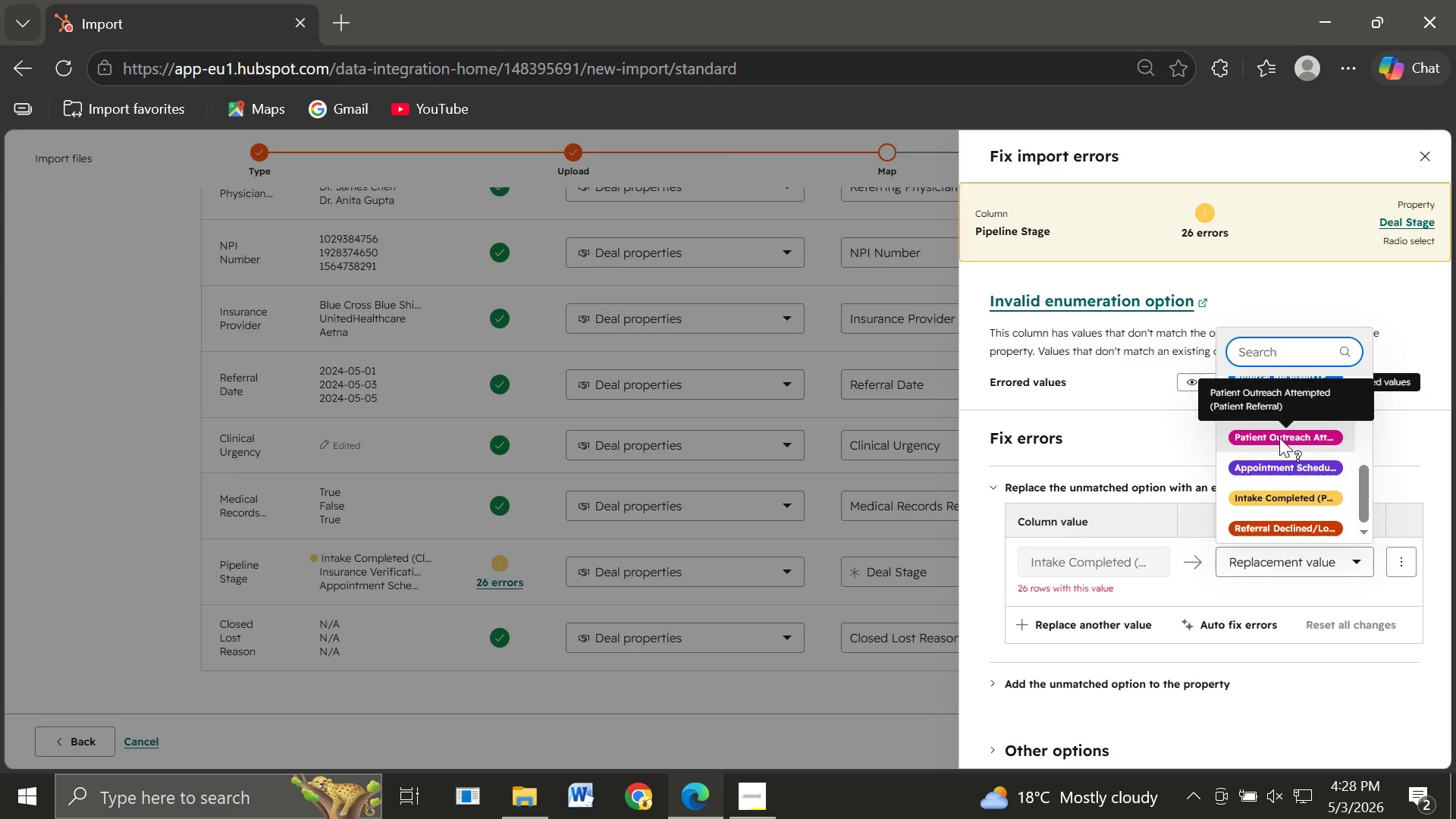 
wait(7.0)
 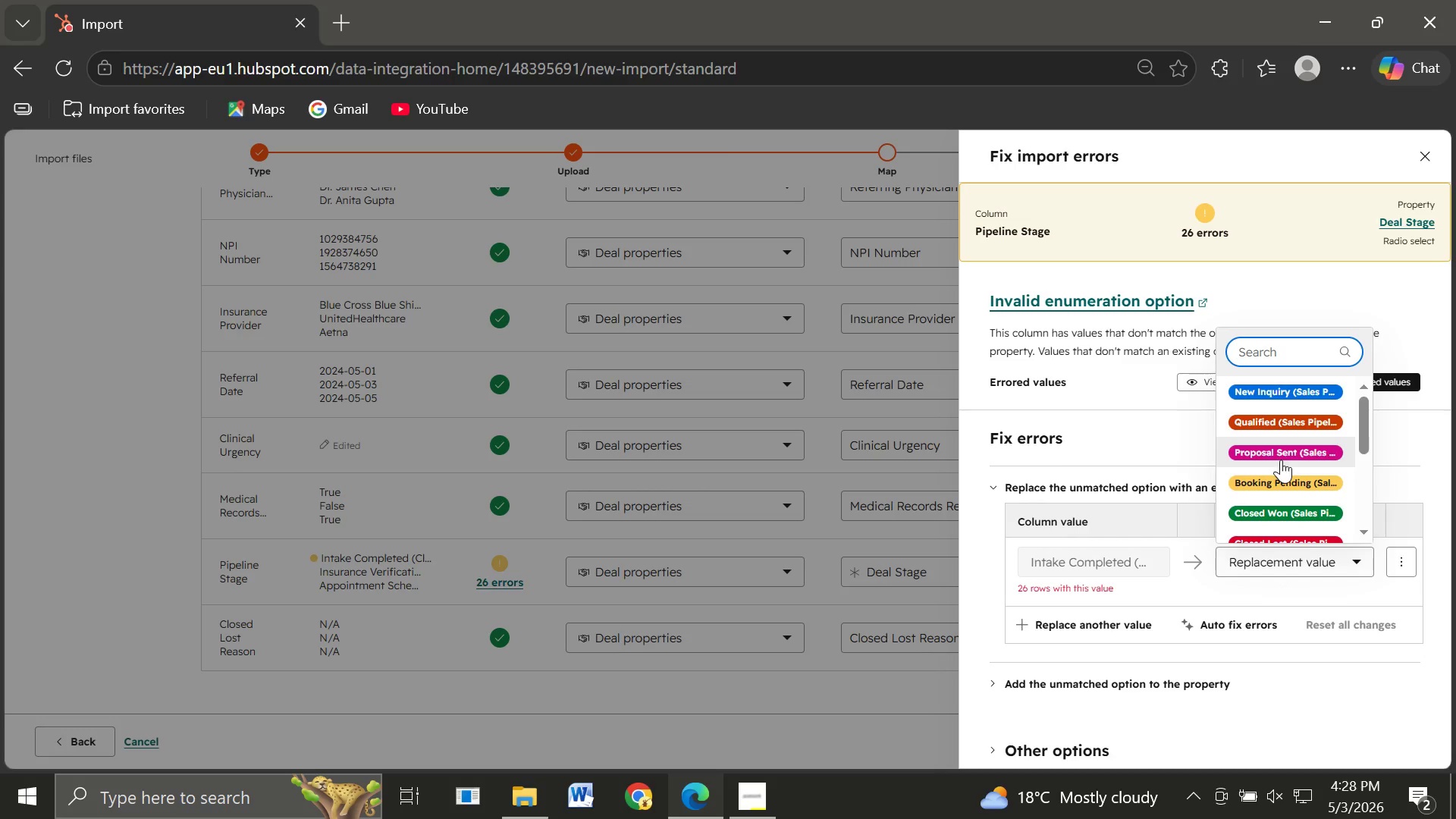 
left_click([1286, 496])
 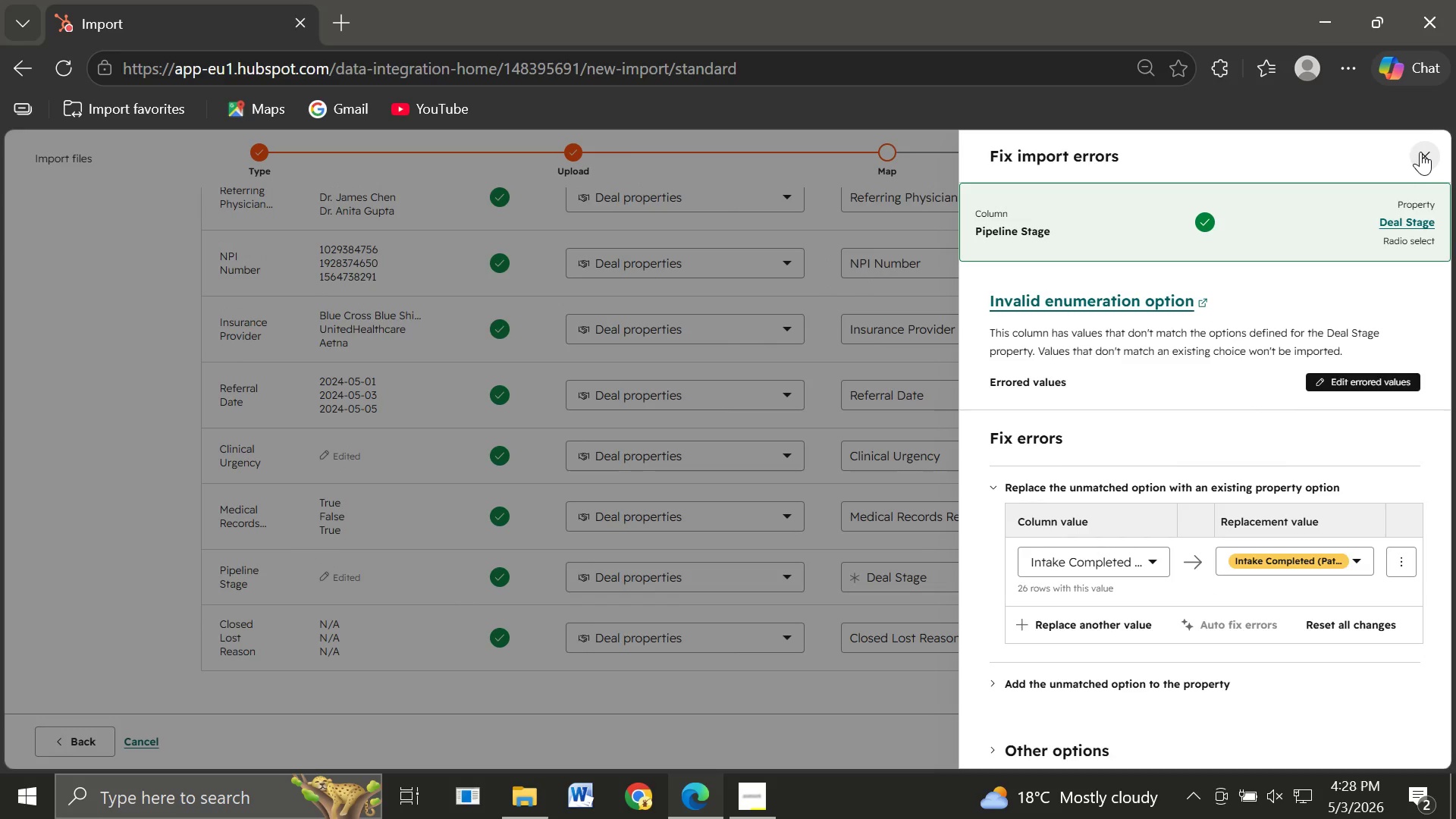 
left_click([1420, 152])
 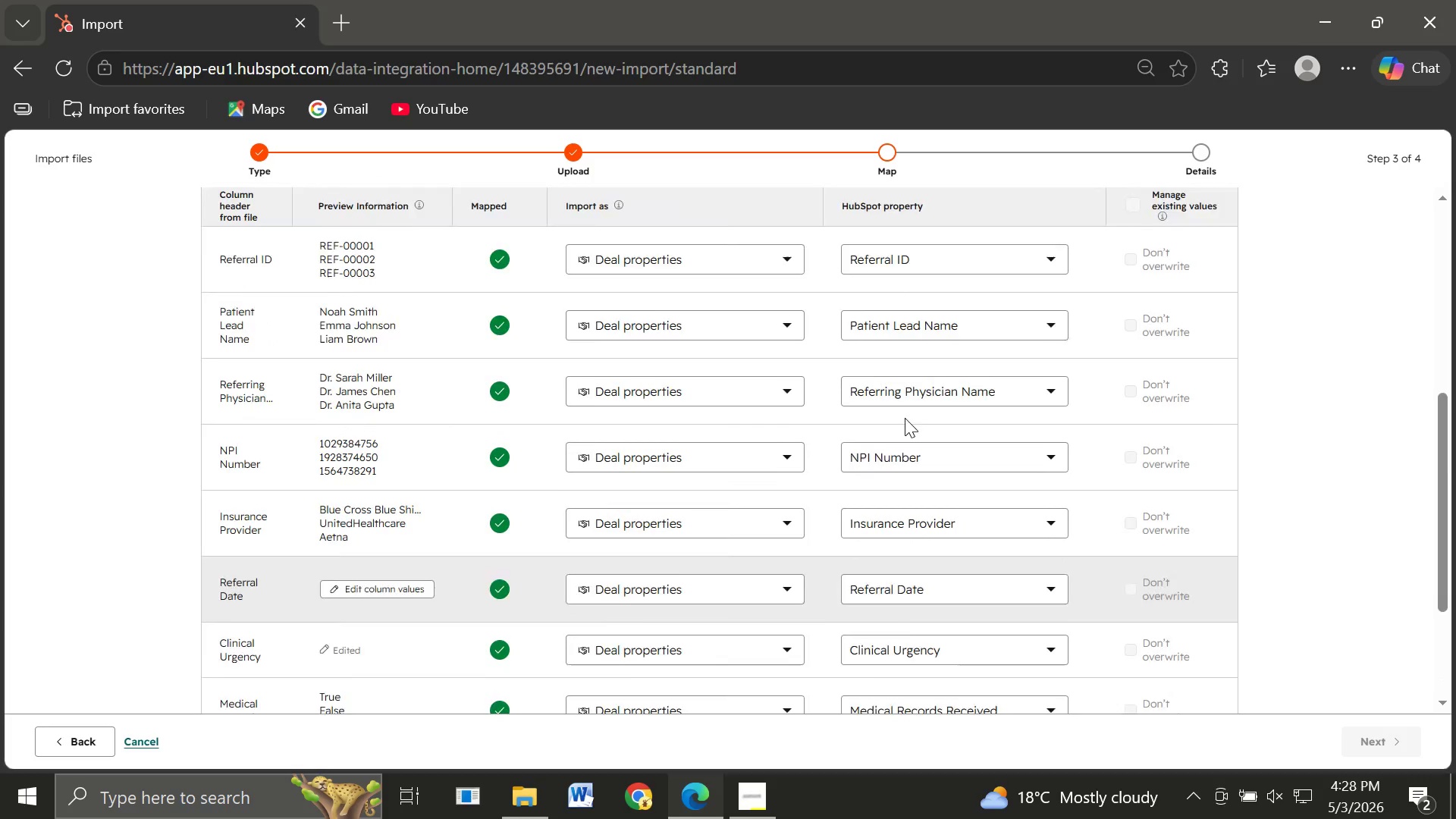 
wait(8.06)
 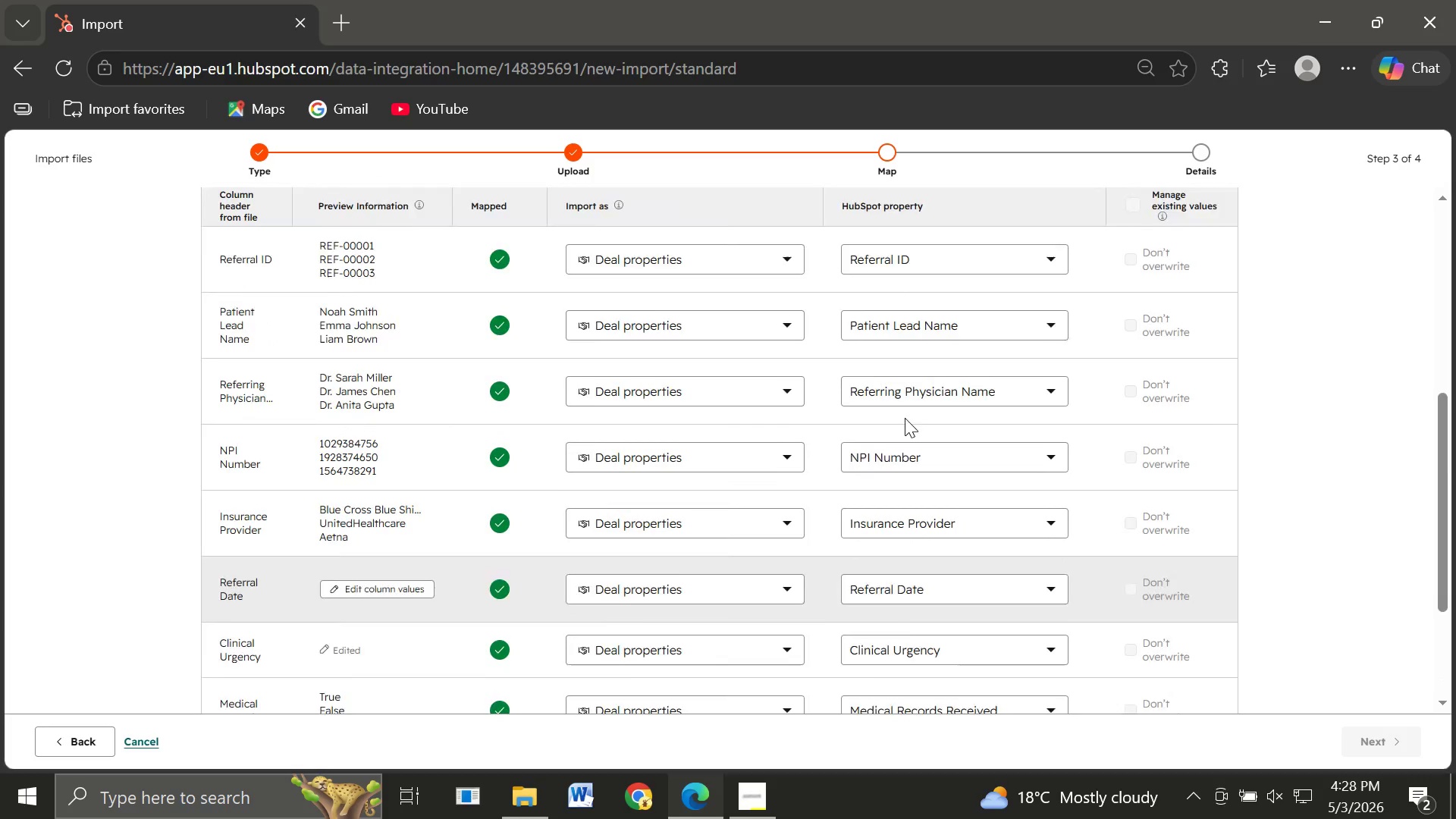 
left_click([908, 336])
 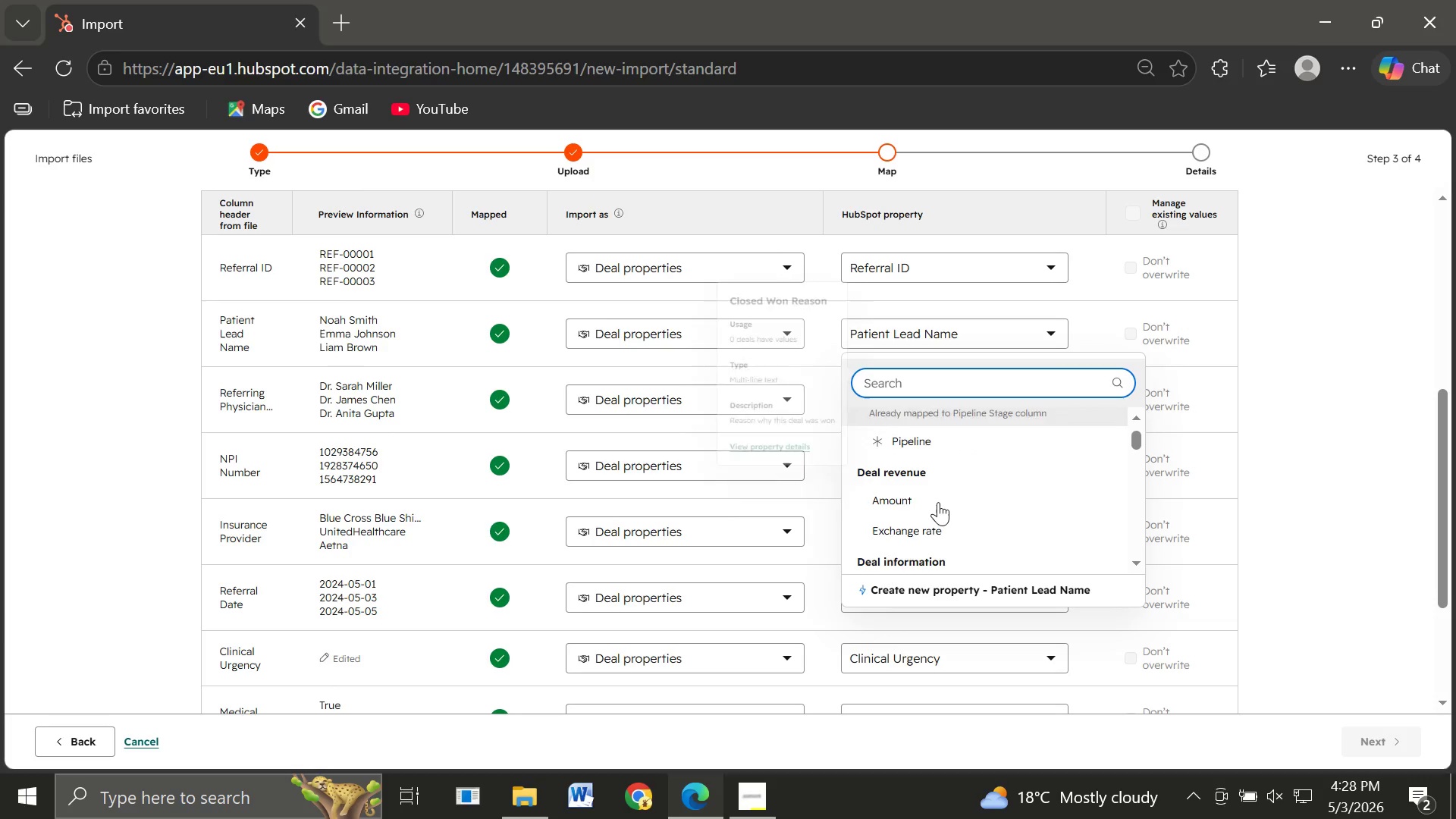 
wait(11.36)
 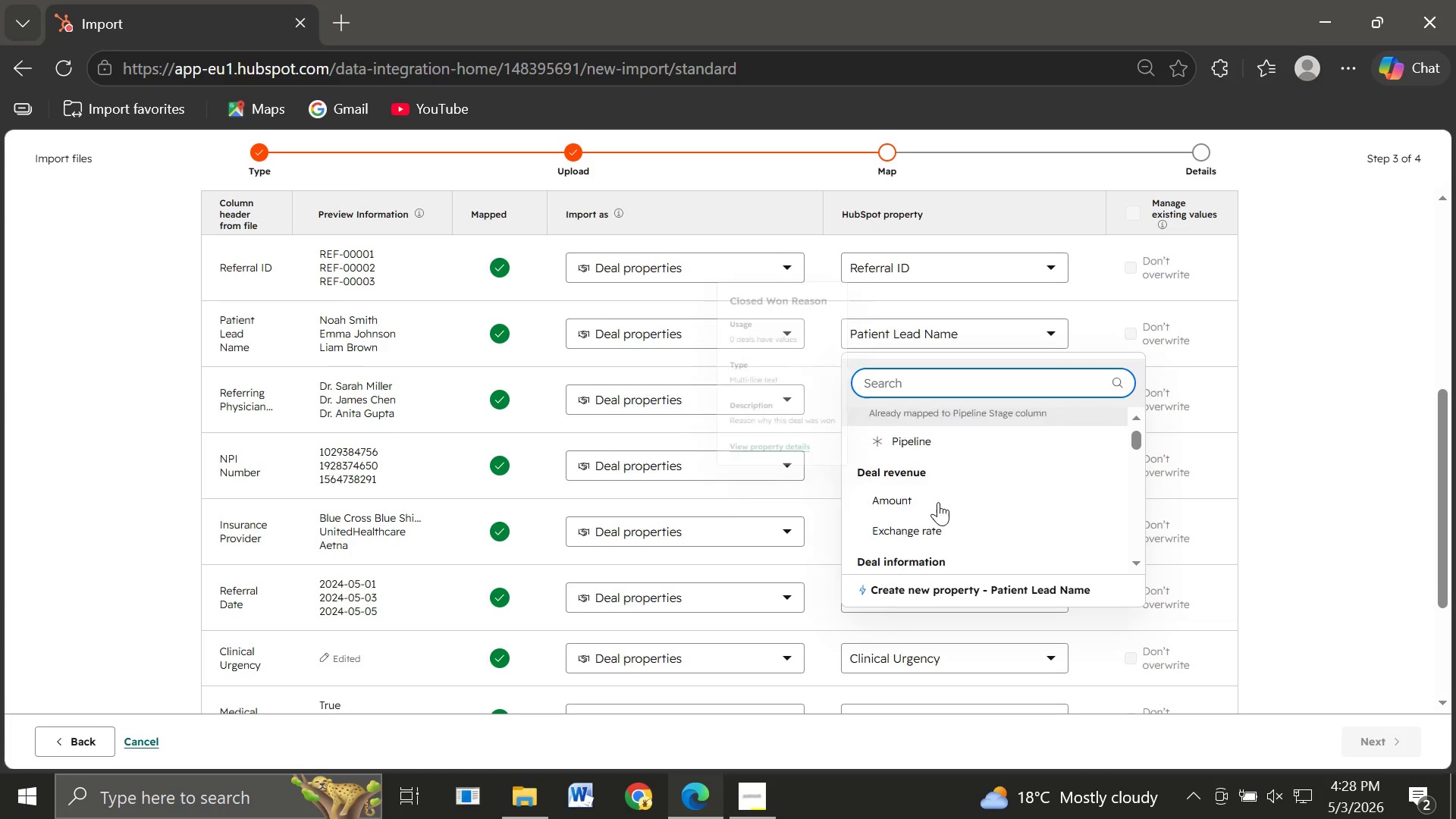 
left_click([1314, 340])
 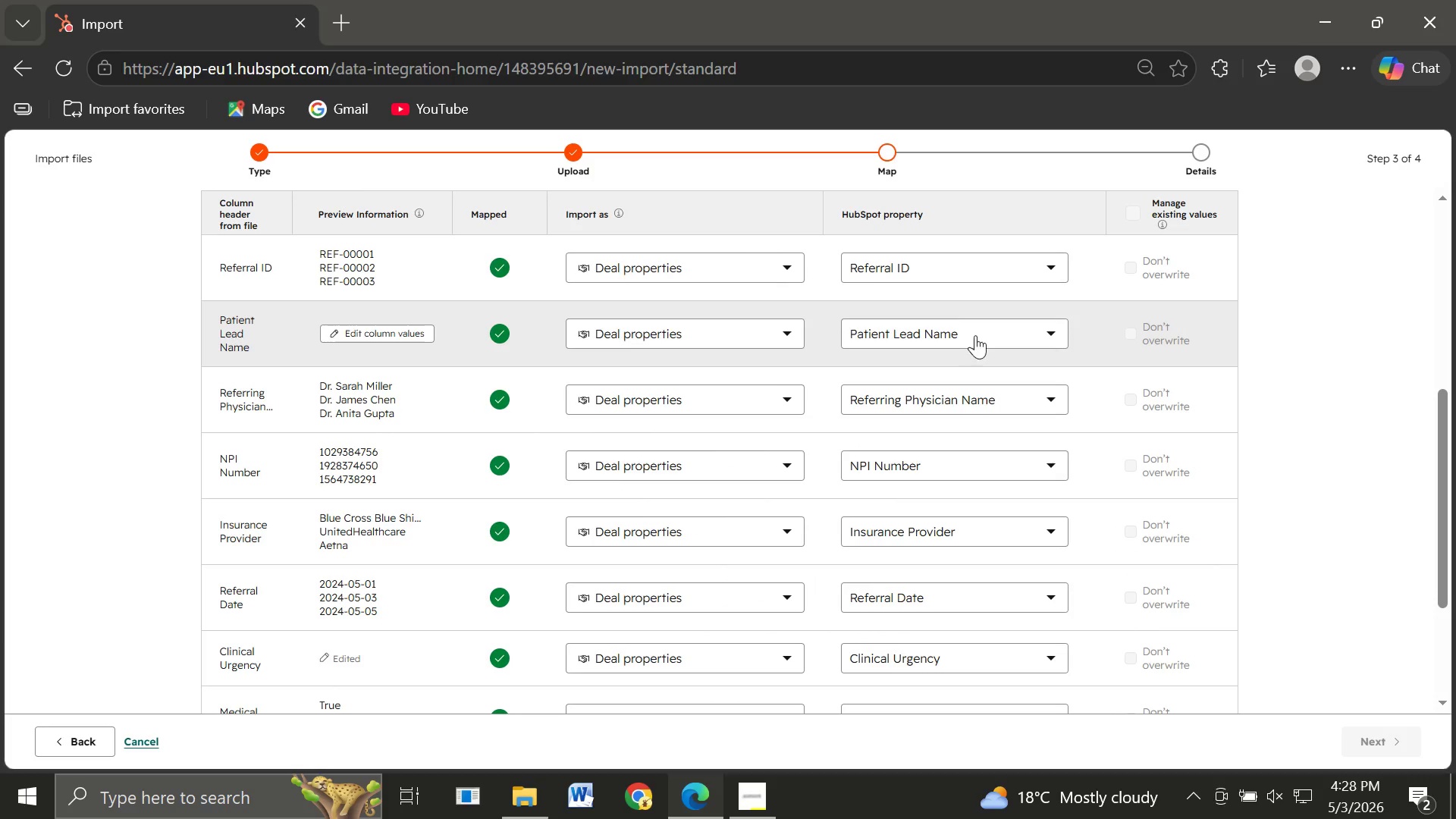 
left_click([976, 335])
 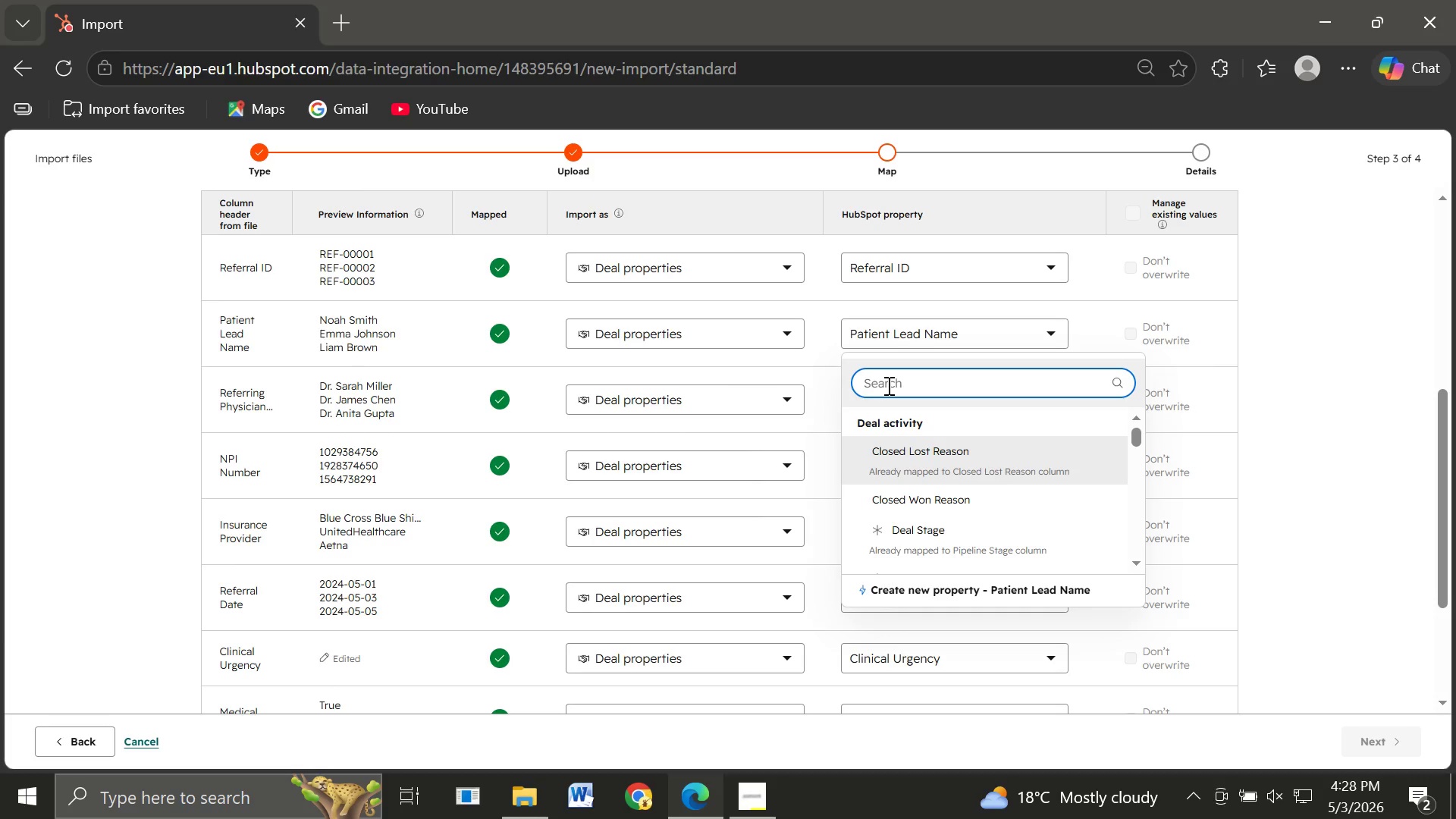 
type(deal n)
 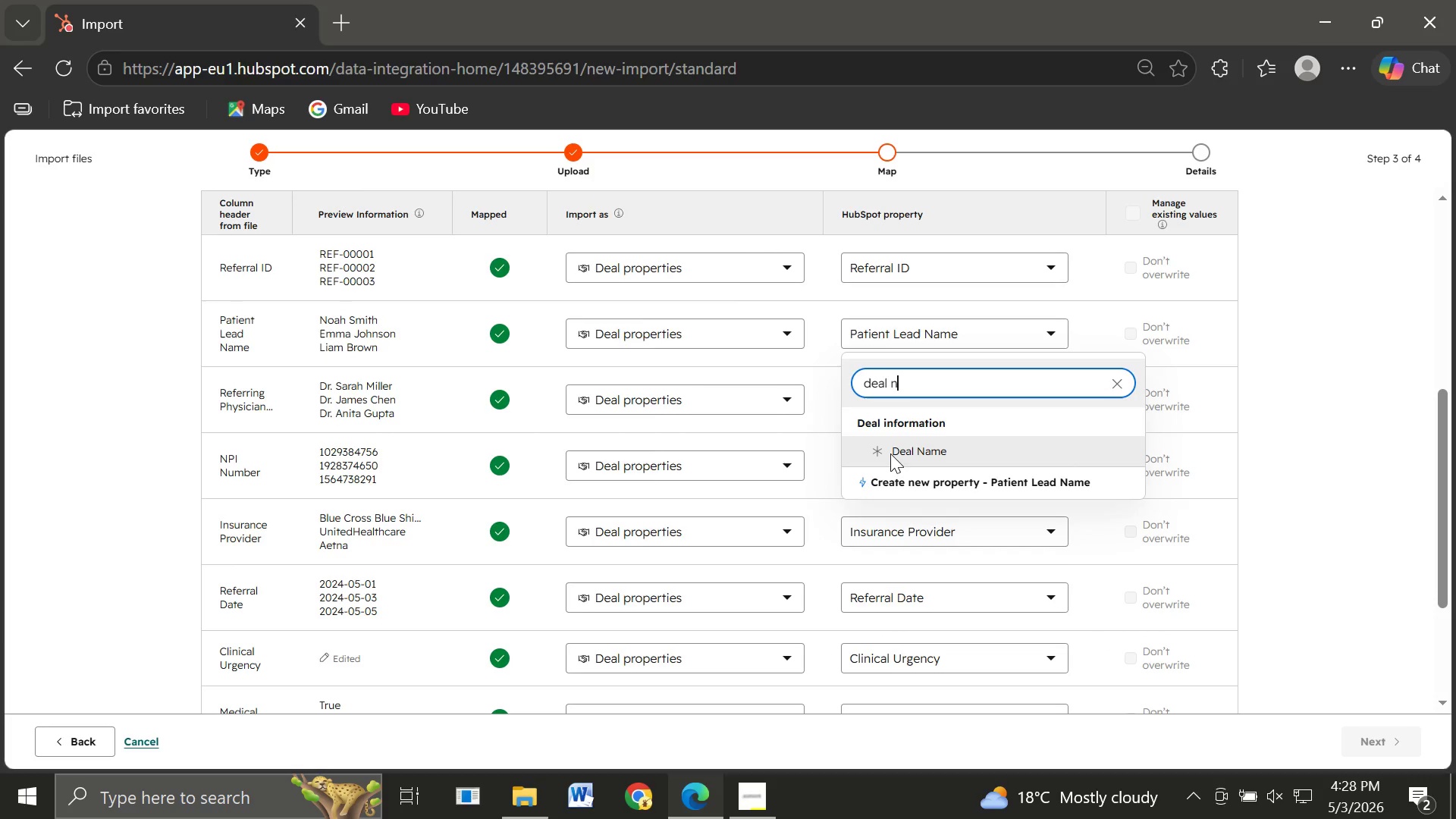 
left_click([890, 453])
 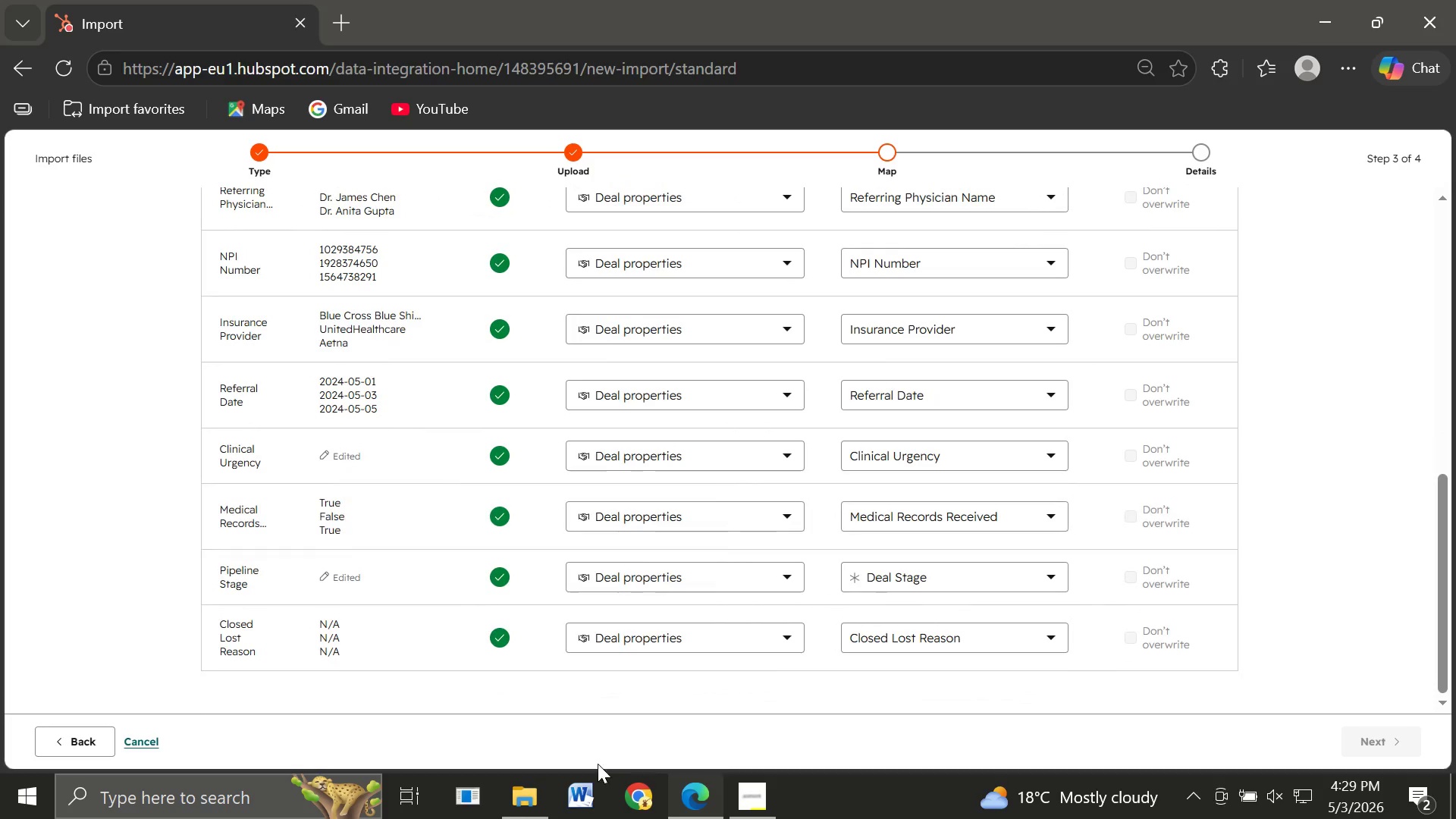 
wait(7.06)
 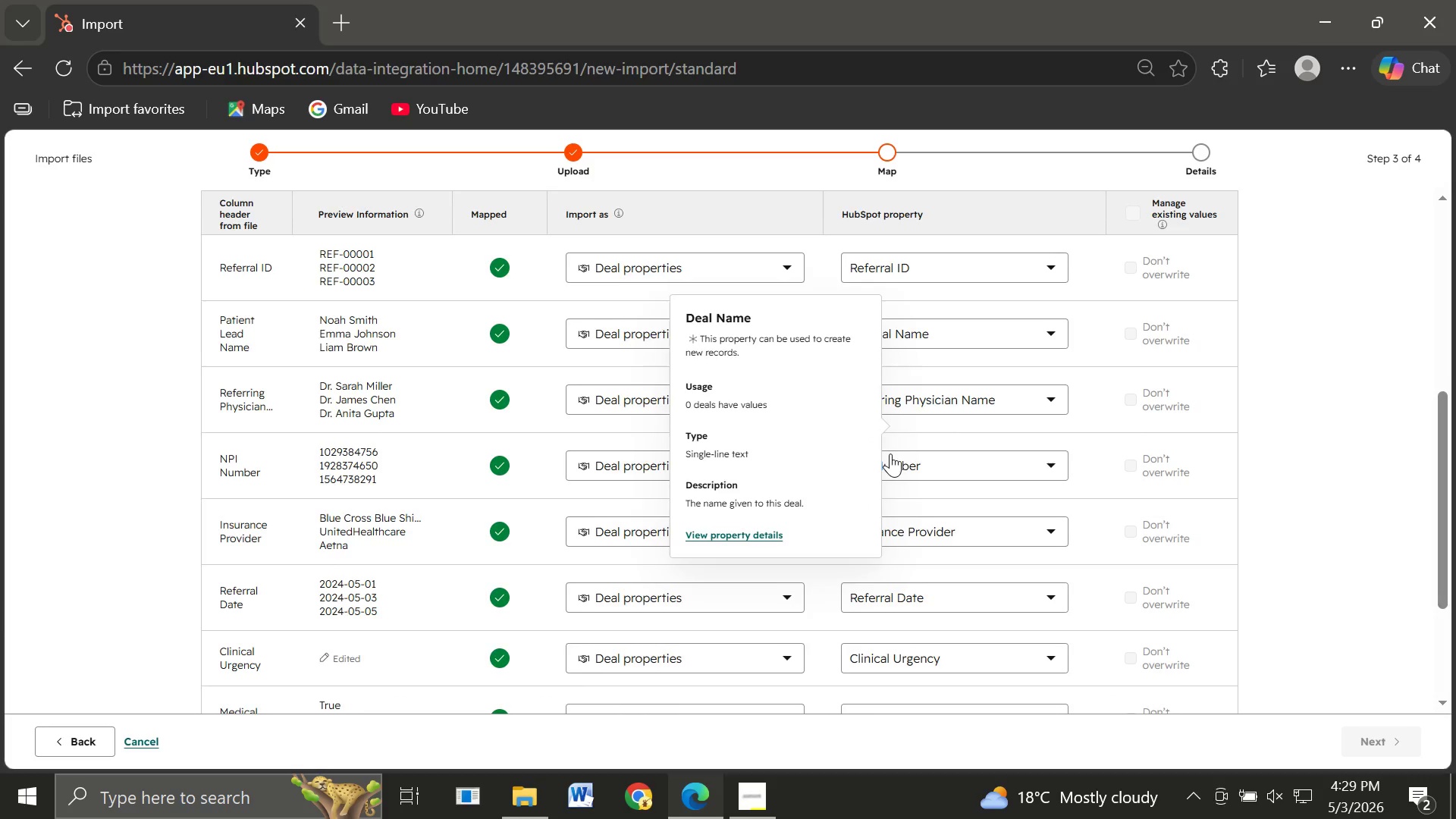 
left_click([509, 685])
 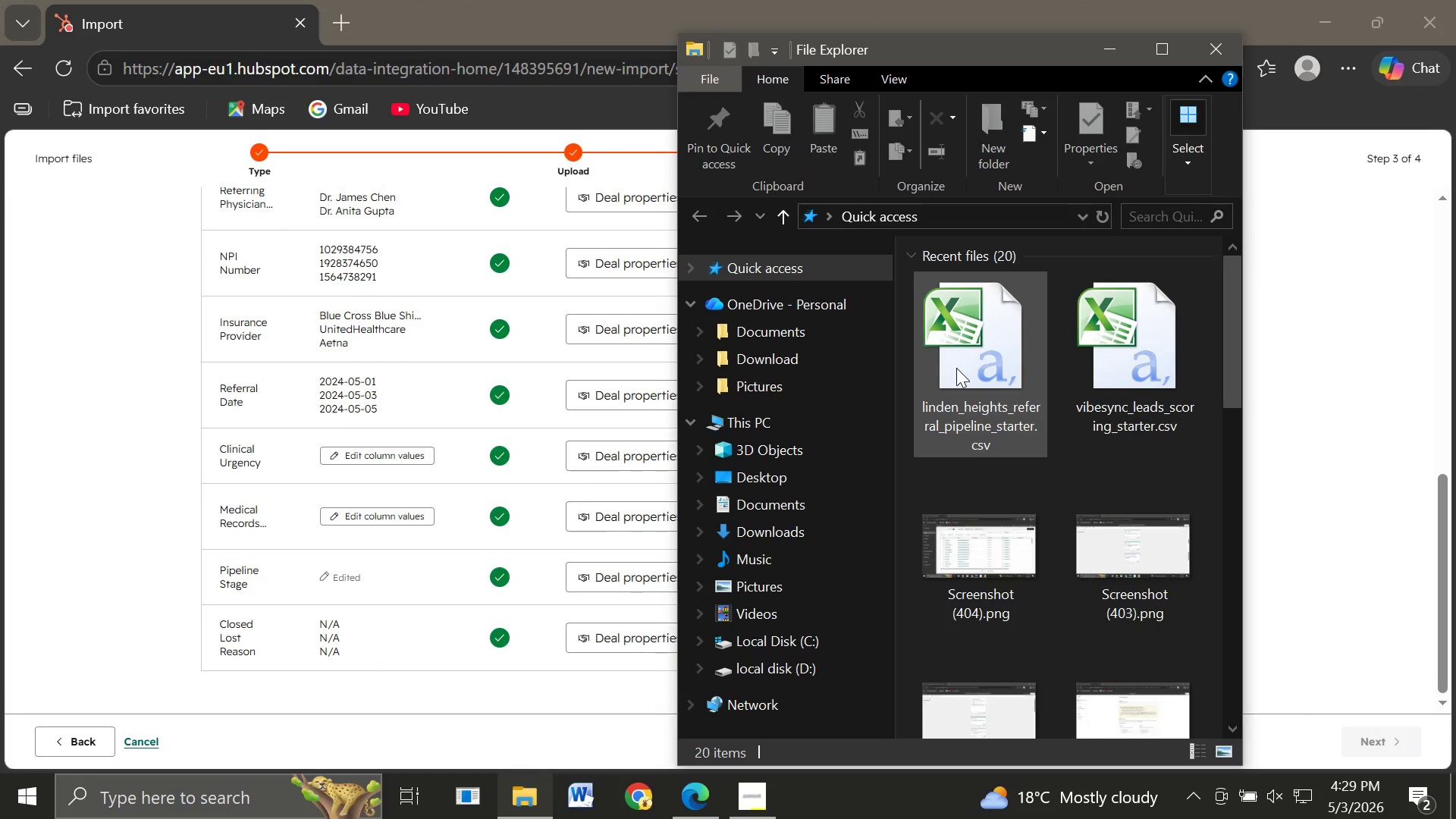 
double_click([956, 368])
 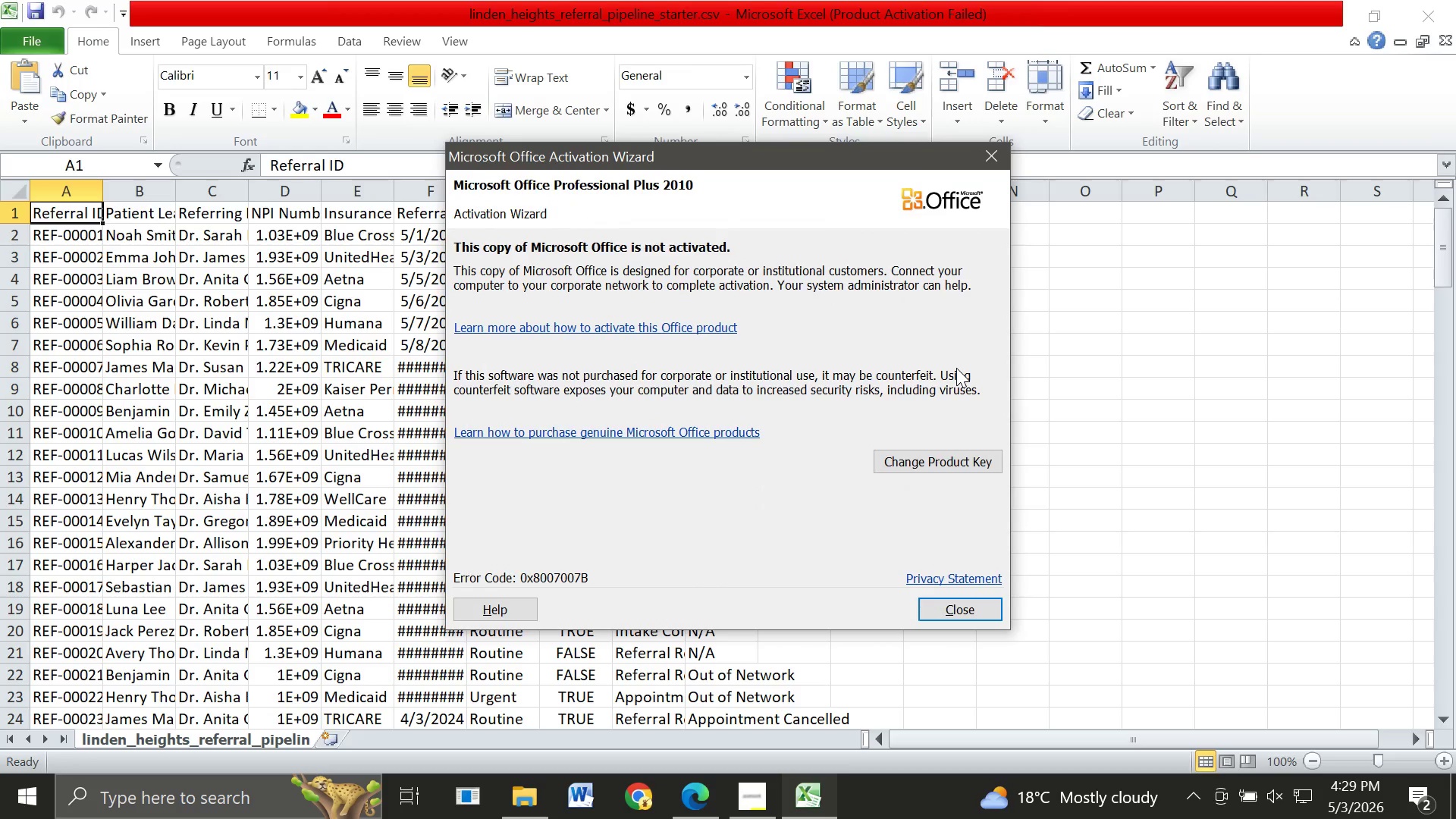 
wait(16.86)
 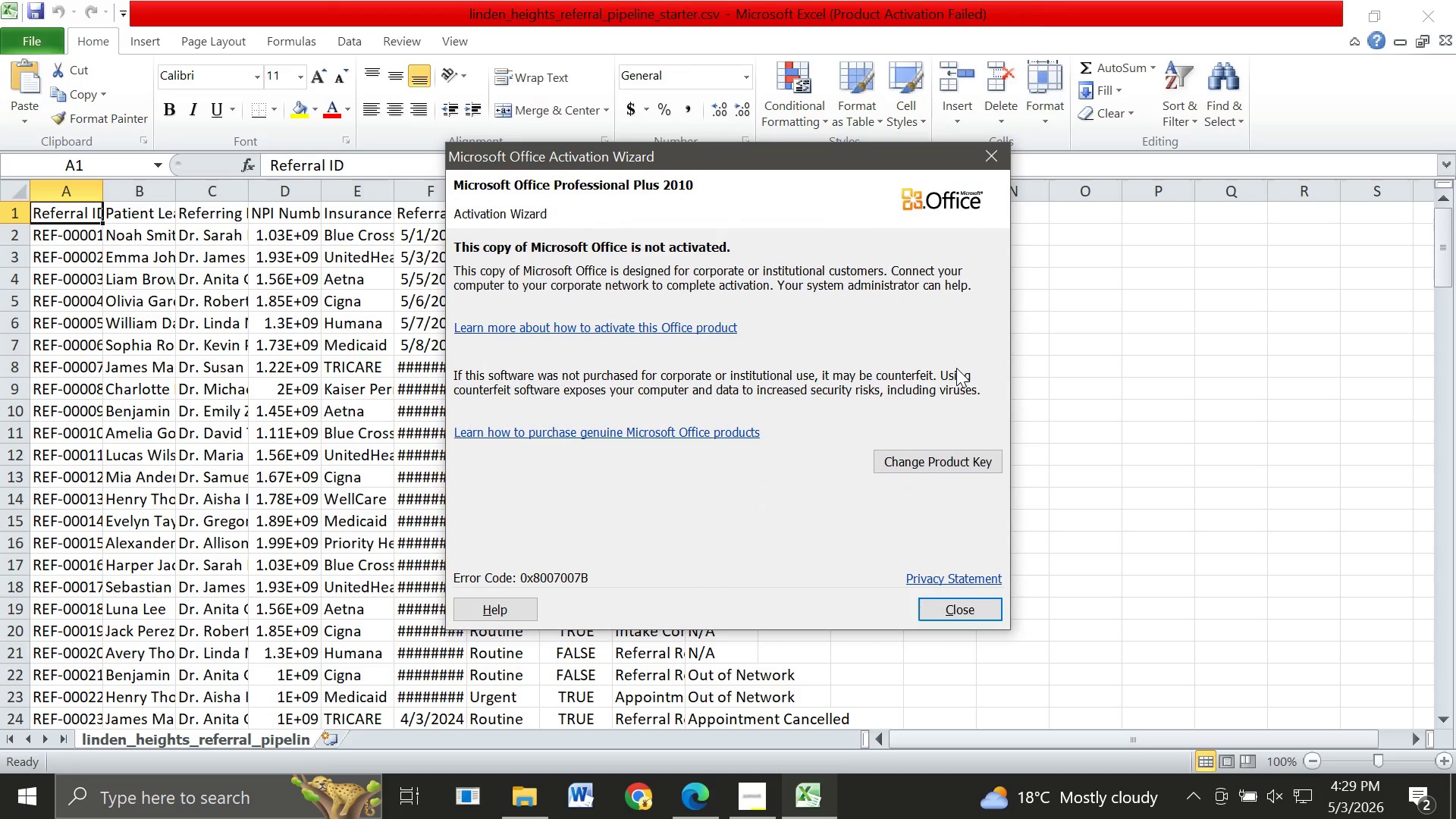 
left_click([993, 162])
 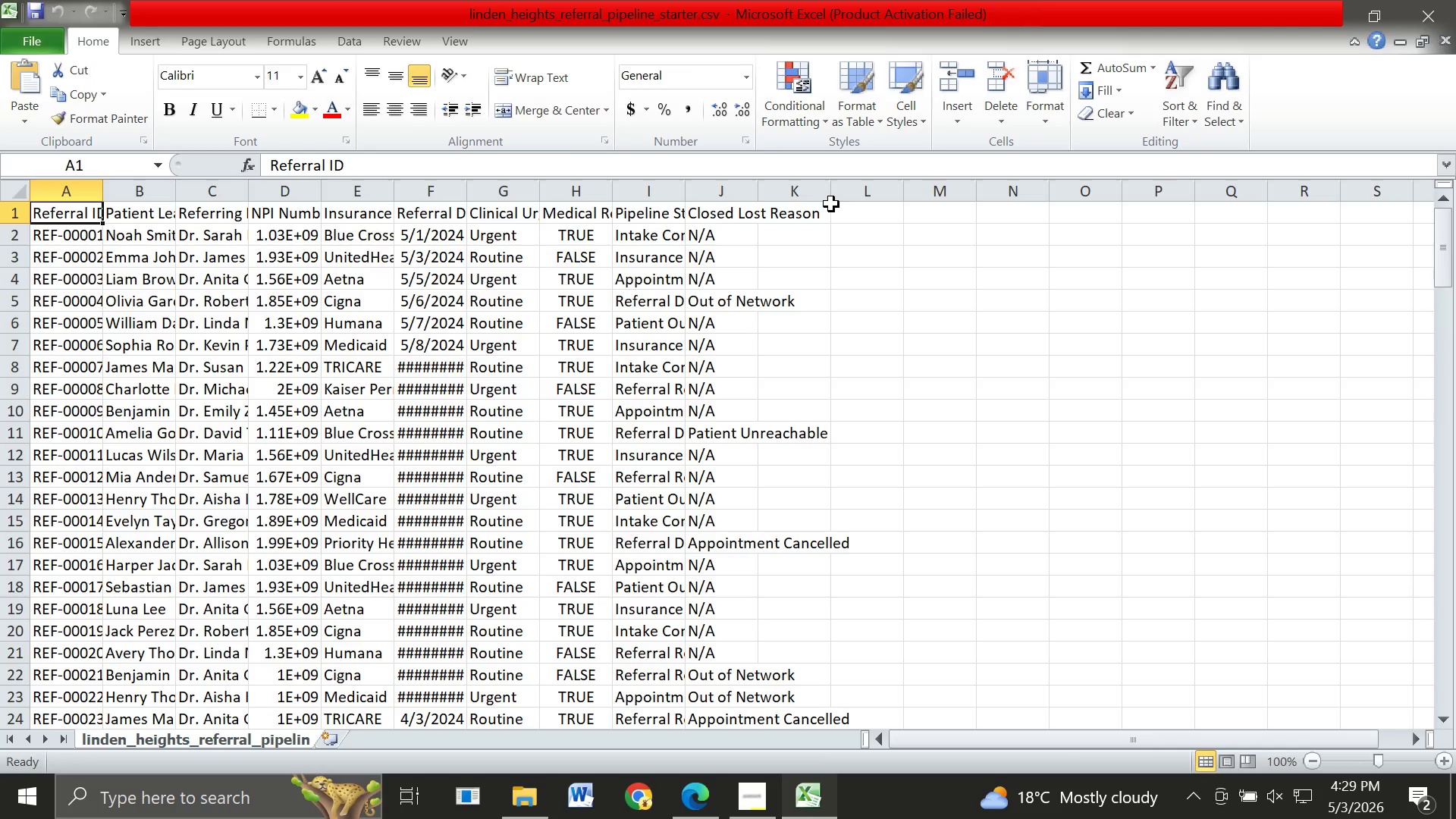 
wait(17.61)
 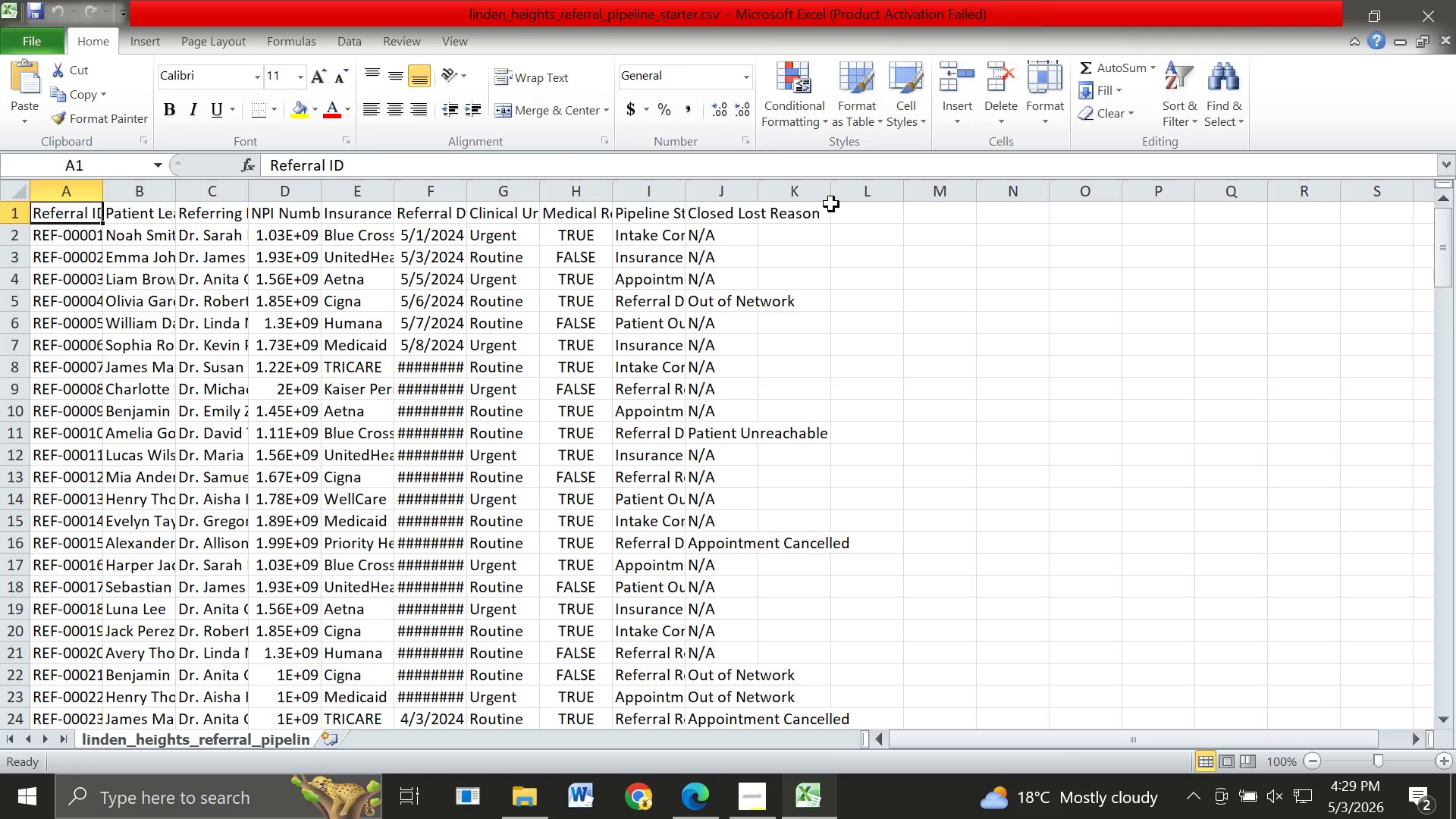 
left_click_drag(start_coordinate=[905, 194], to_coordinate=[1001, 187])
 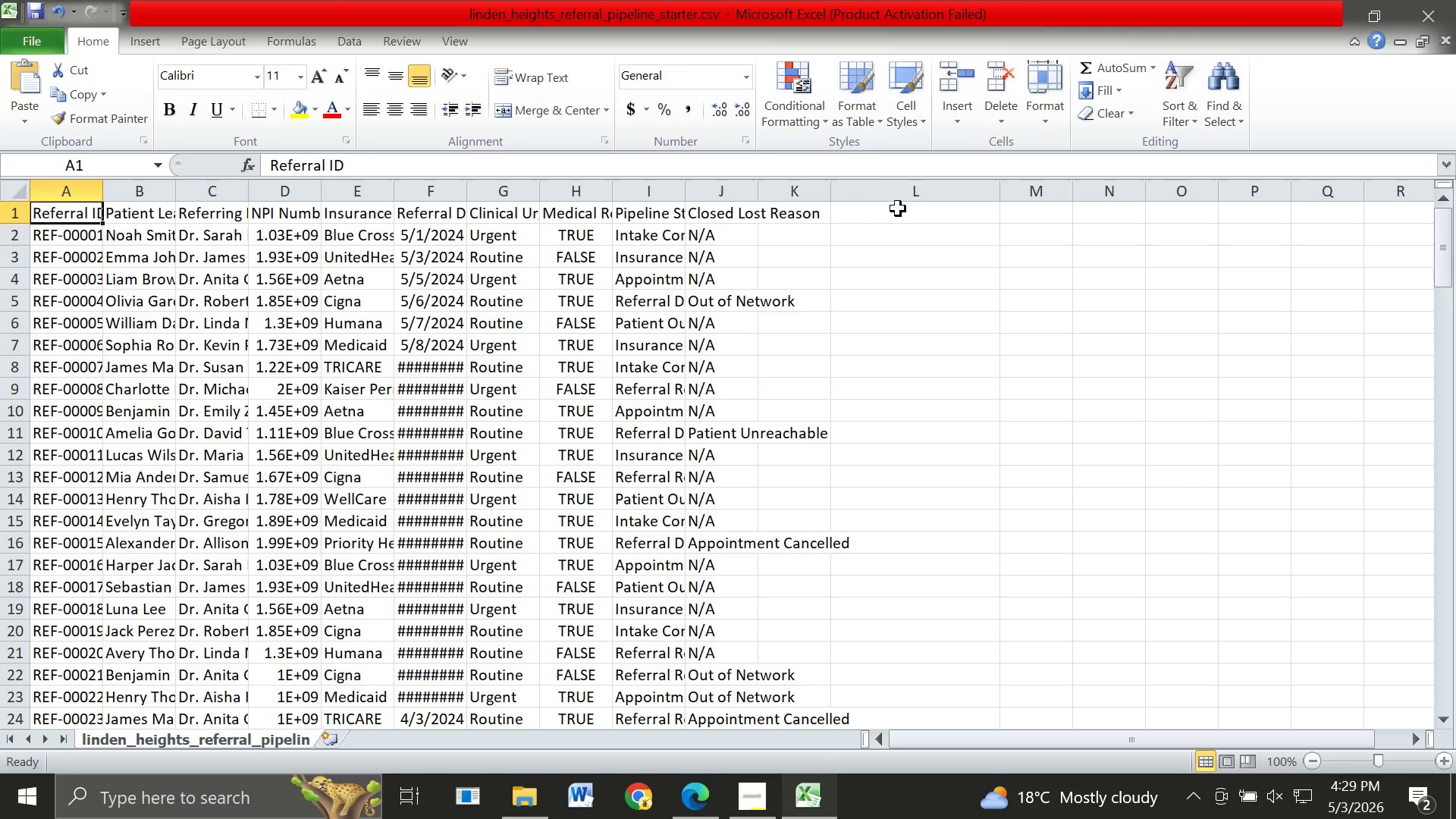 
left_click([895, 217])
 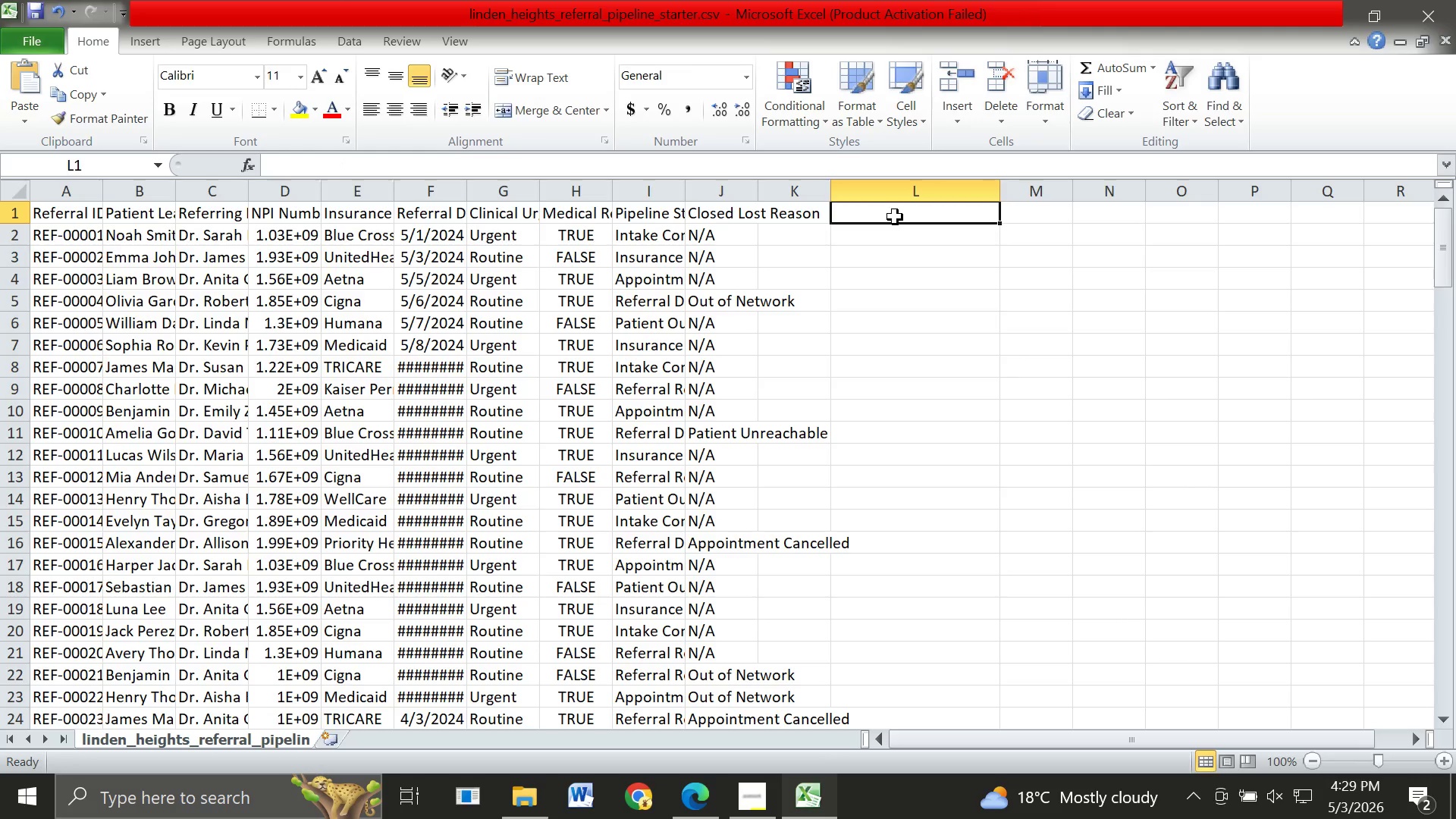 
type(Pipeline)
 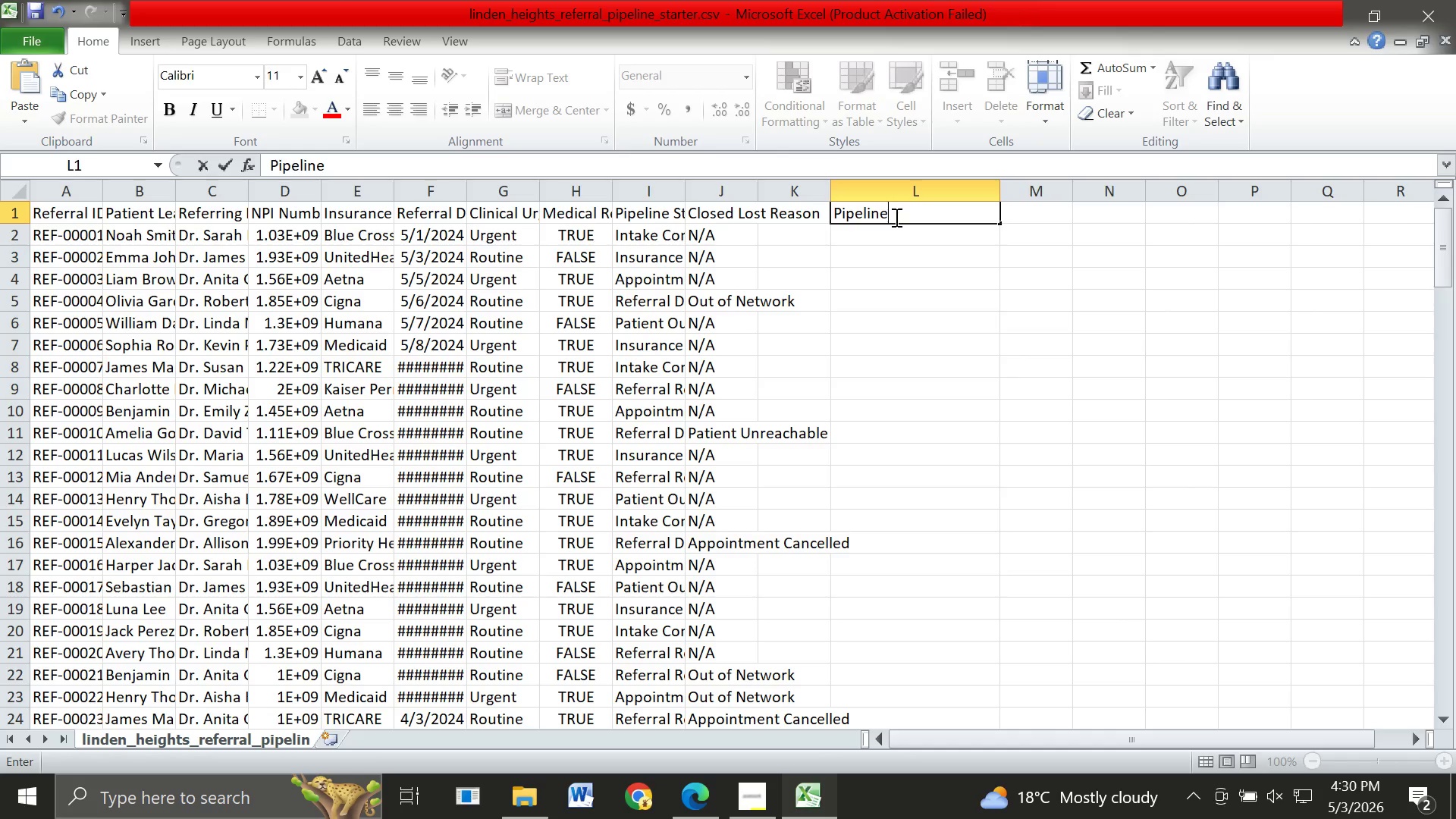 
wait(38.26)
 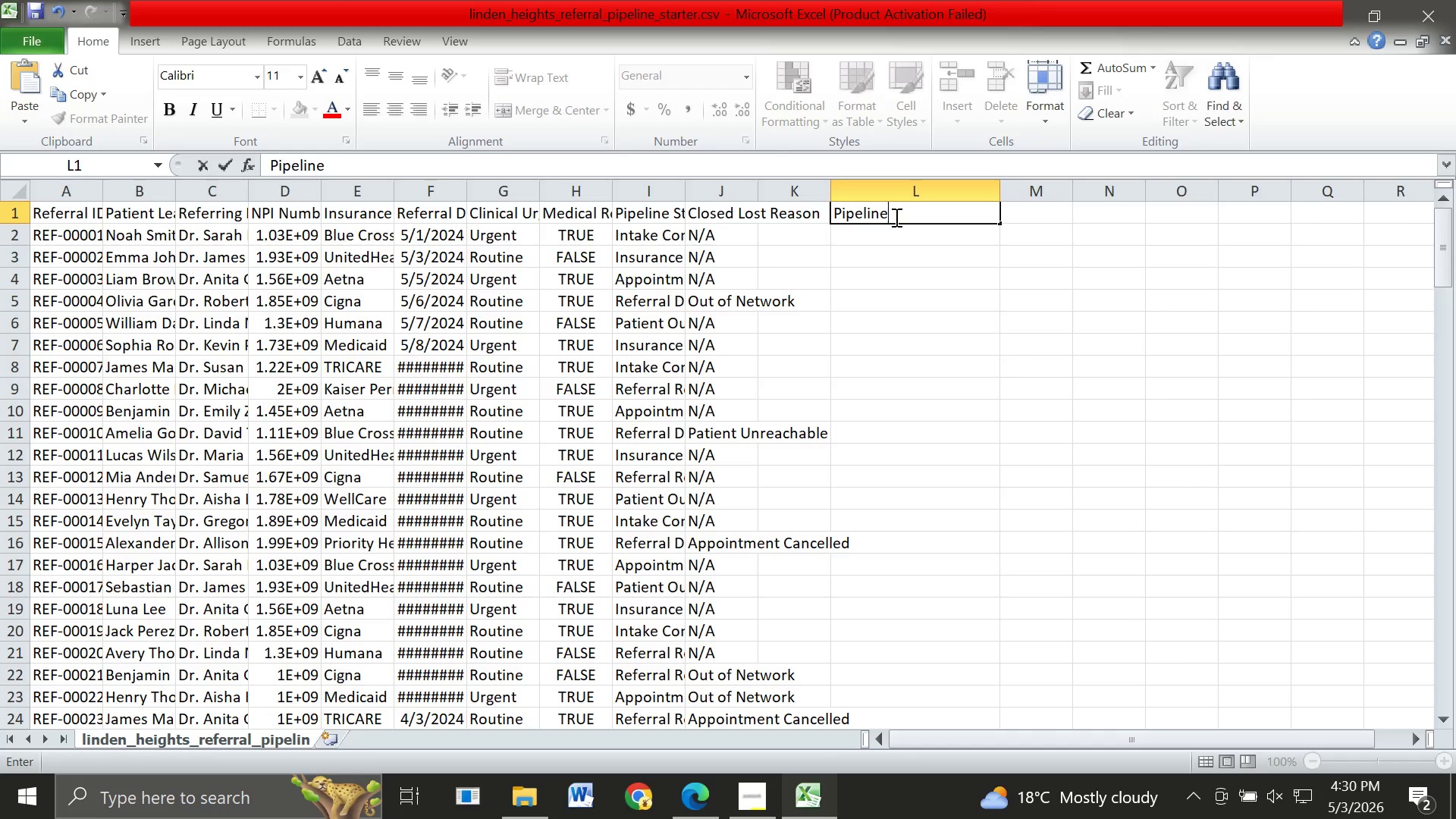 
left_click([885, 241])
 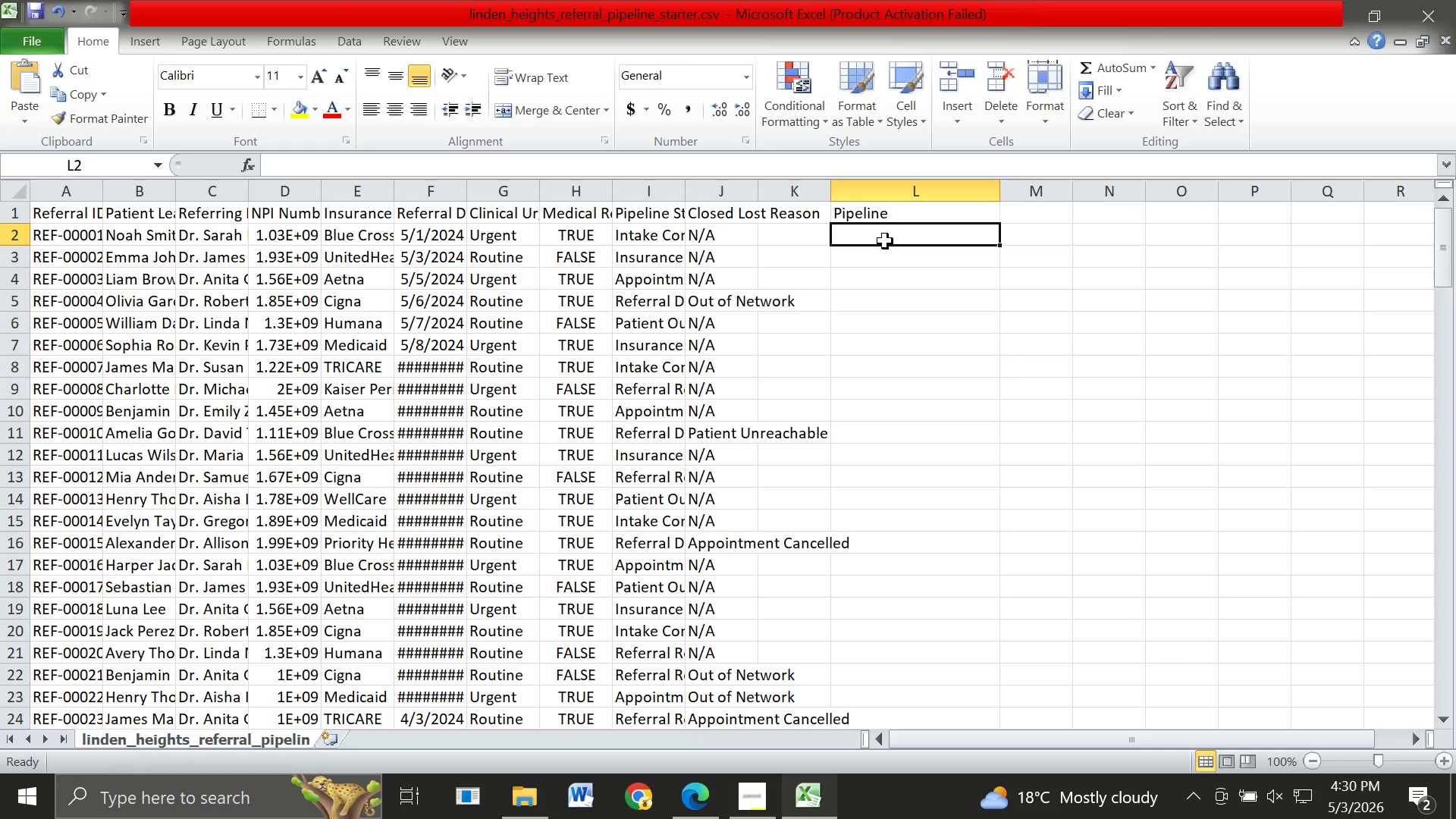 
type(Patient )
 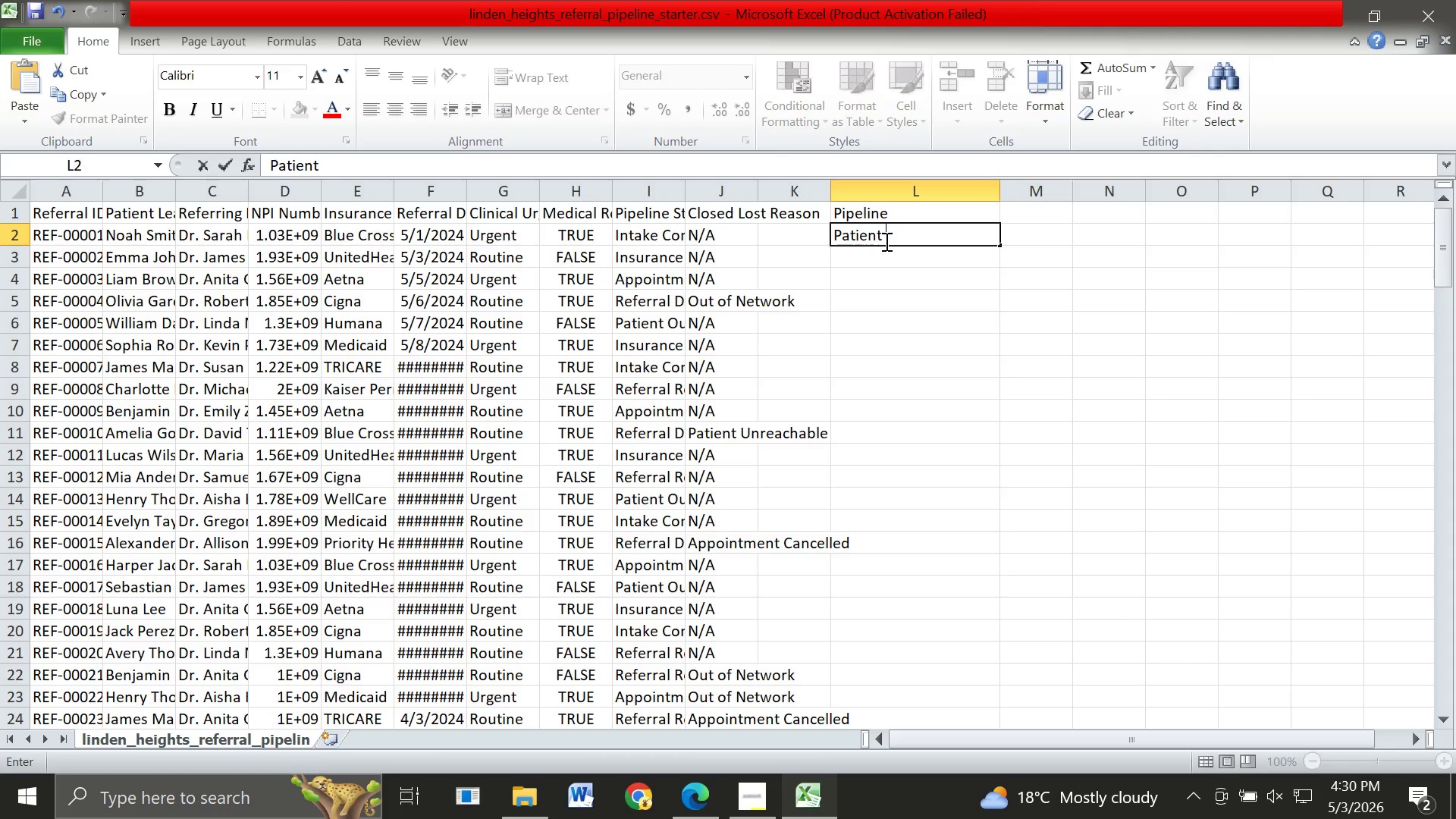 
type(Referral)
 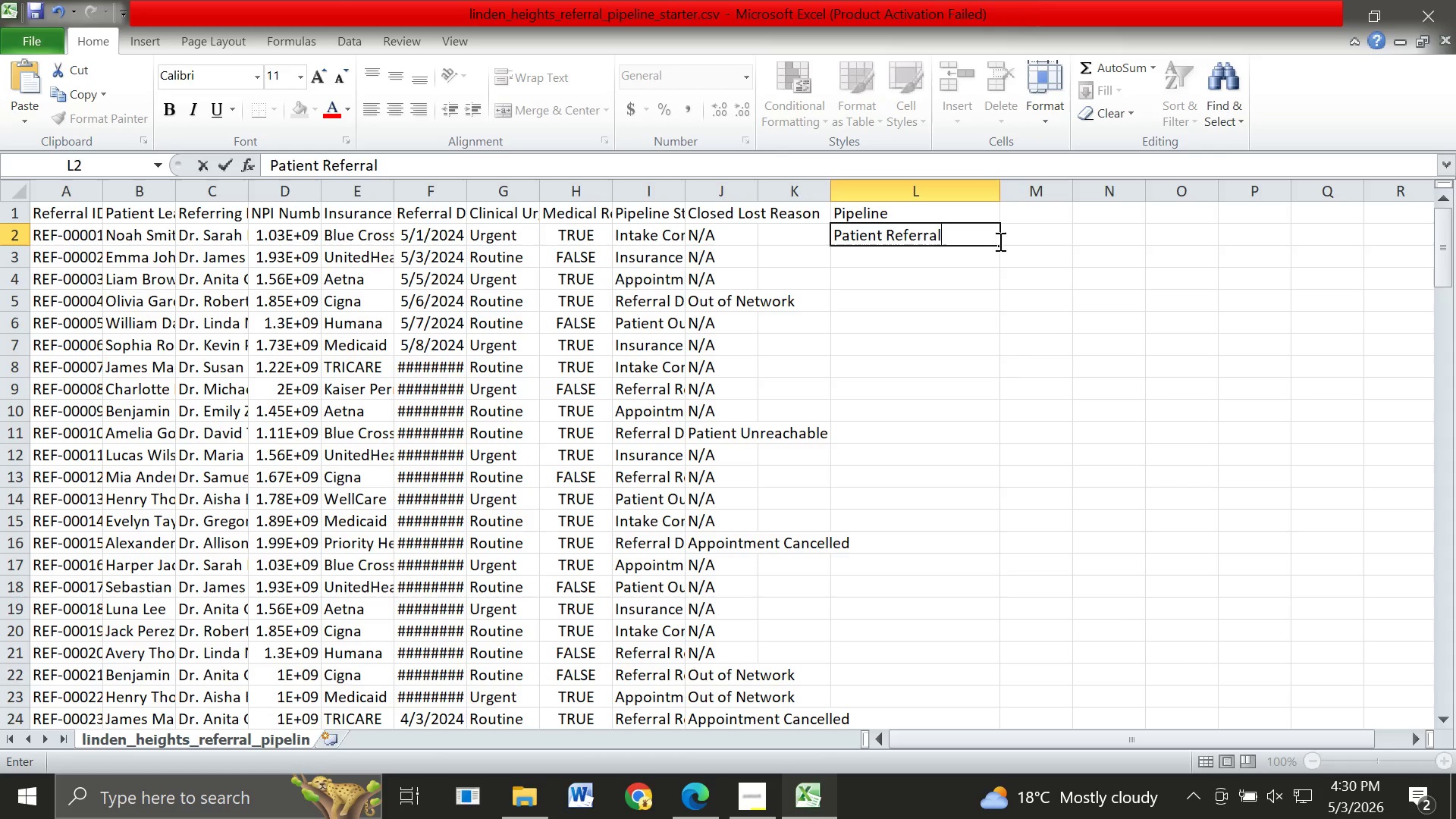 
left_click([984, 232])
 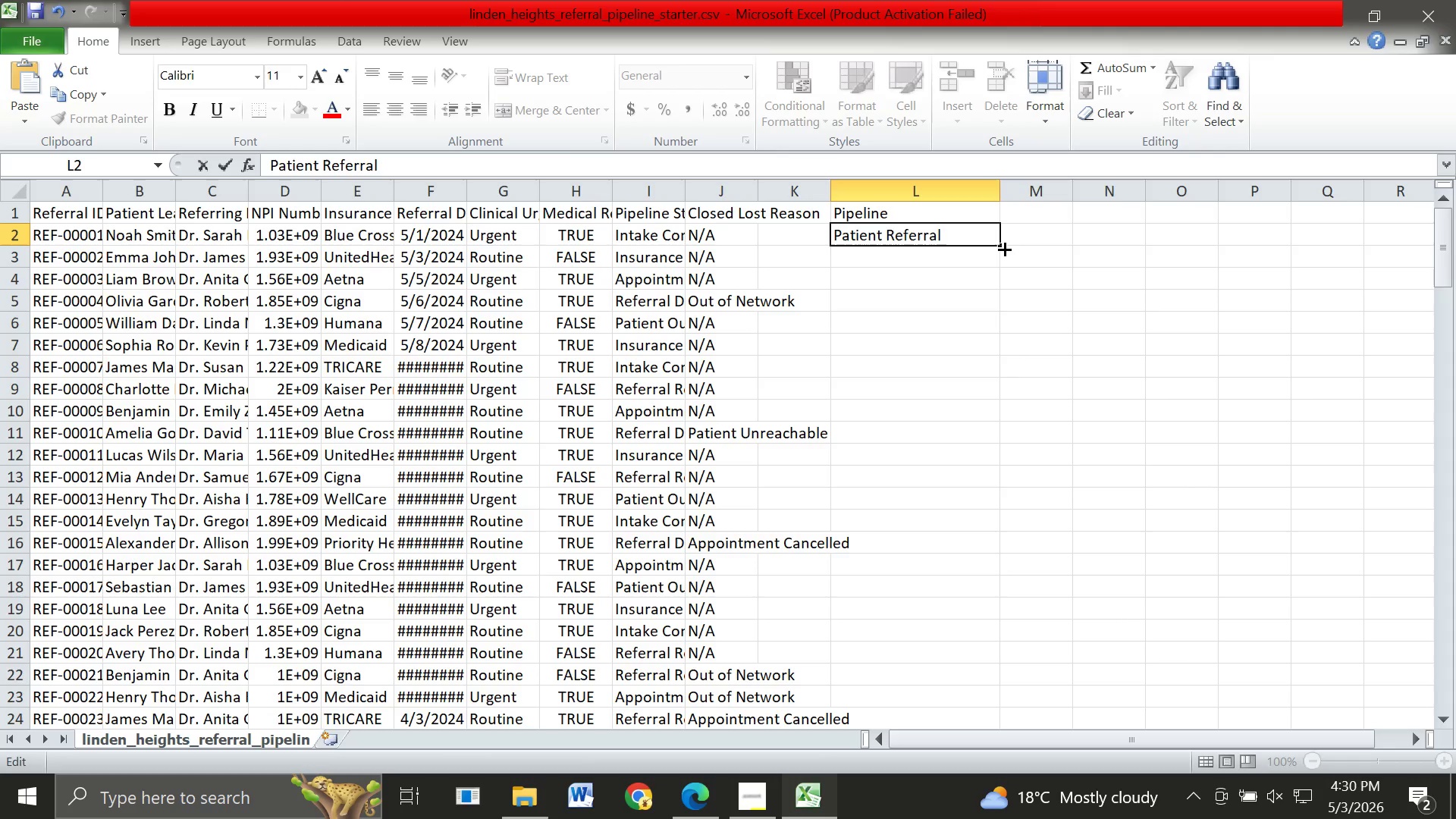 
left_click_drag(start_coordinate=[1003, 248], to_coordinate=[962, 472])
 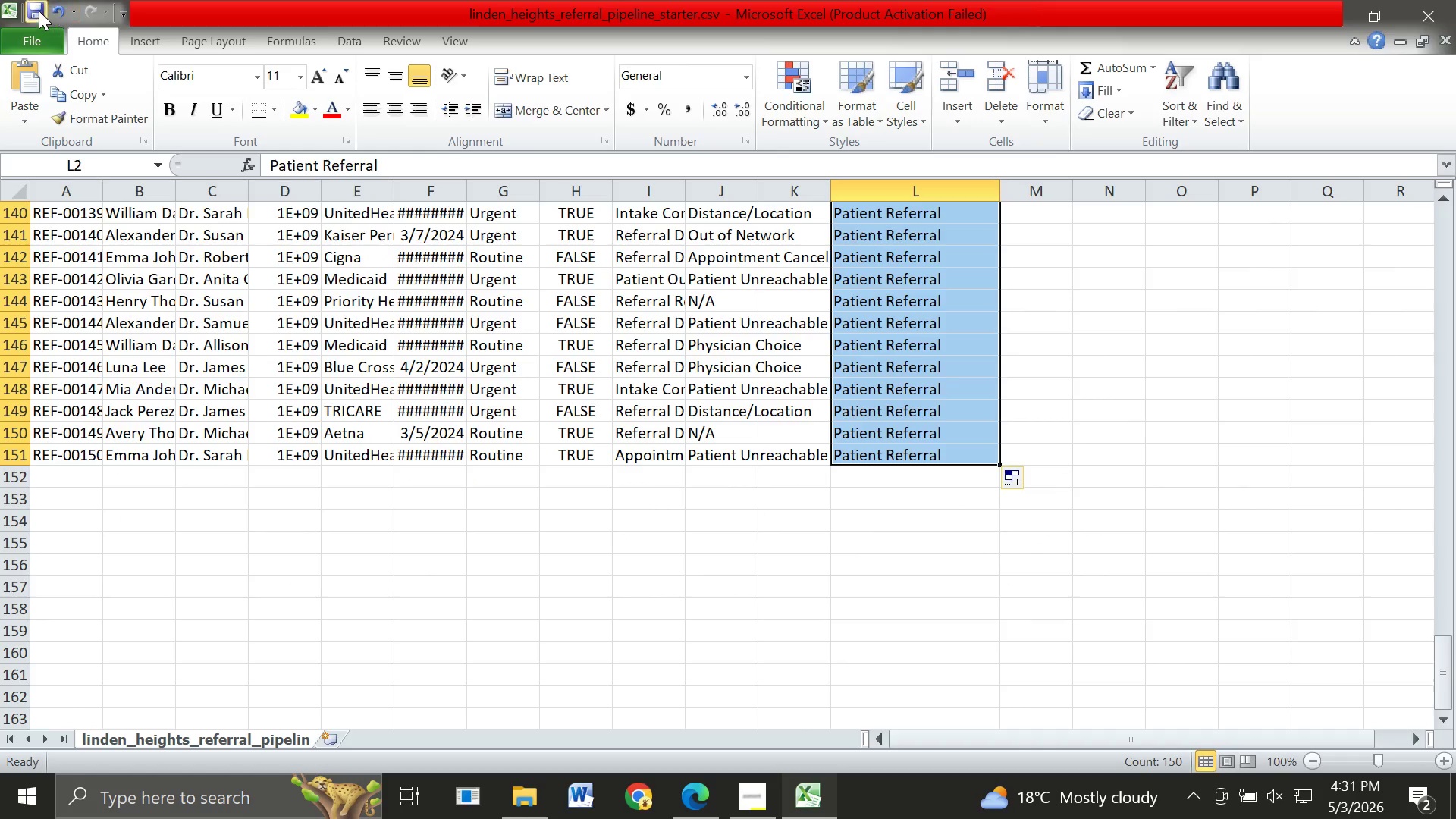 
left_click([30, 8])
 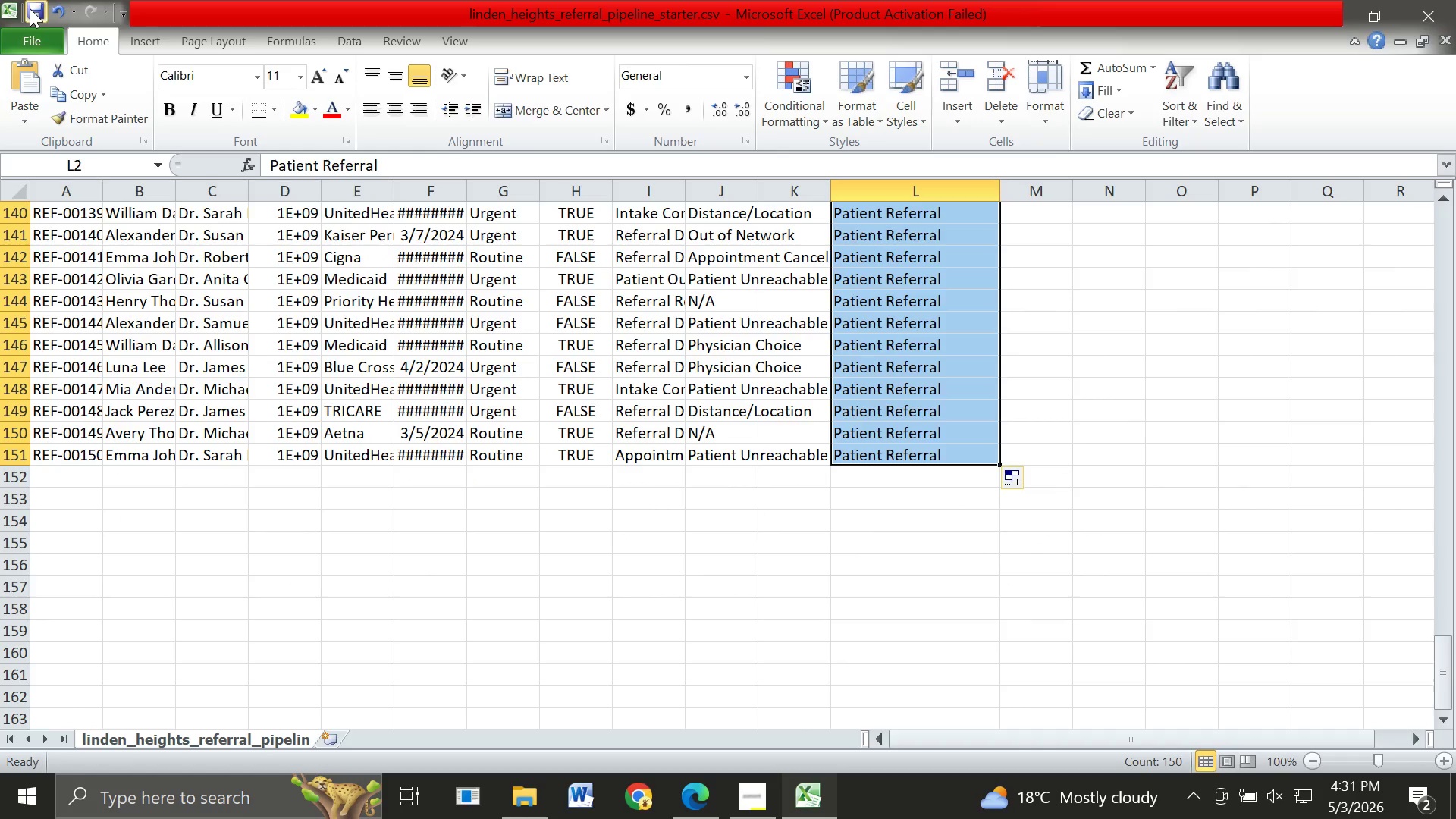 
left_click([30, 8])
 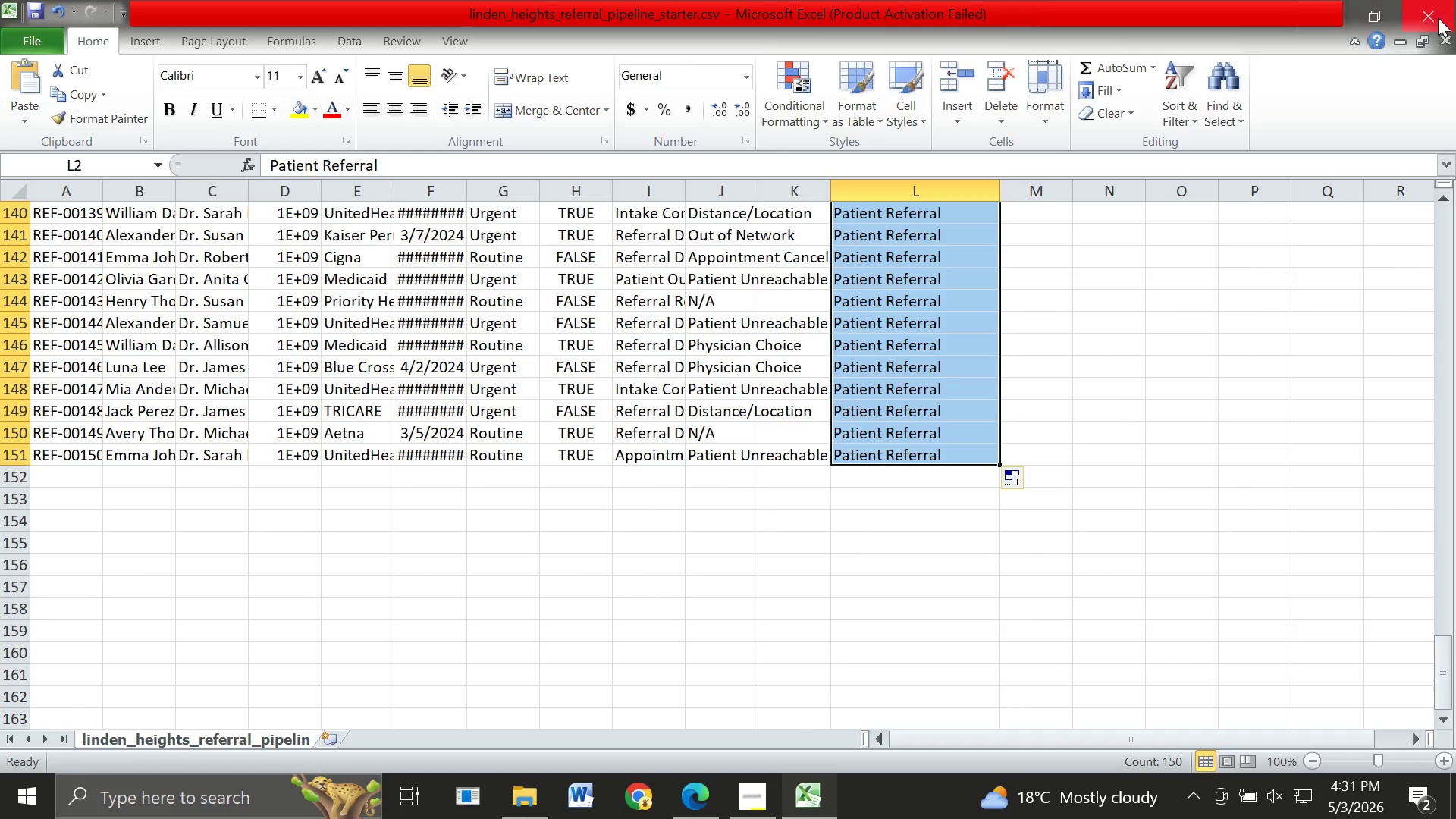 
left_click([1443, 17])
 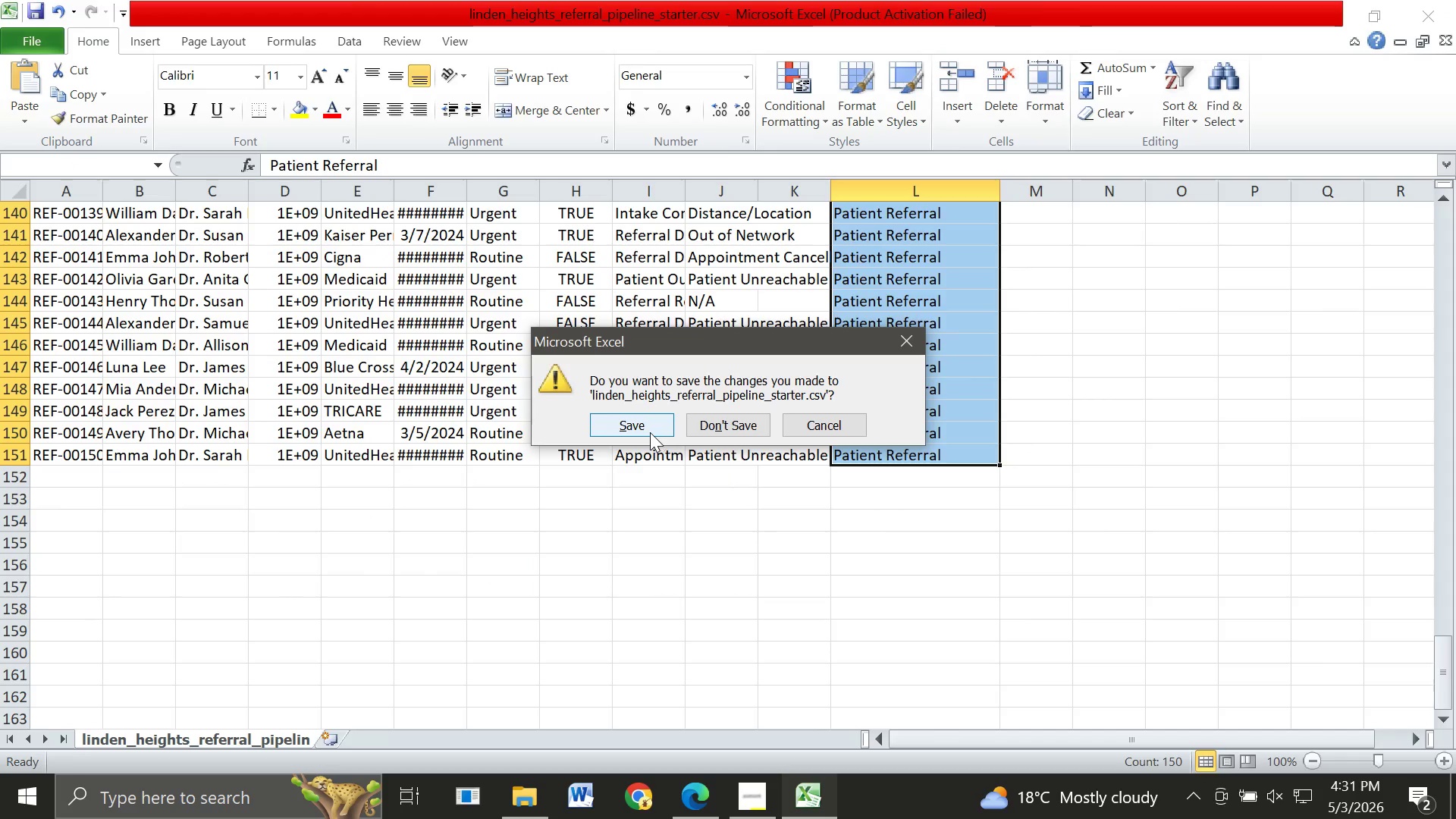 
left_click([642, 433])
 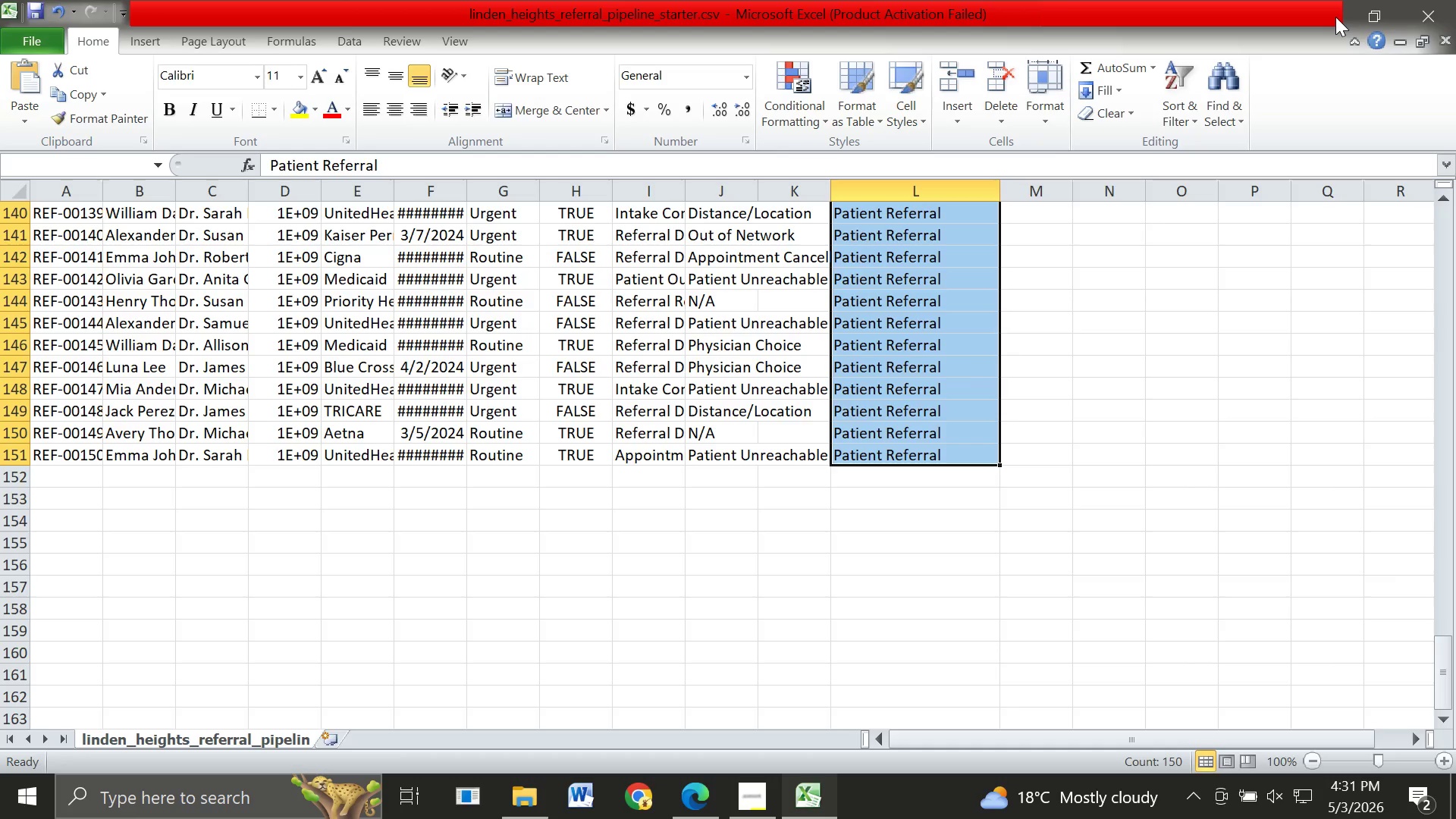 
left_click([1335, 17])
 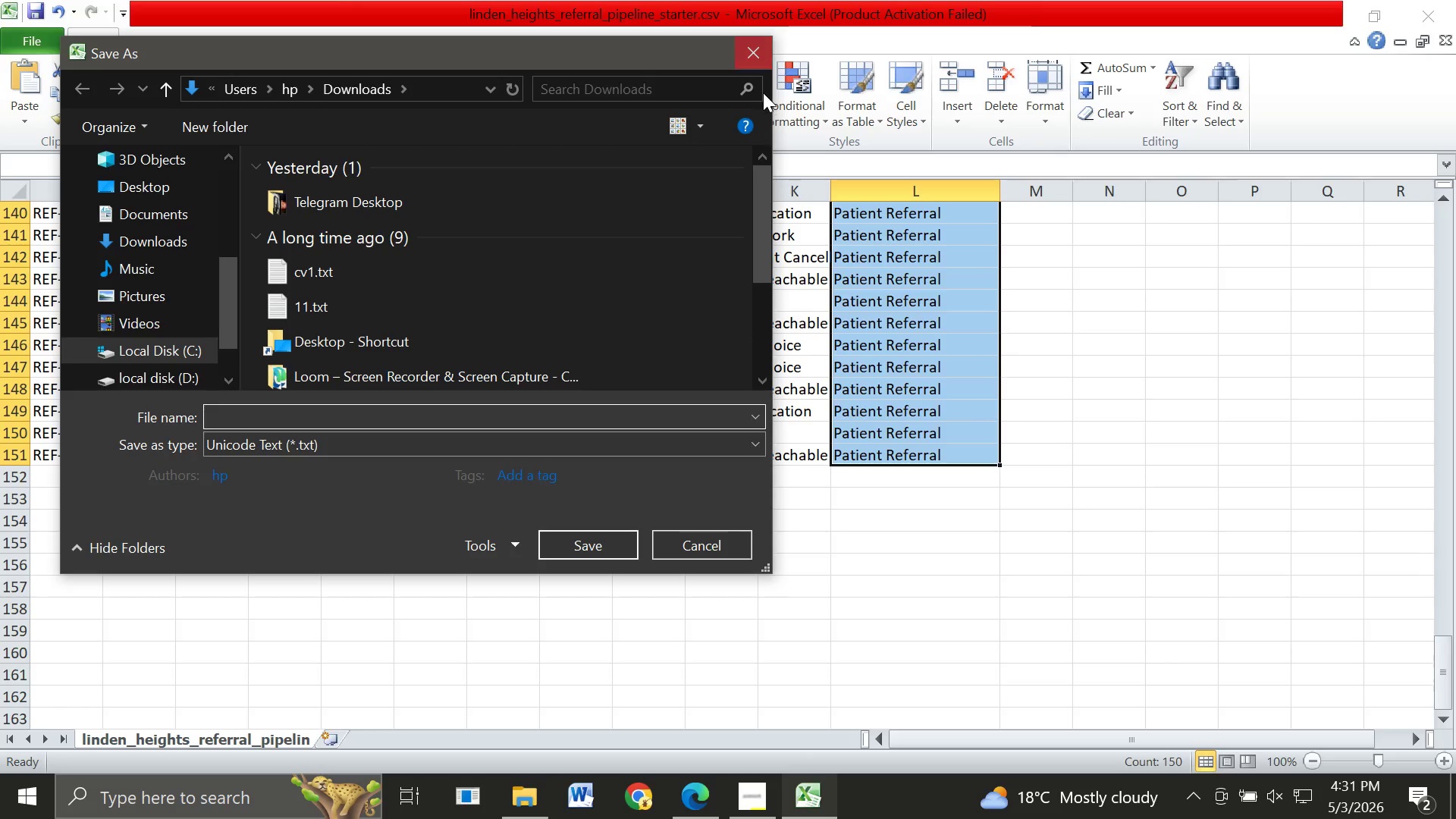 
left_click([753, 48])
 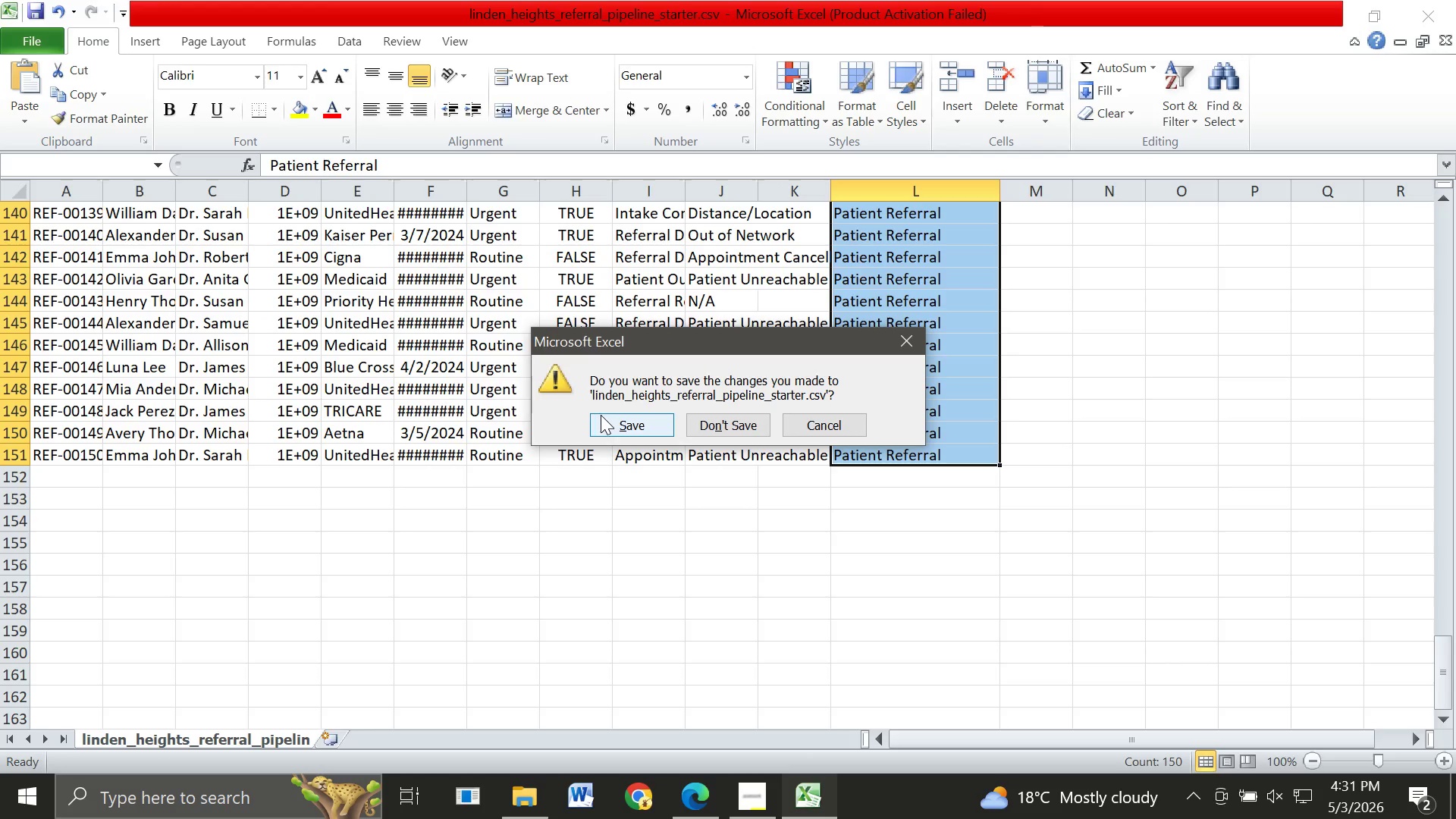 
left_click([613, 422])
 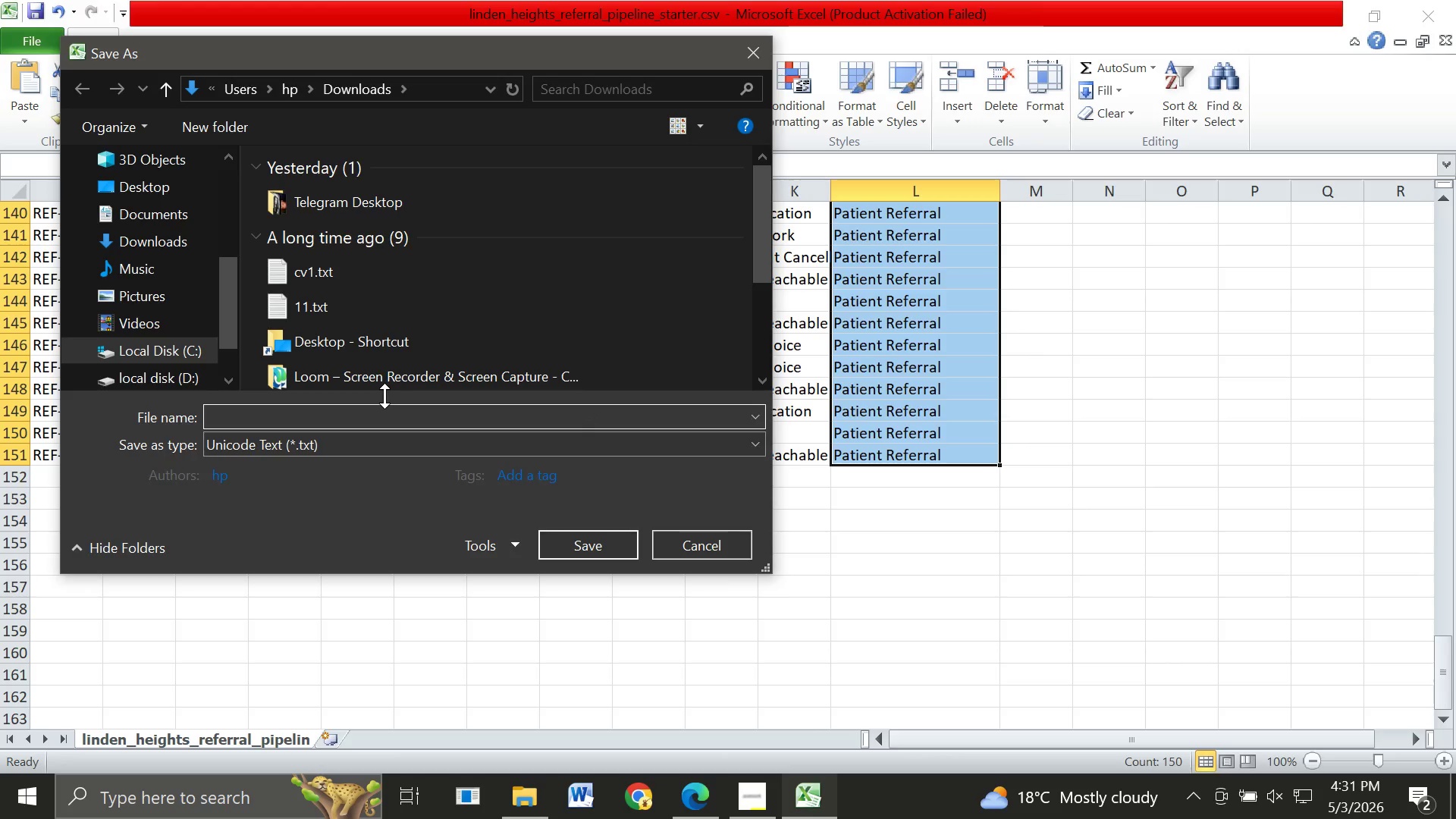 
wait(5.41)
 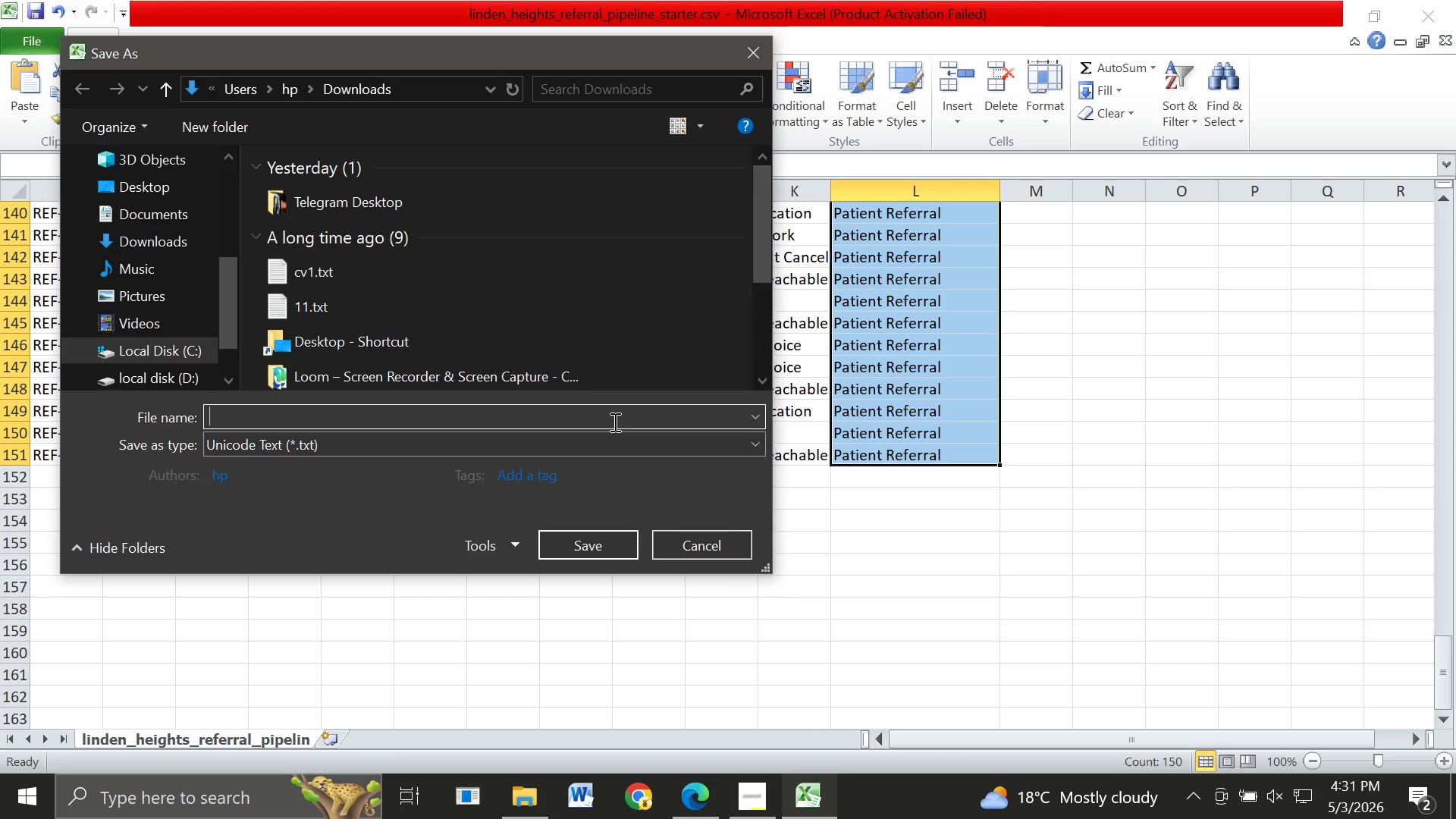 
type(Neww)
 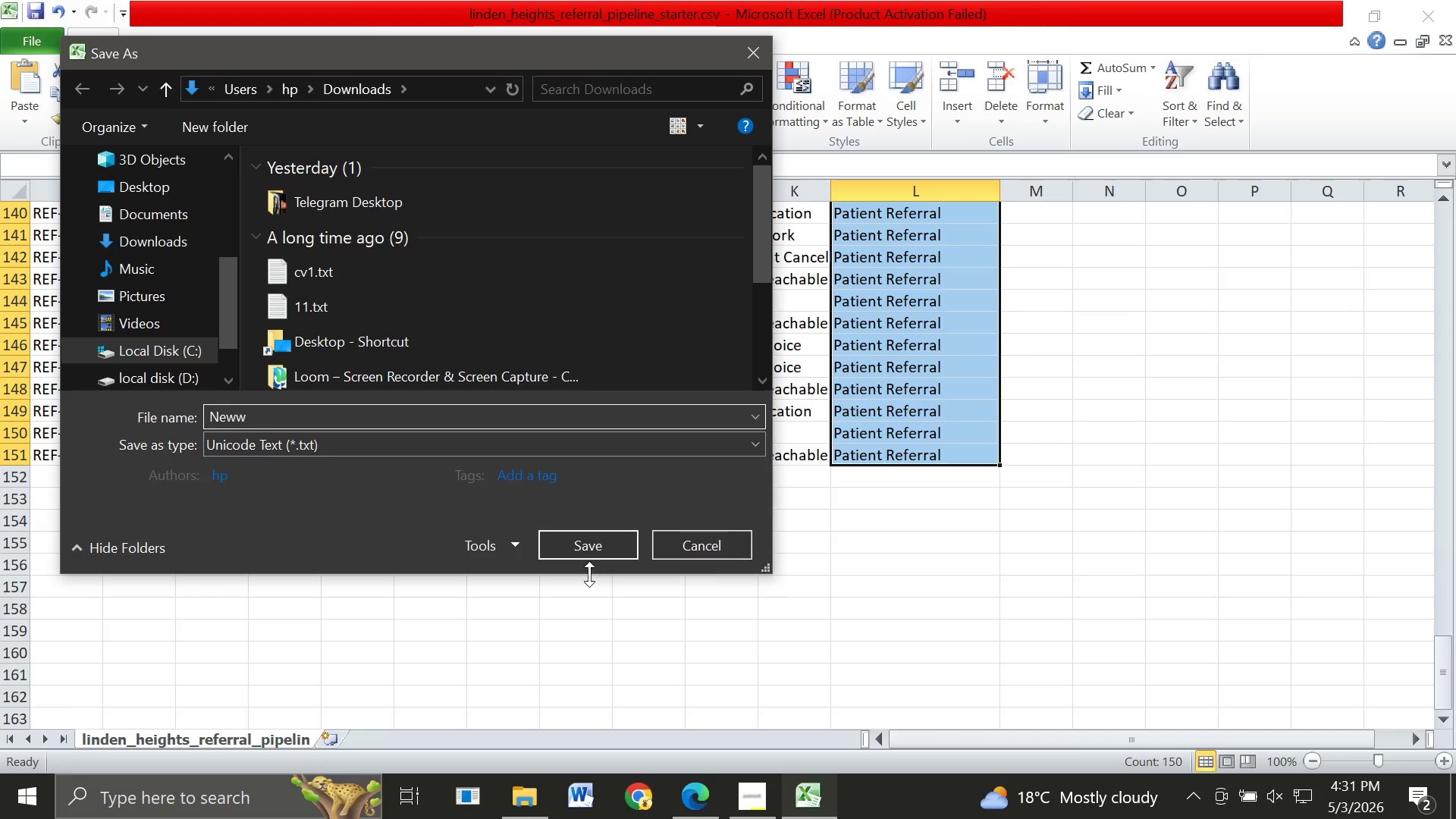 
left_click([582, 550])
 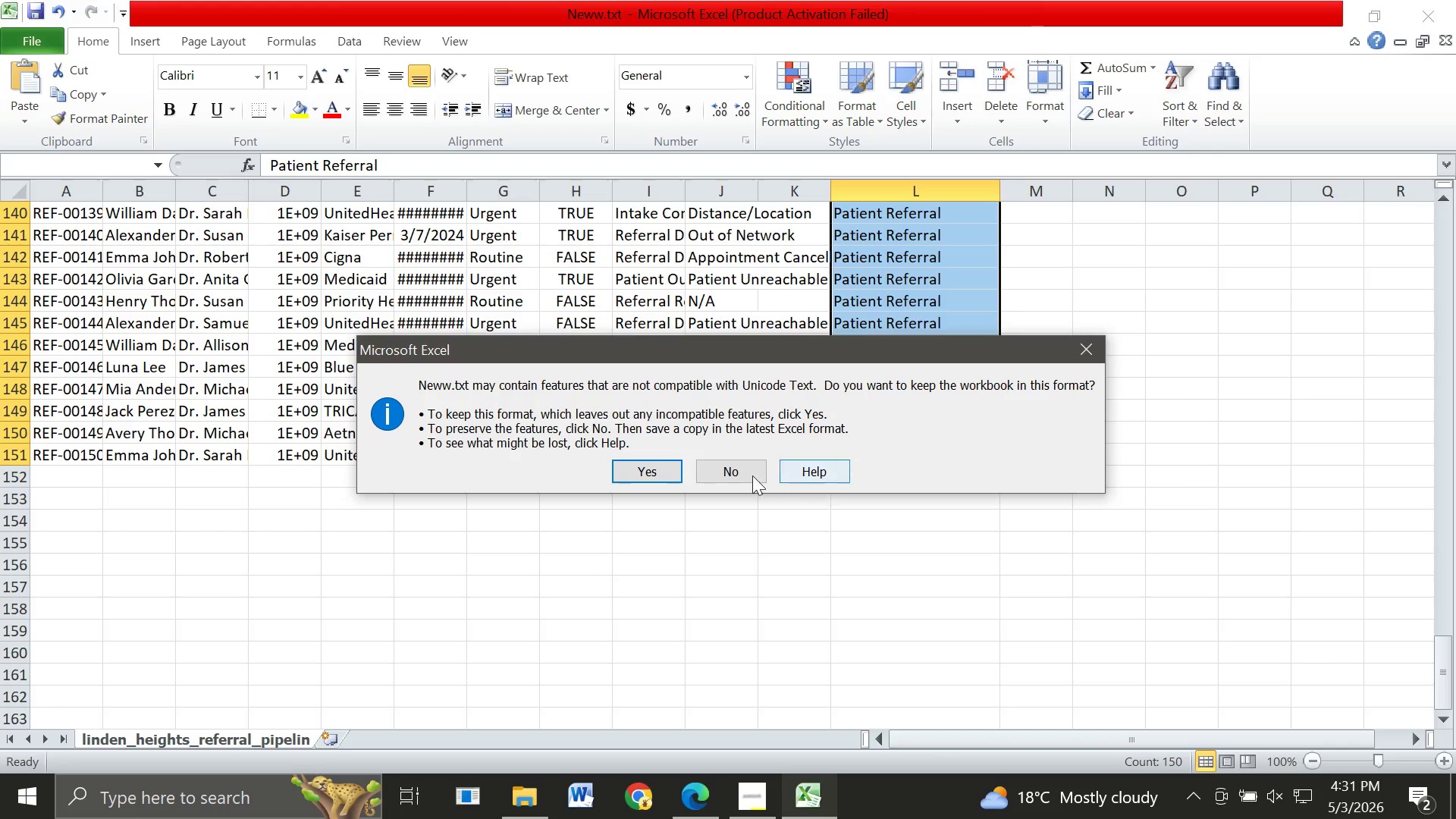 
wait(6.52)
 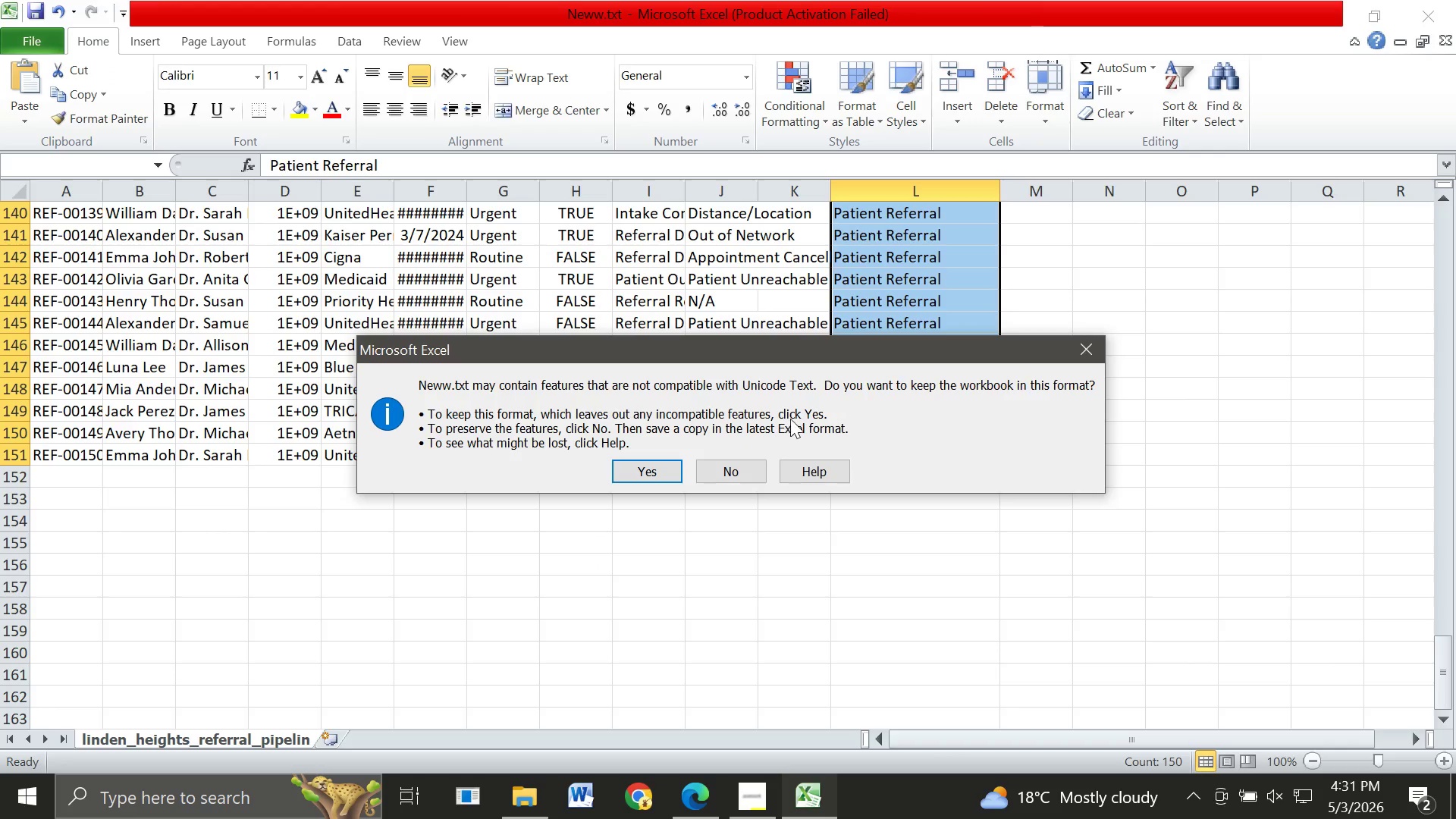 
left_click([1078, 351])
 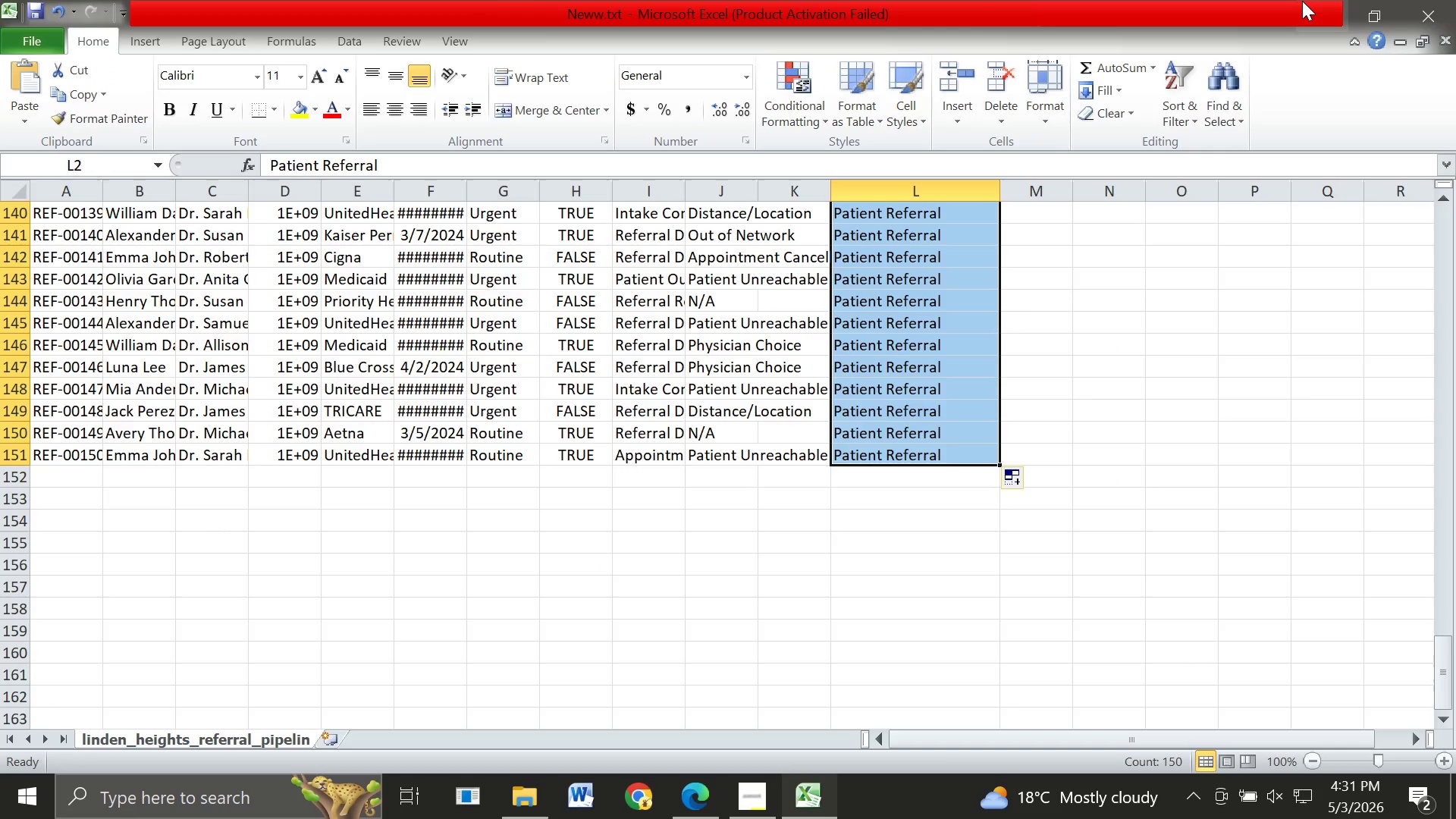 
left_click([1302, 1])
 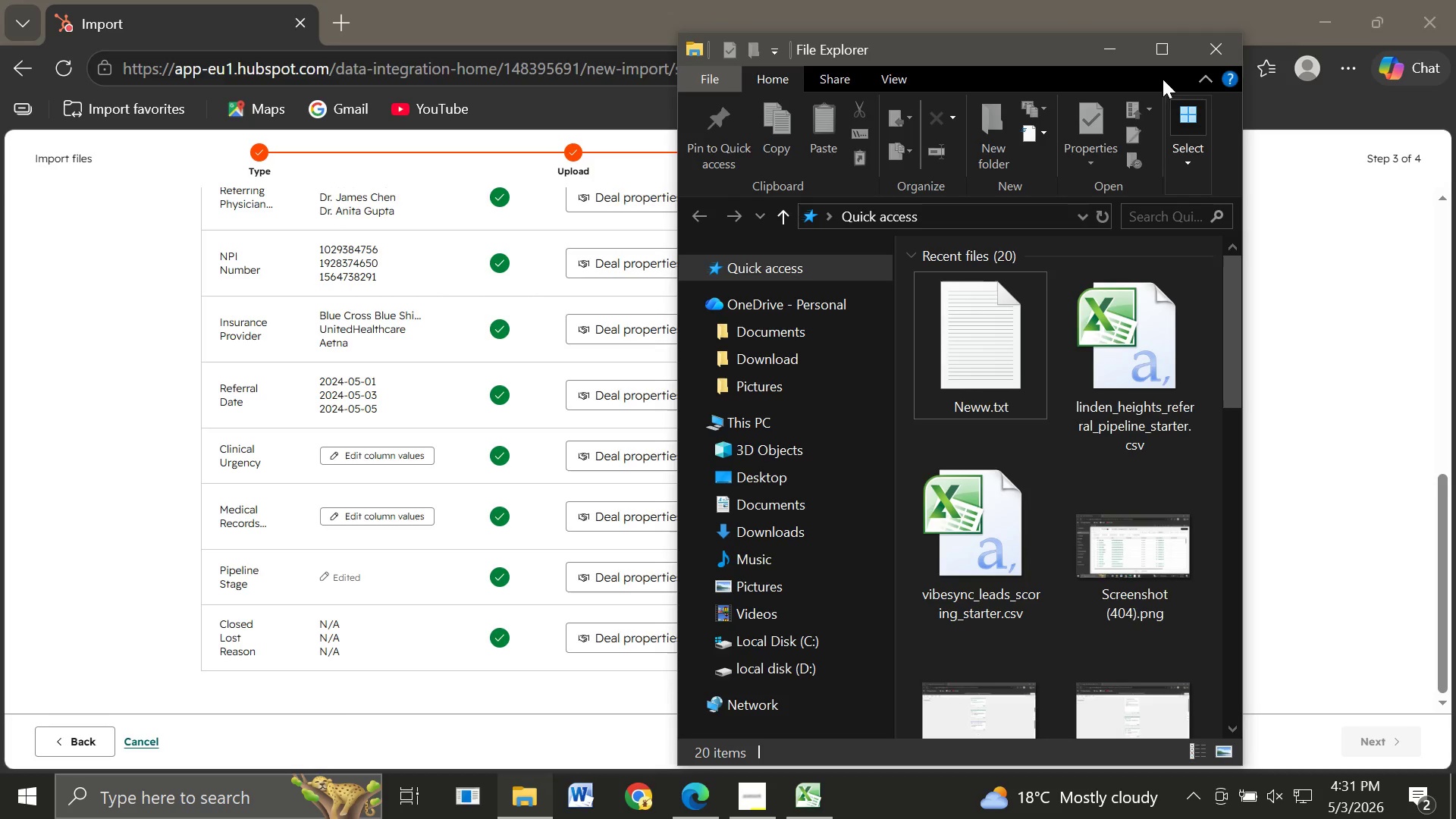 
wait(6.25)
 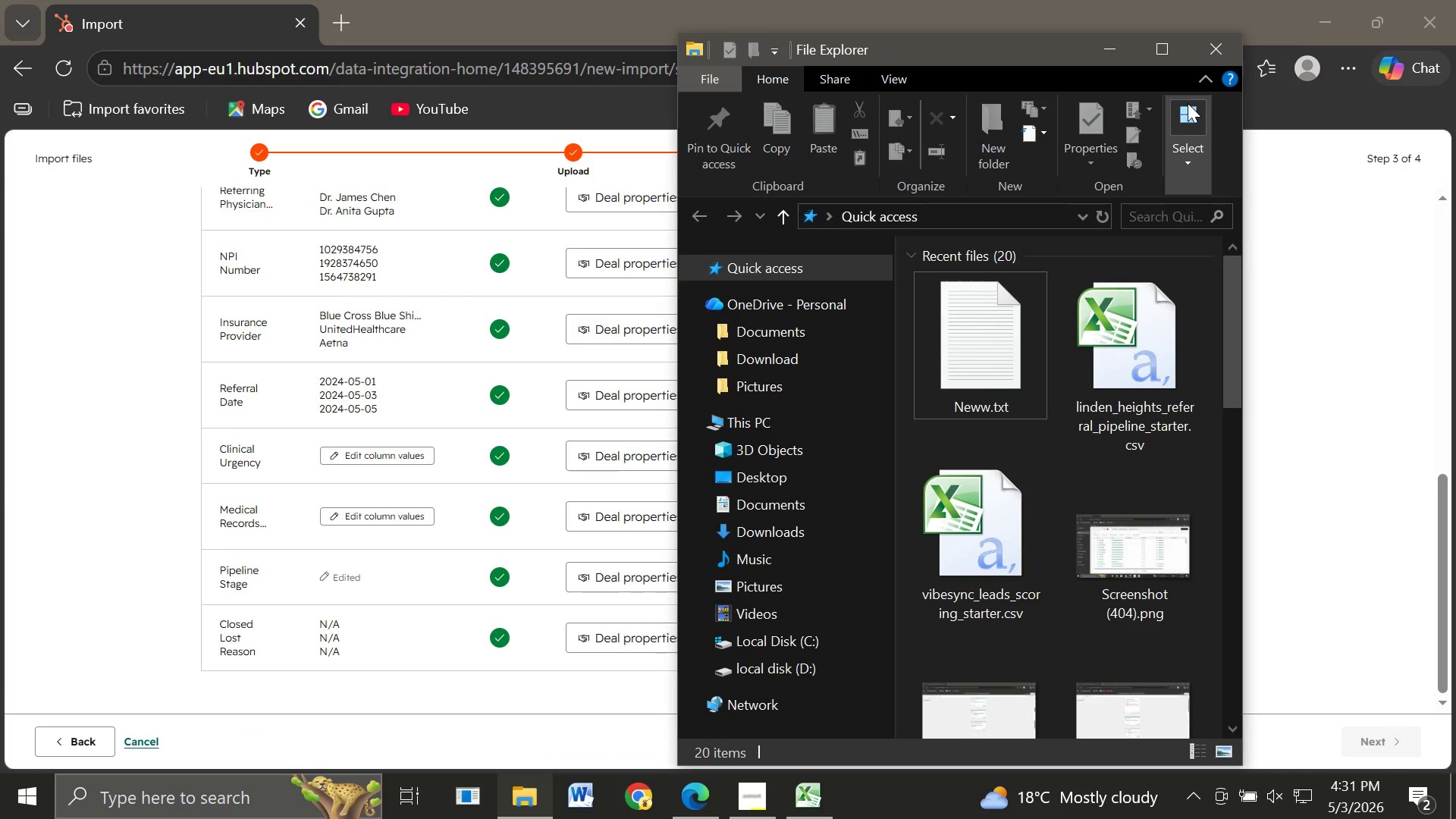 
left_click([1209, 57])
 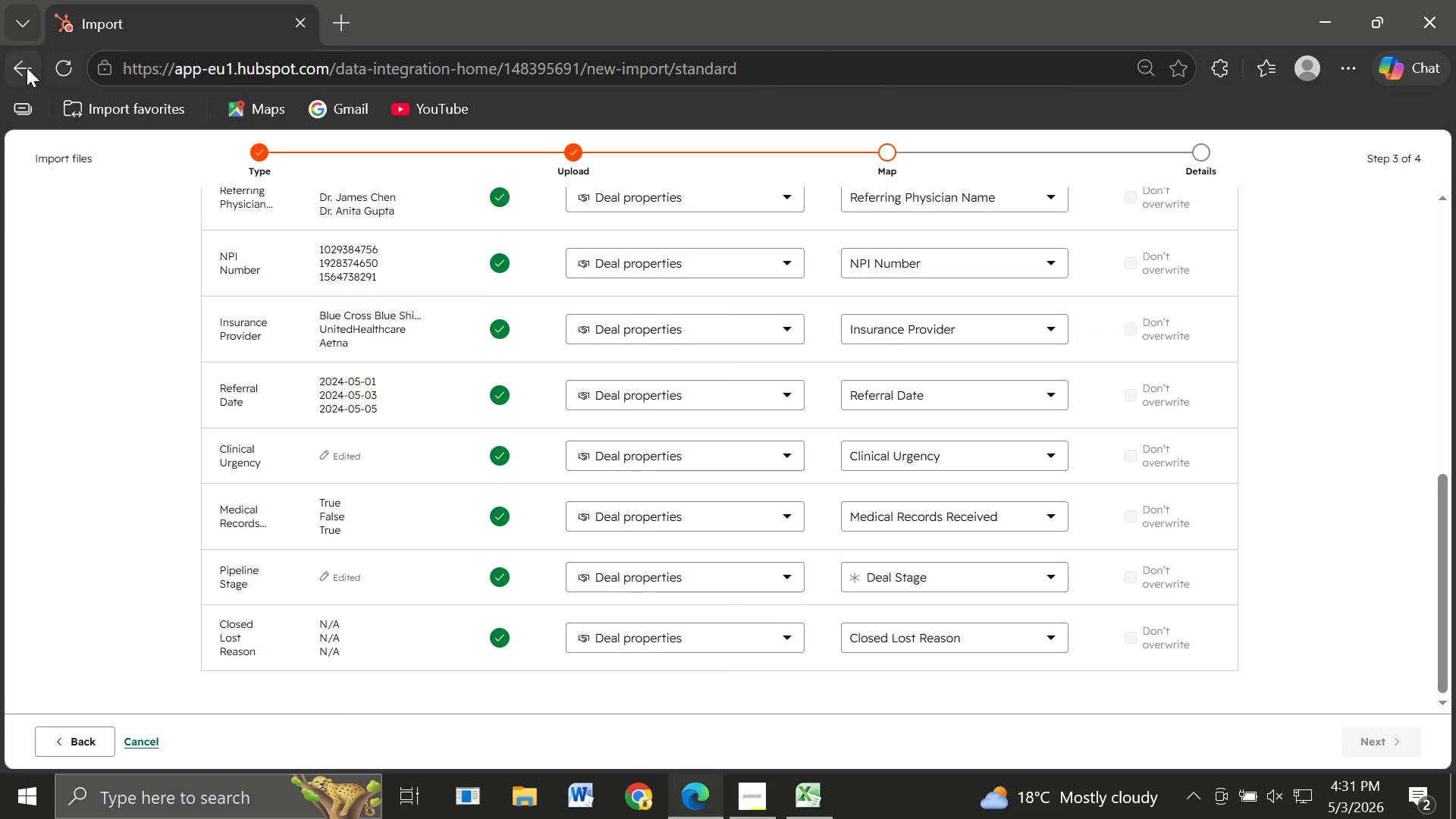 
left_click([26, 67])
 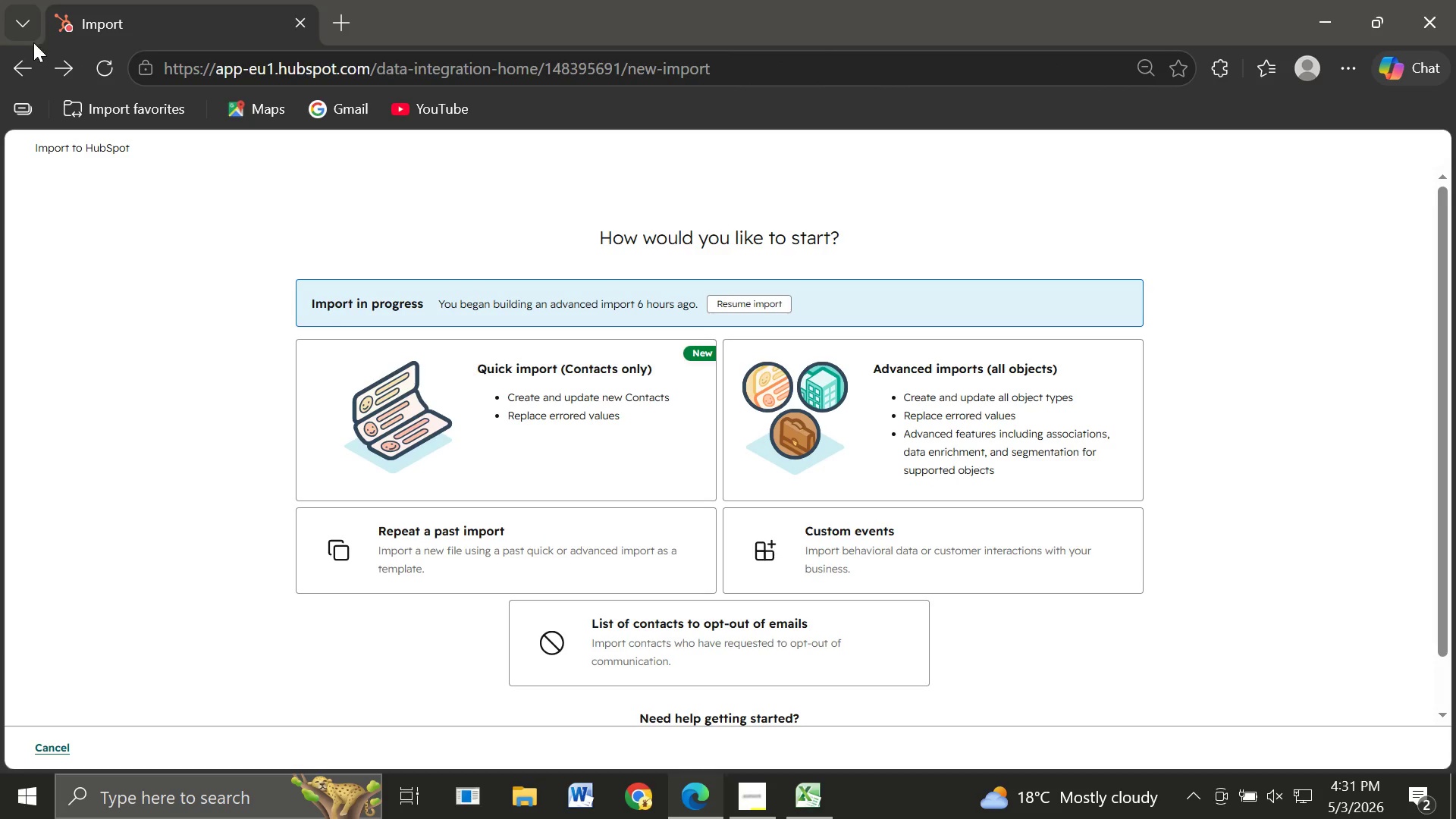 
left_click([21, 61])
 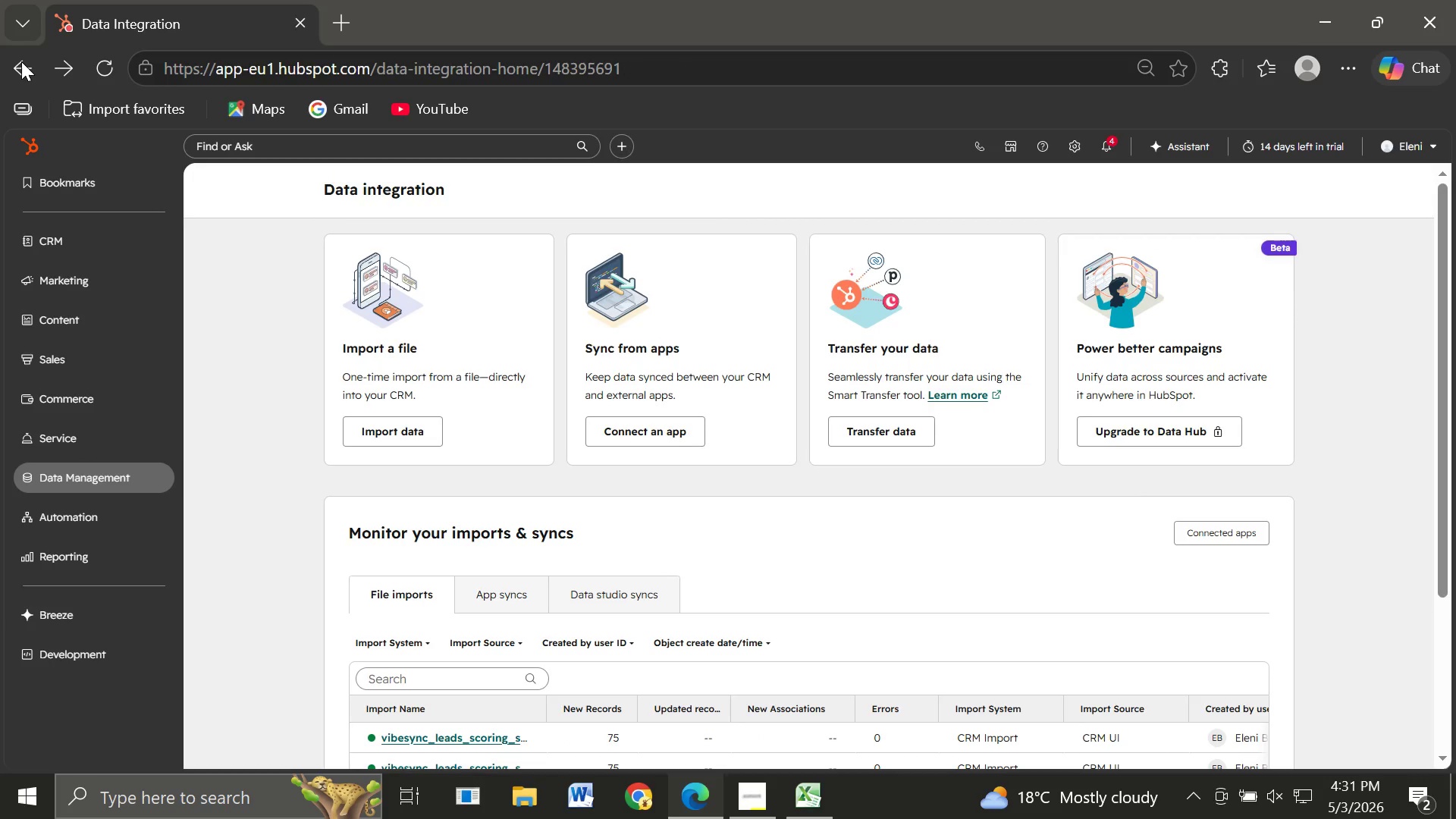 
wait(11.23)
 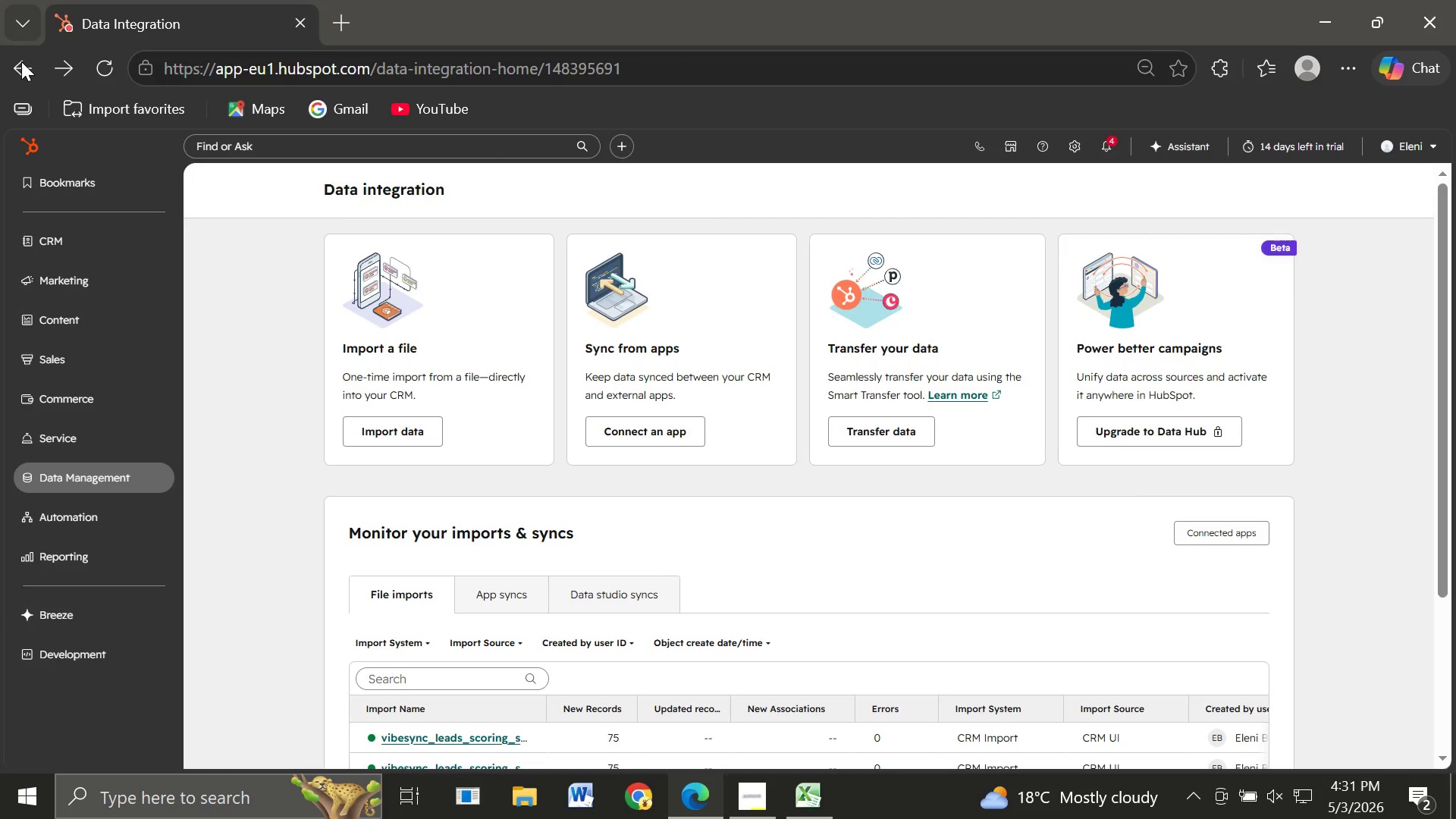 
left_click([394, 426])
 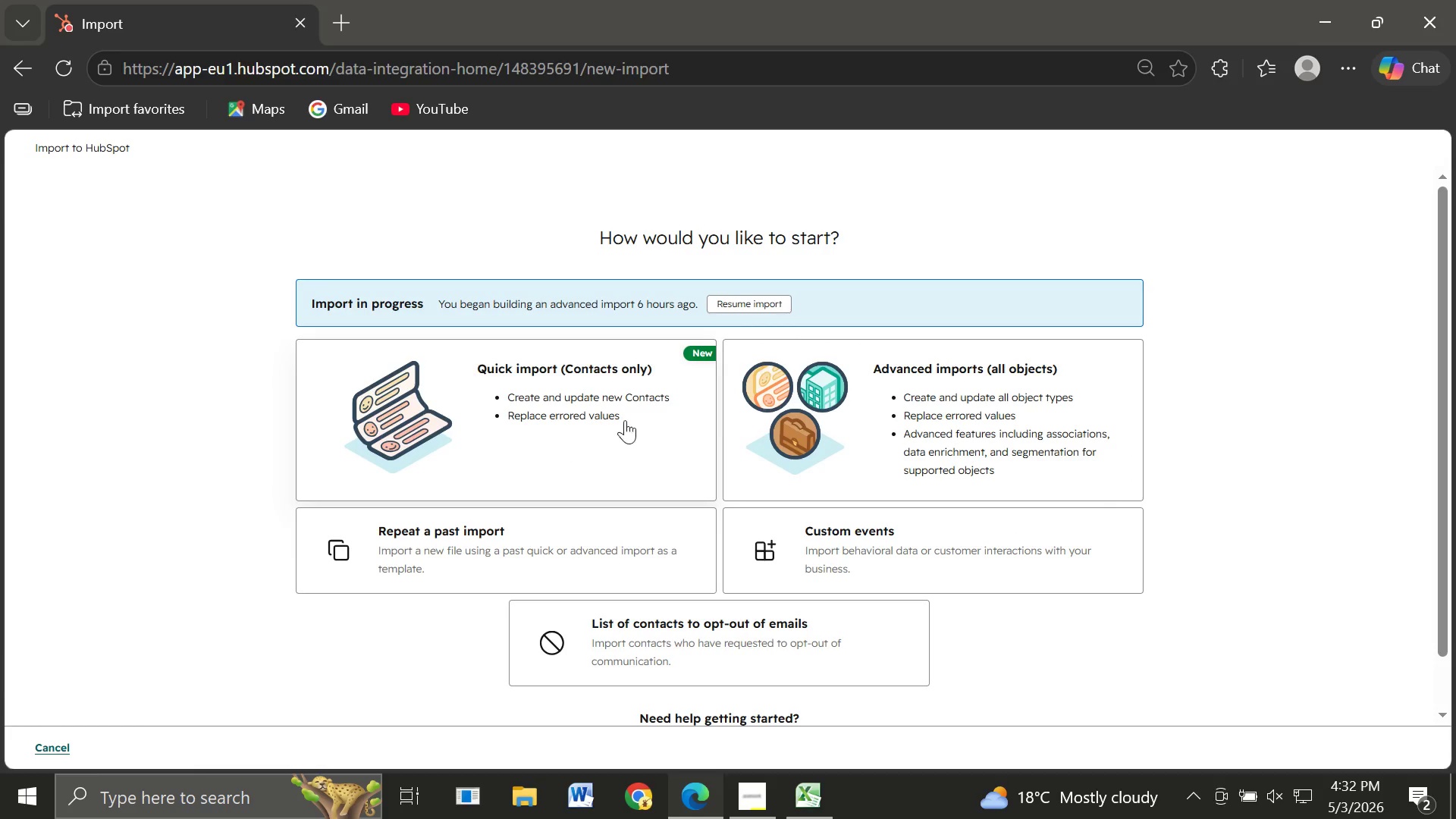 
left_click([852, 422])
 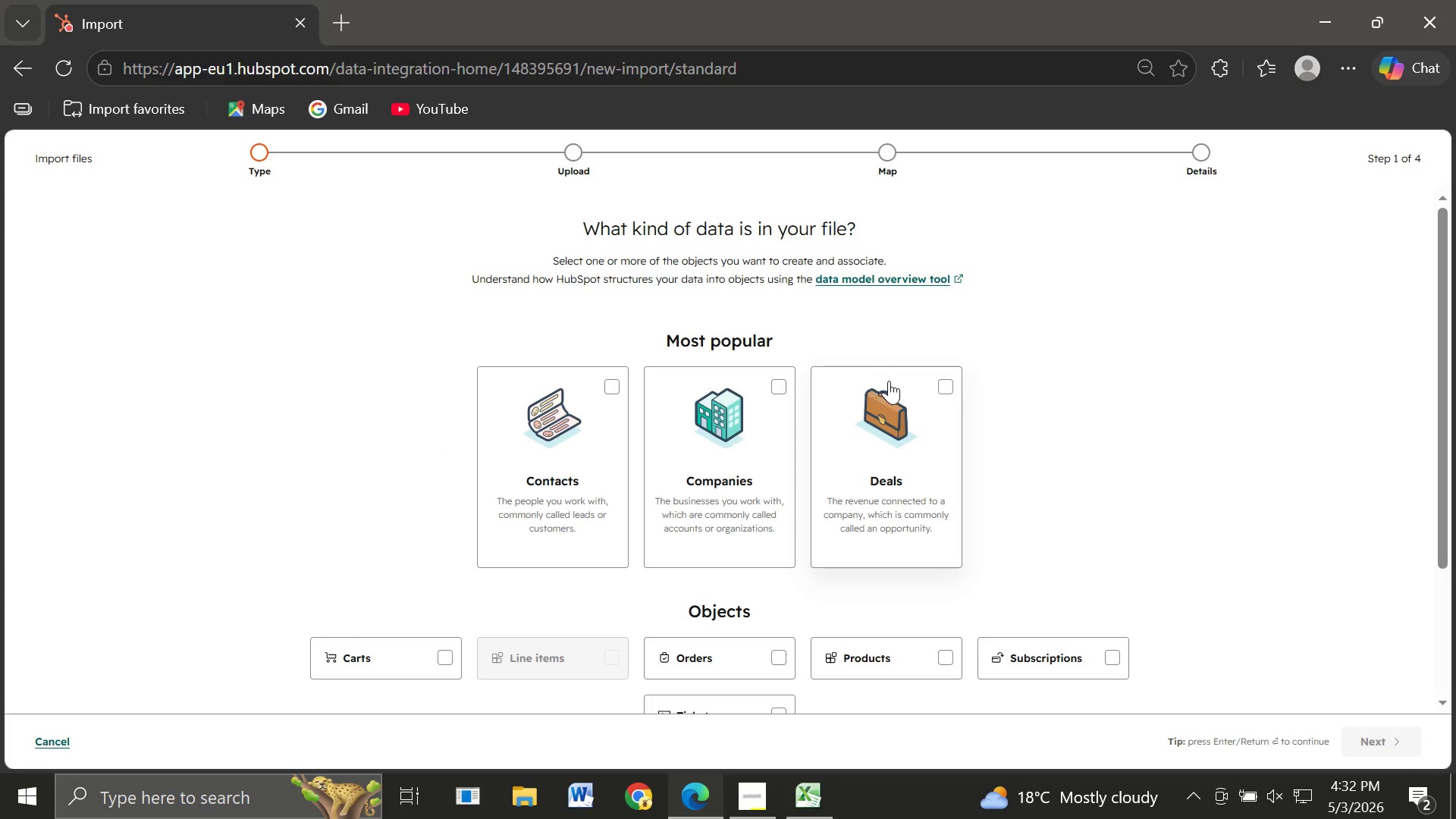 
wait(5.16)
 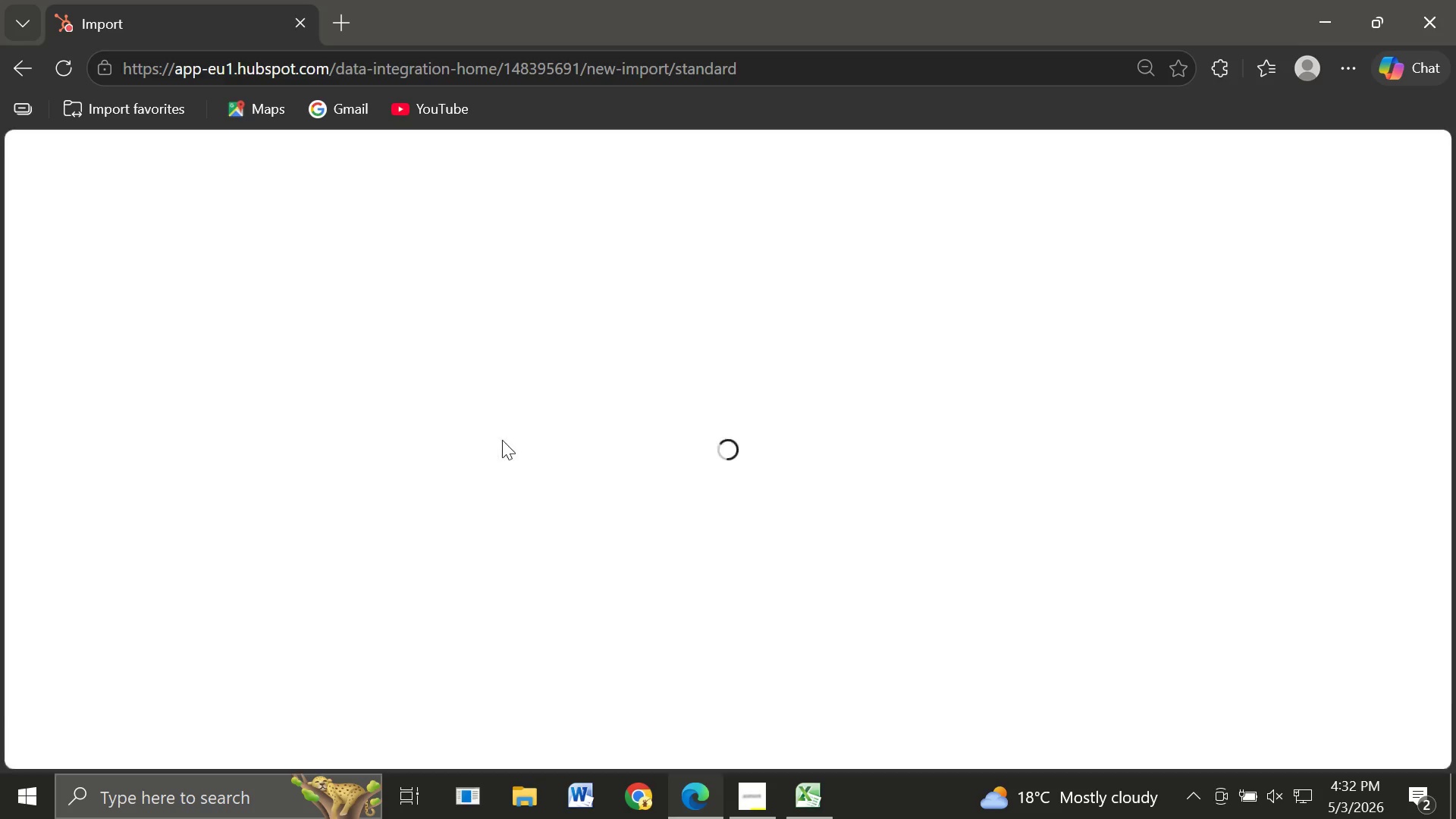 
left_click([951, 387])
 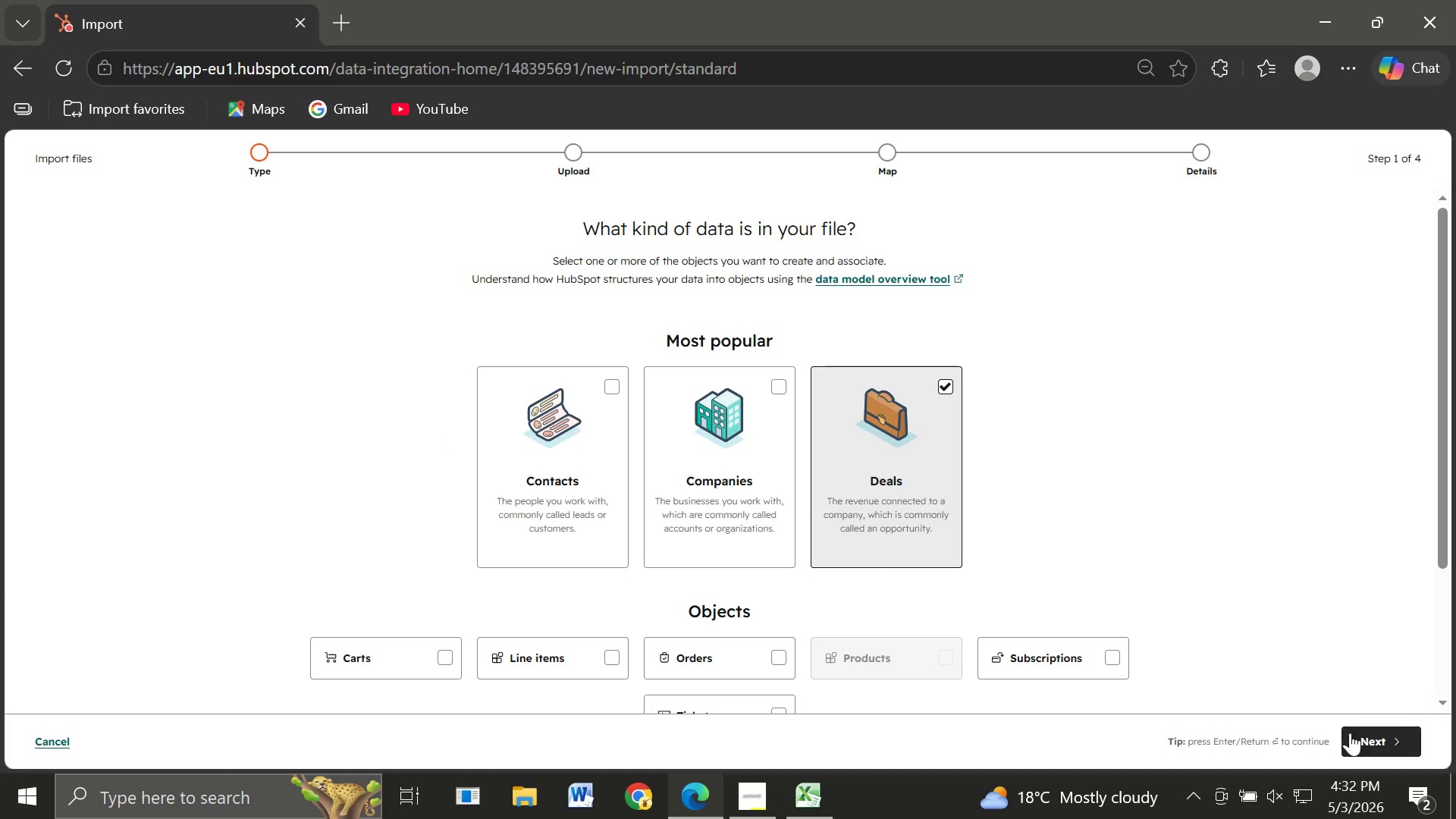 
left_click([1364, 735])
 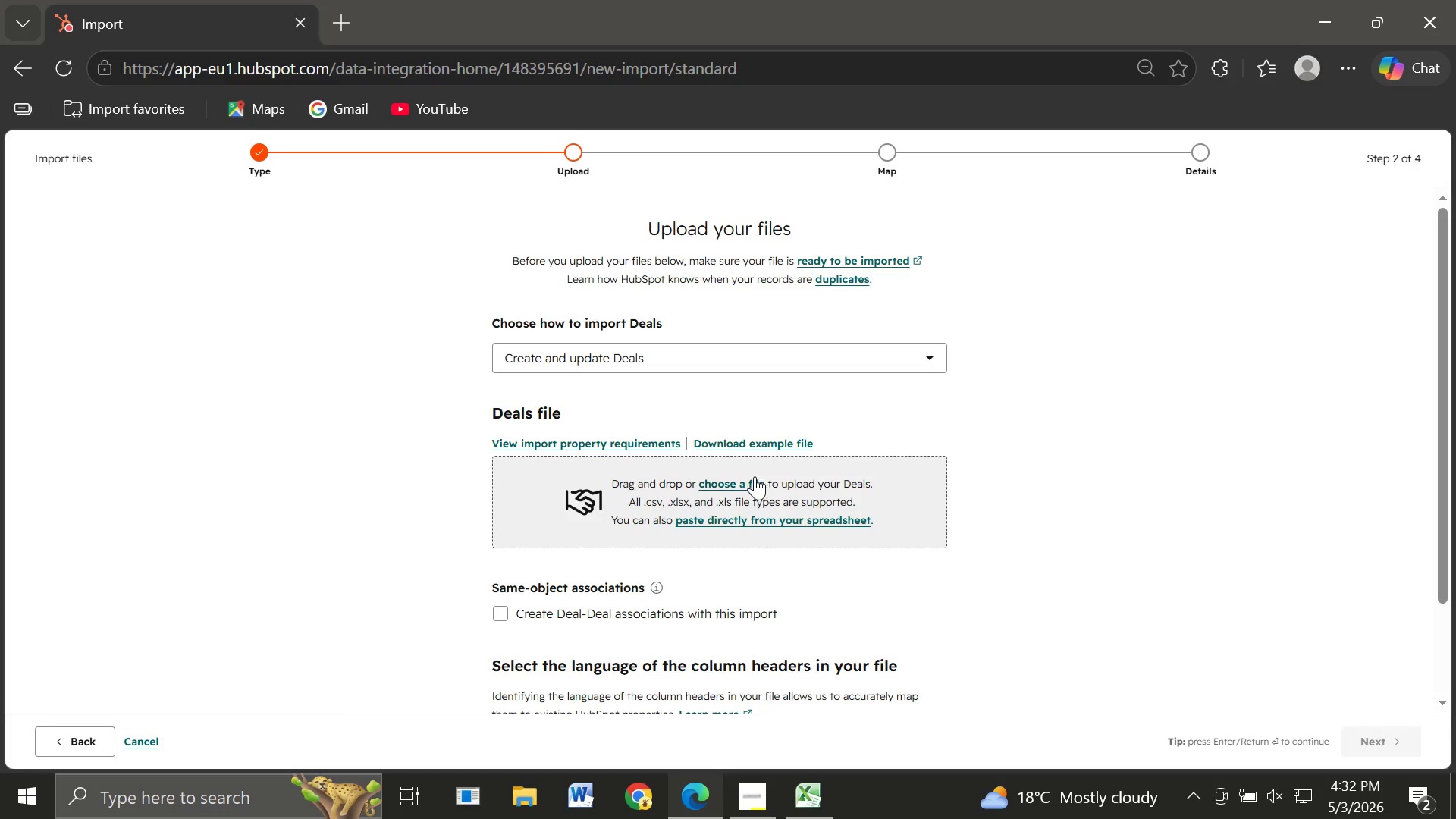 
left_click([732, 485])
 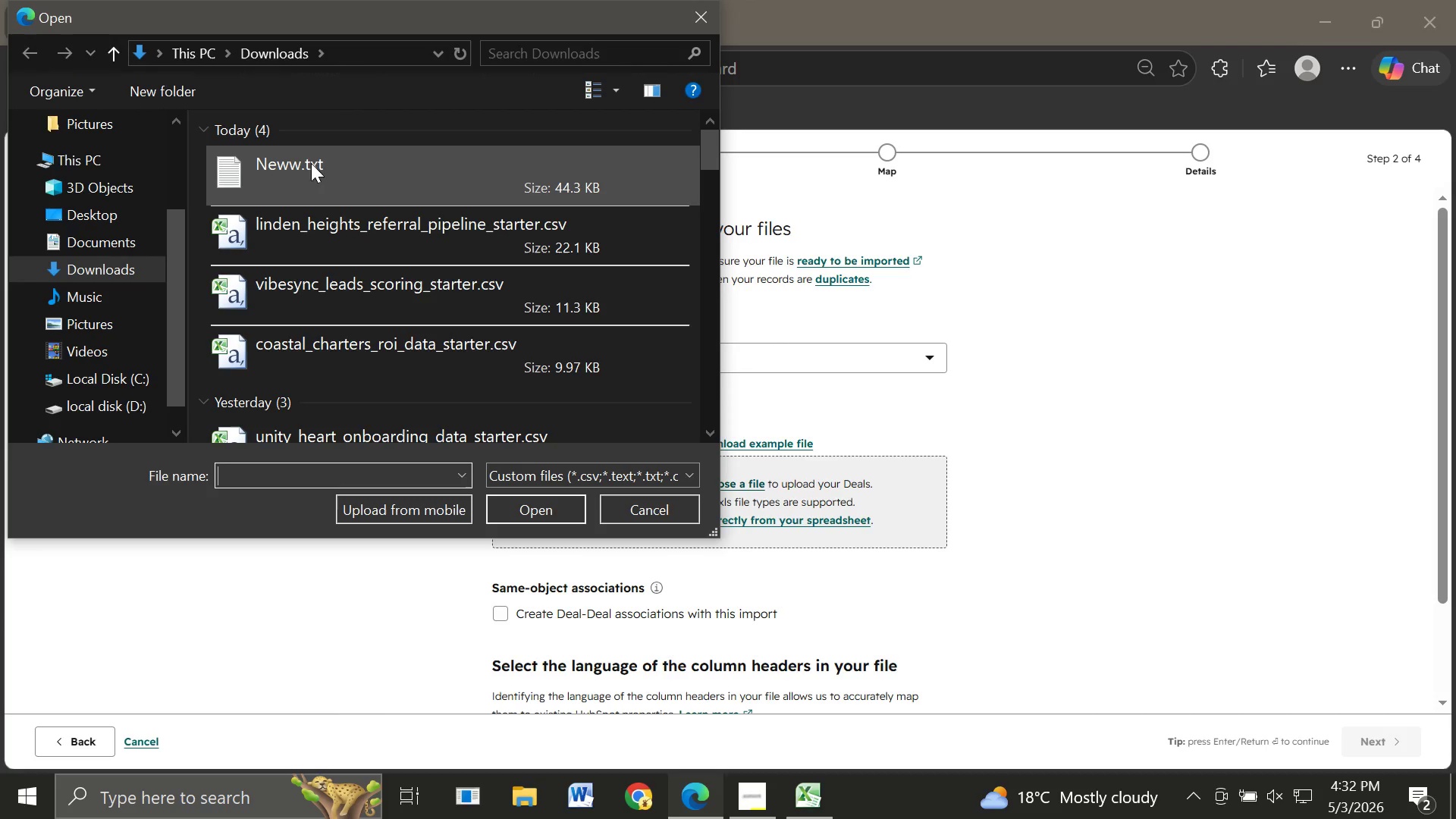 
left_click([375, 231])
 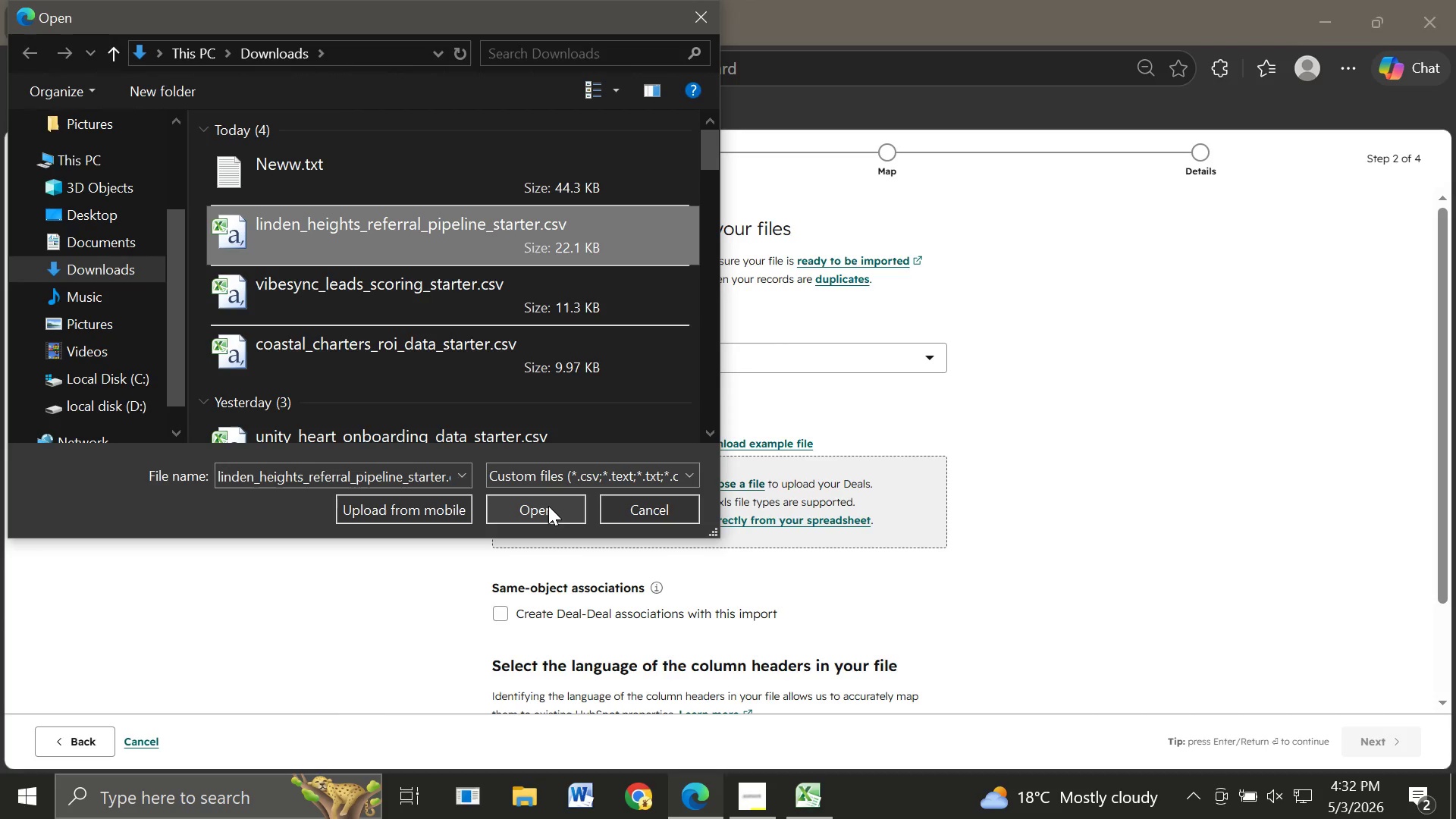 
left_click([547, 506])
 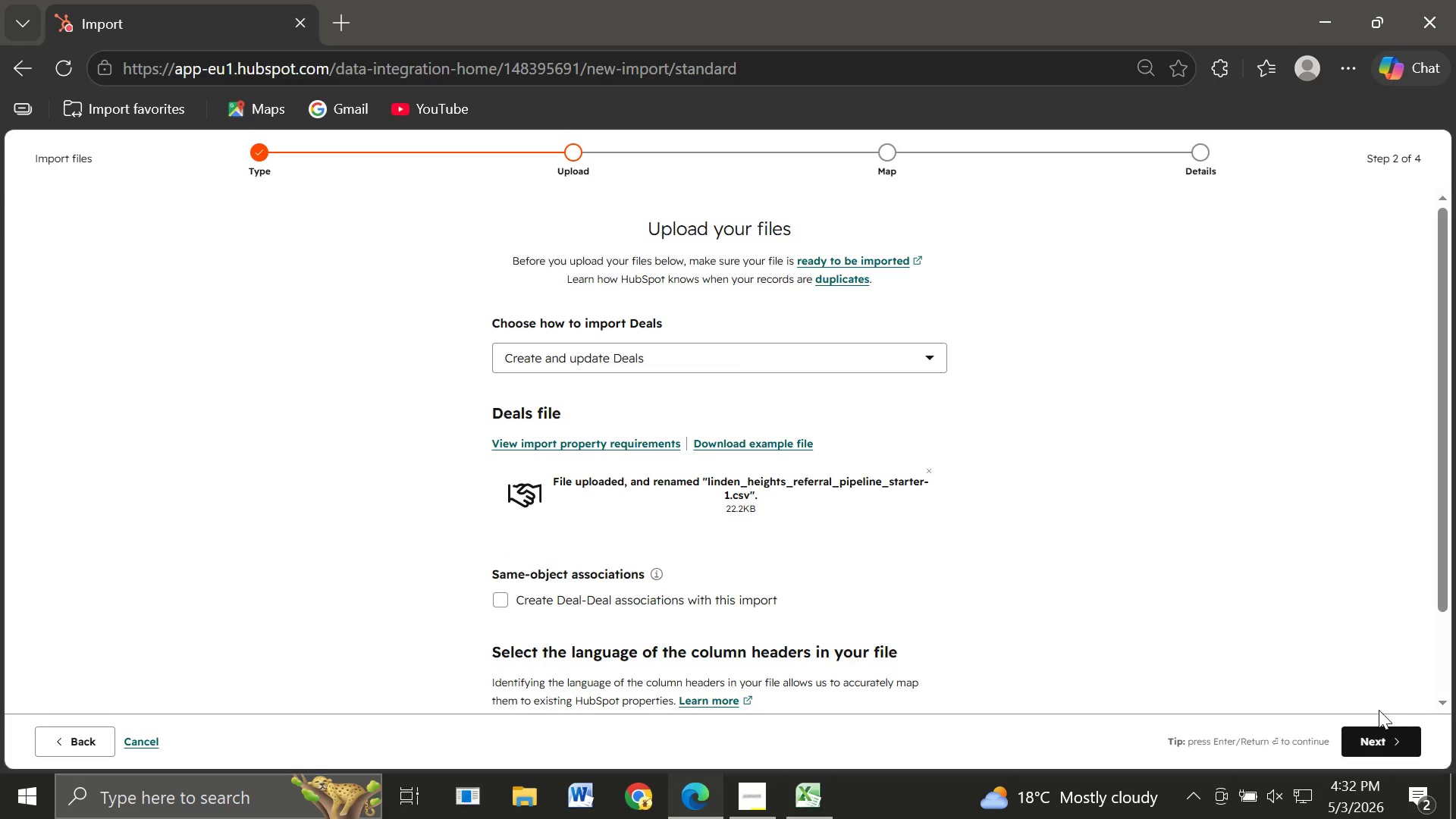 
left_click([1375, 740])
 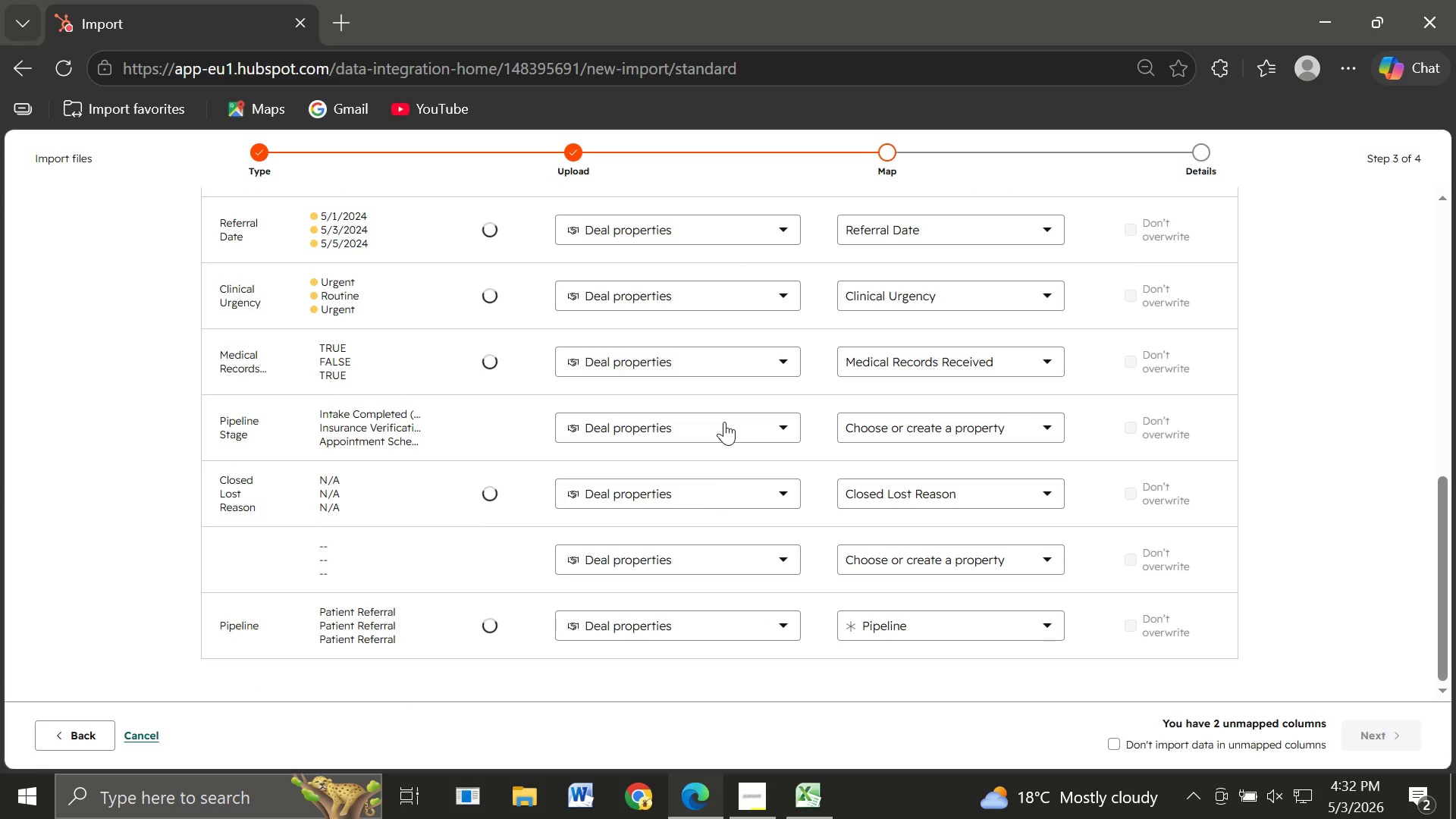 
wait(10.0)
 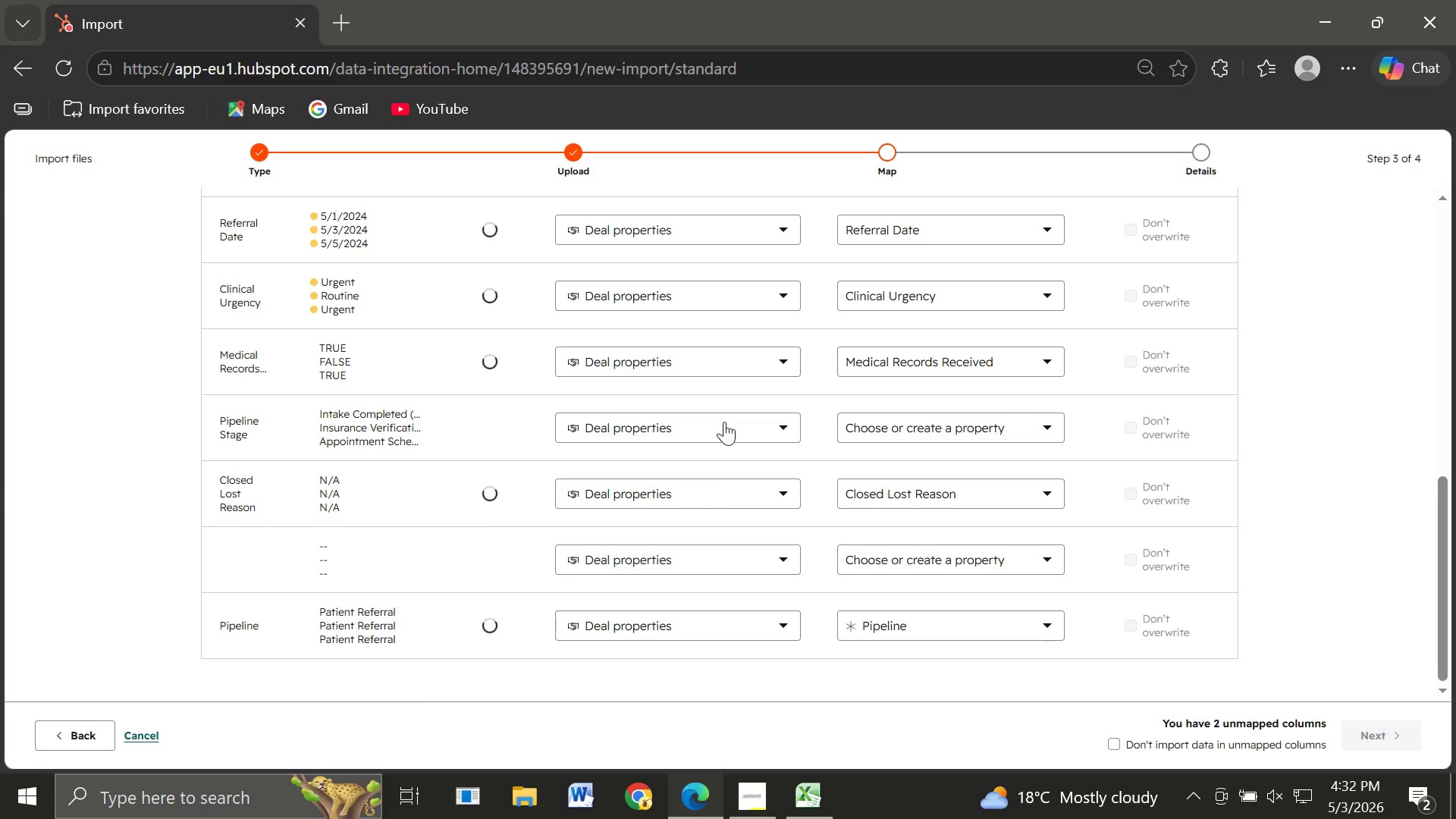 
left_click([650, 618])
 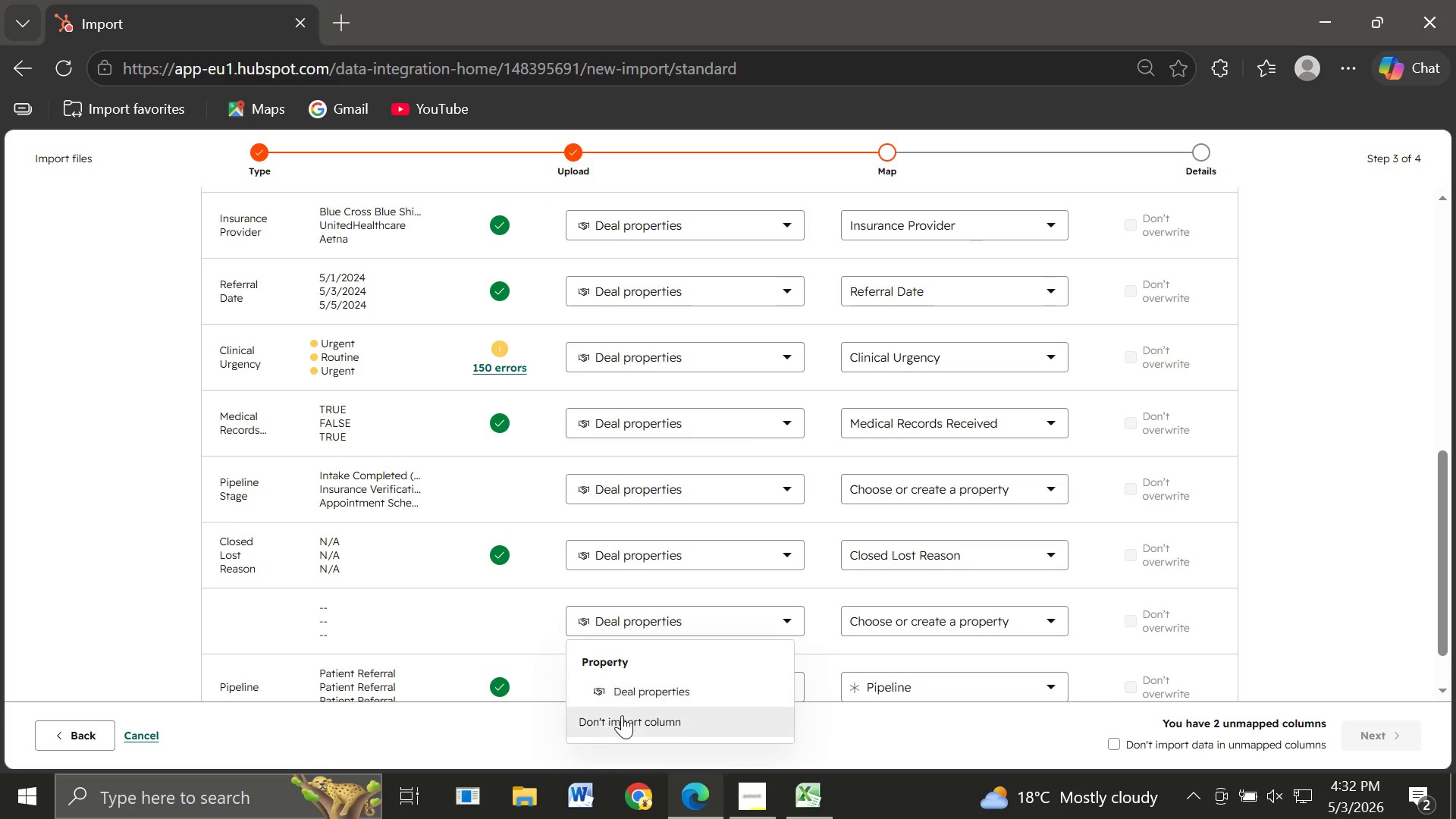 
left_click([622, 723])
 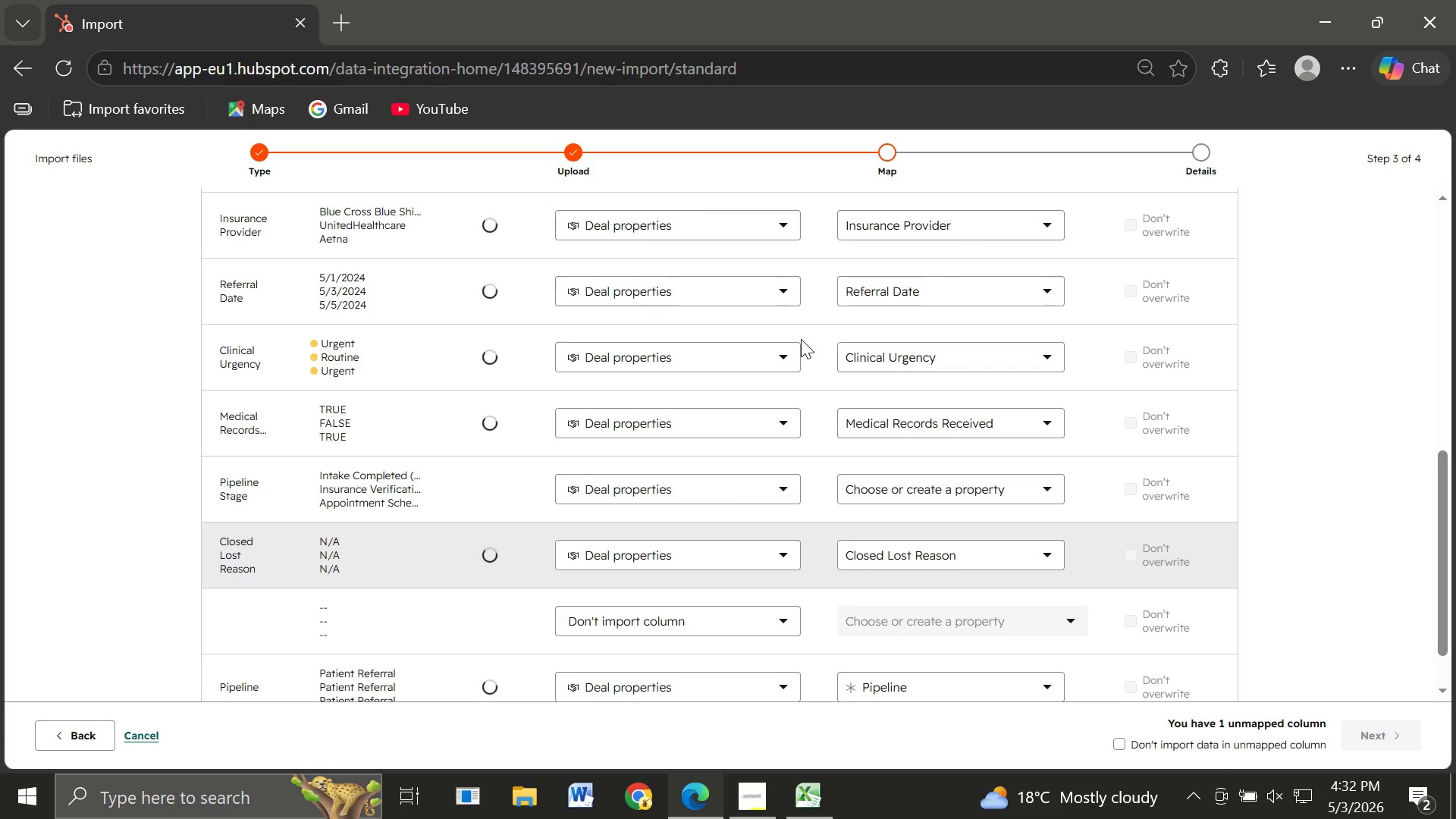 
mouse_move([843, 350])
 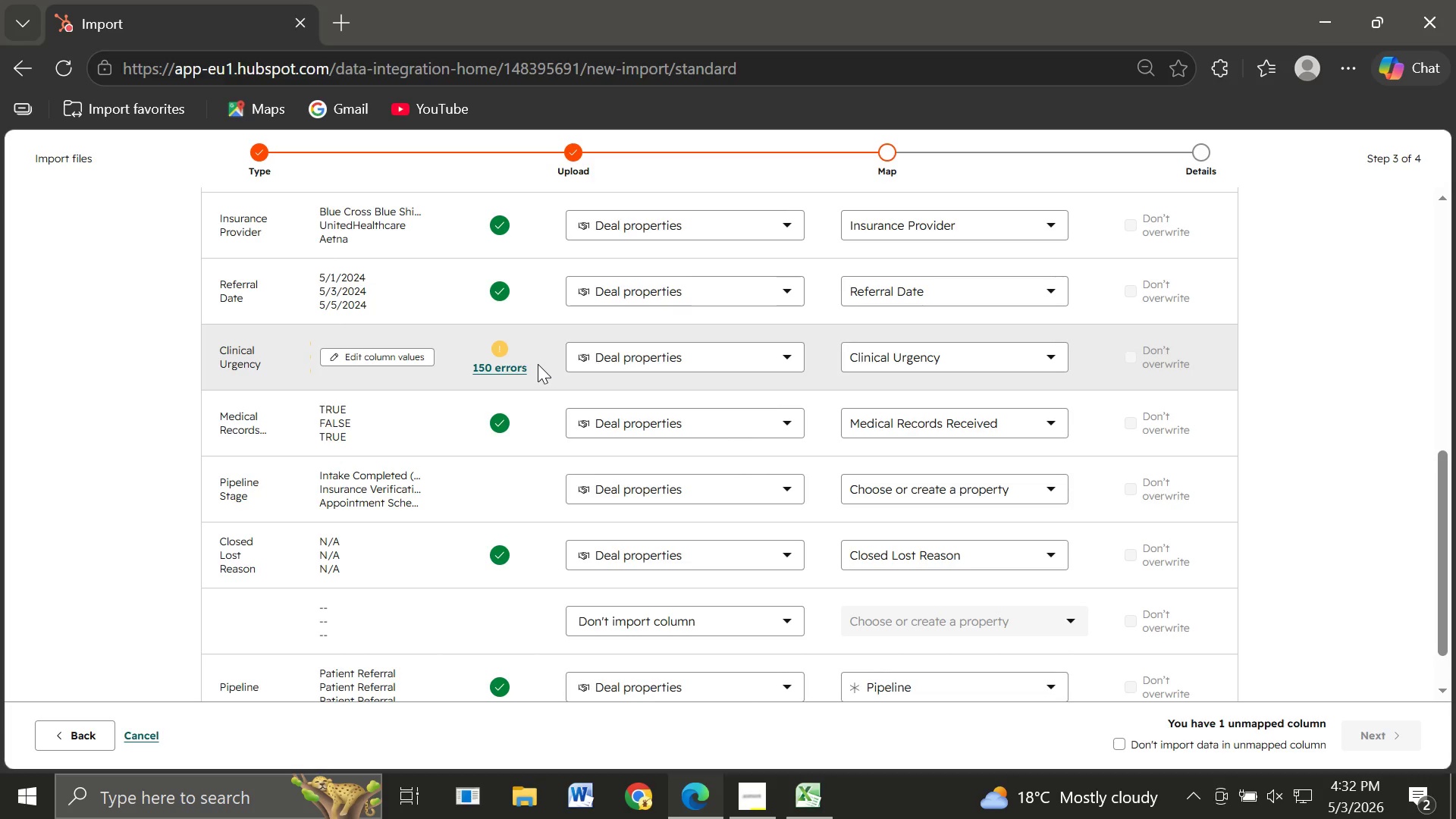 
left_click([500, 359])
 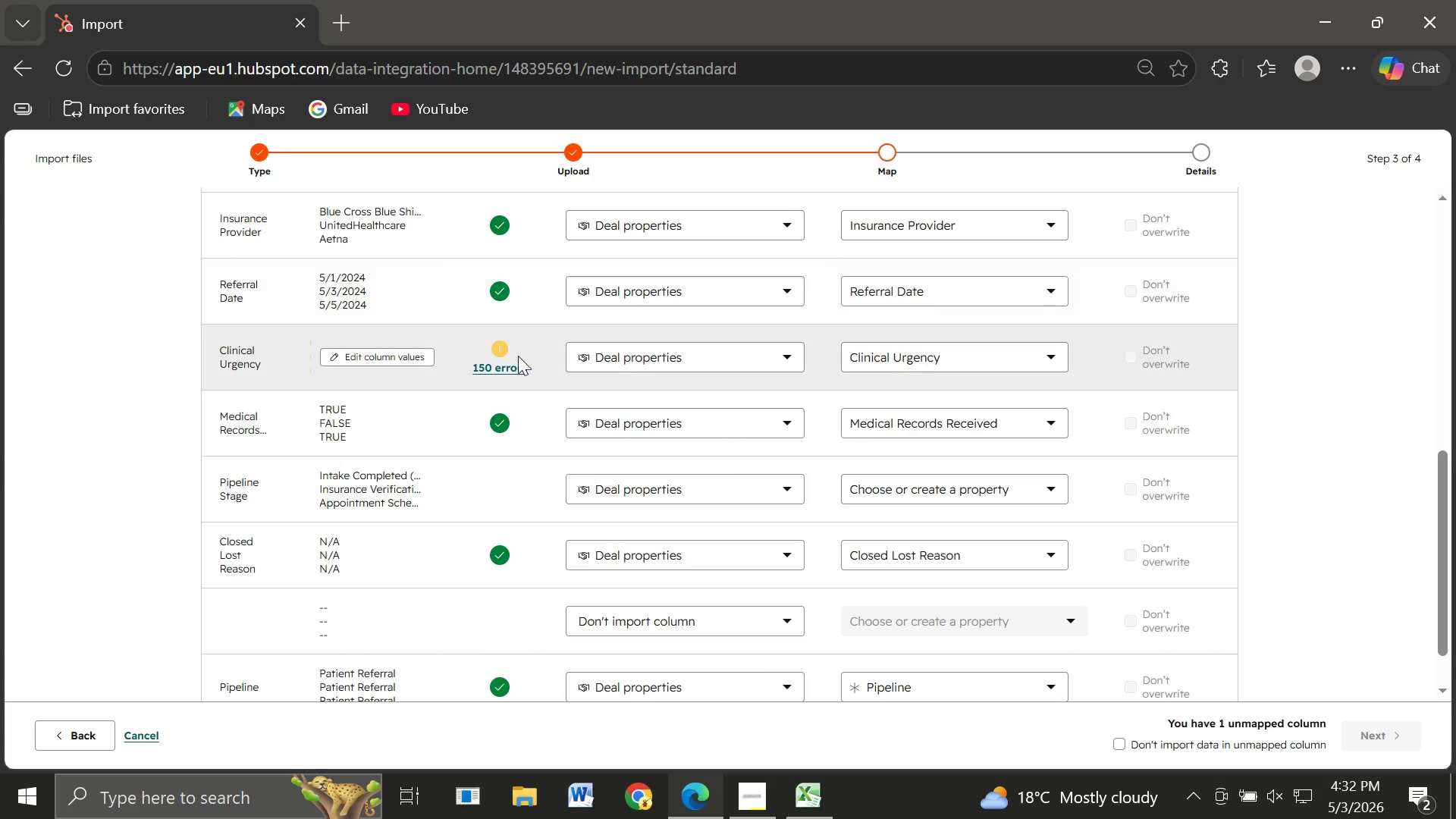 
left_click([491, 368])
 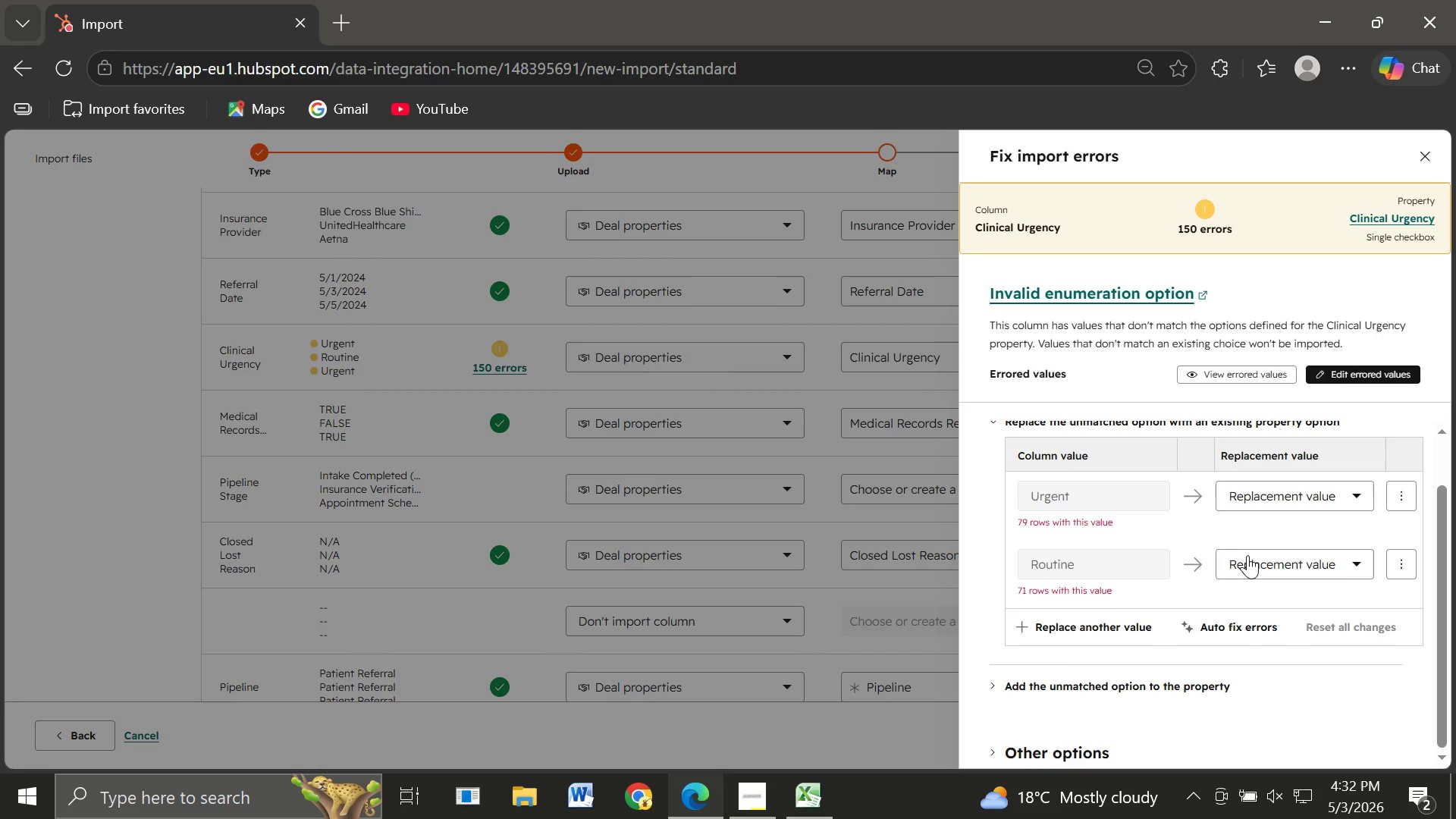 
left_click([1270, 501])
 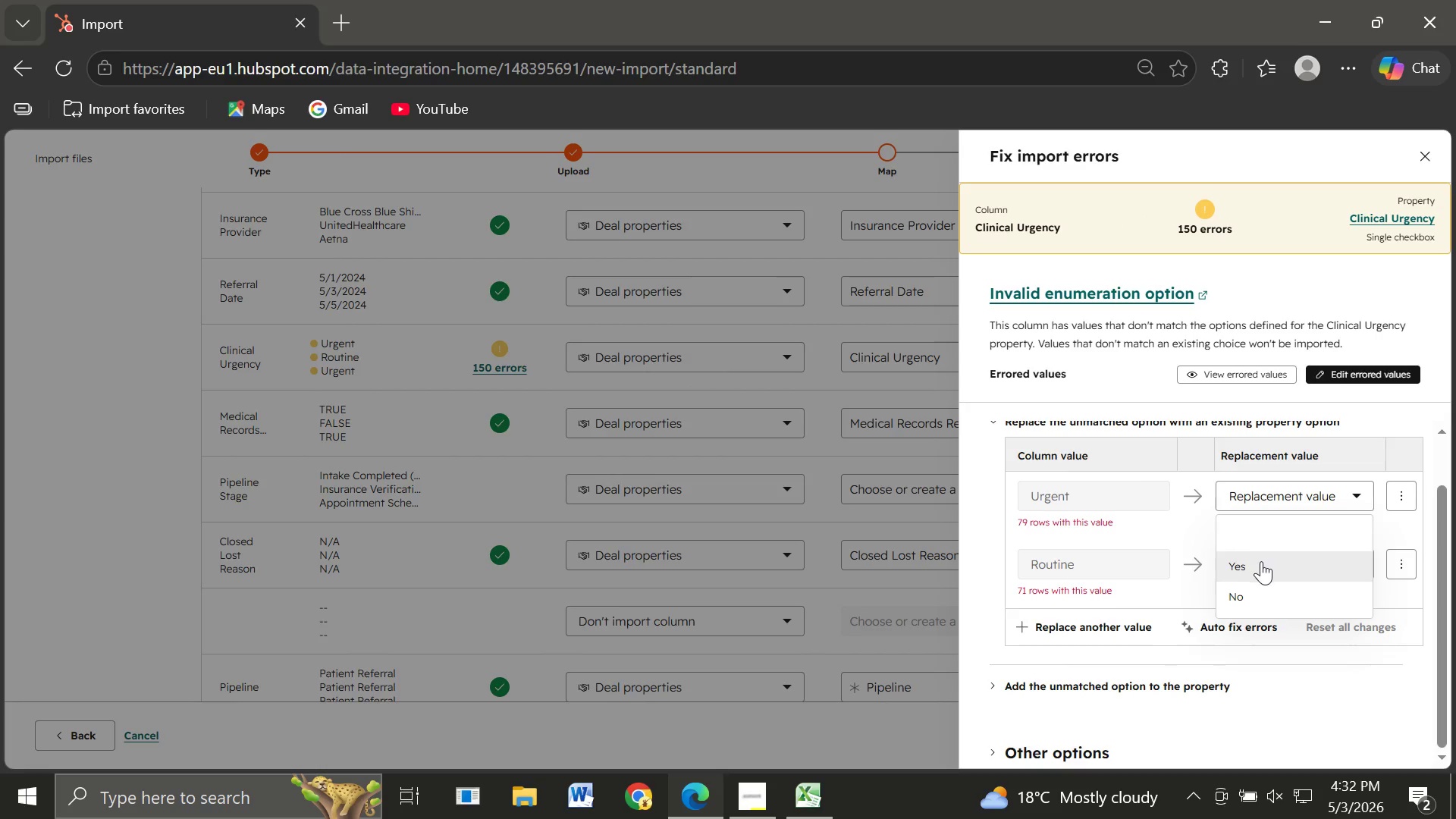 
left_click([1260, 568])
 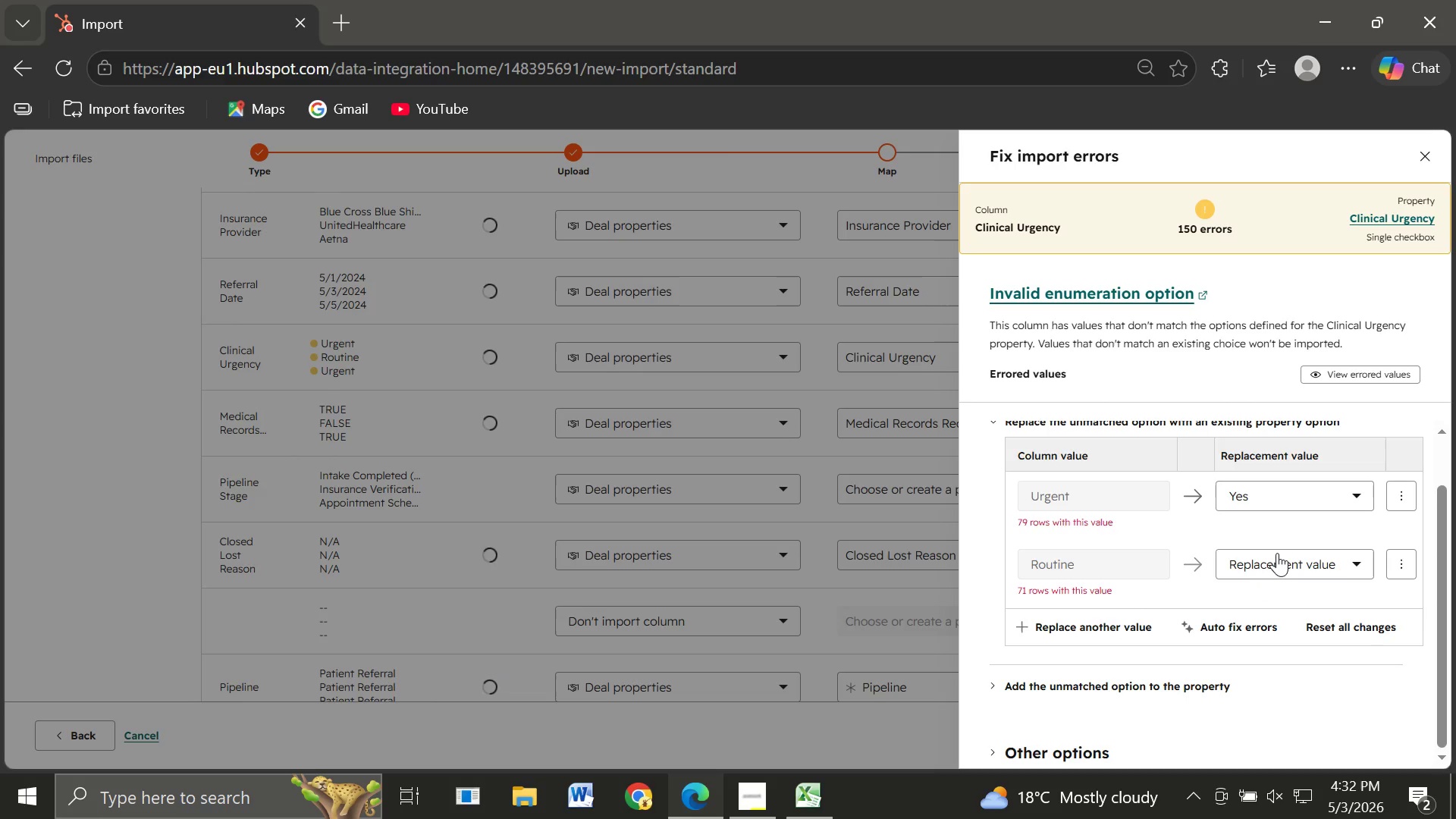 
left_click([1277, 553])
 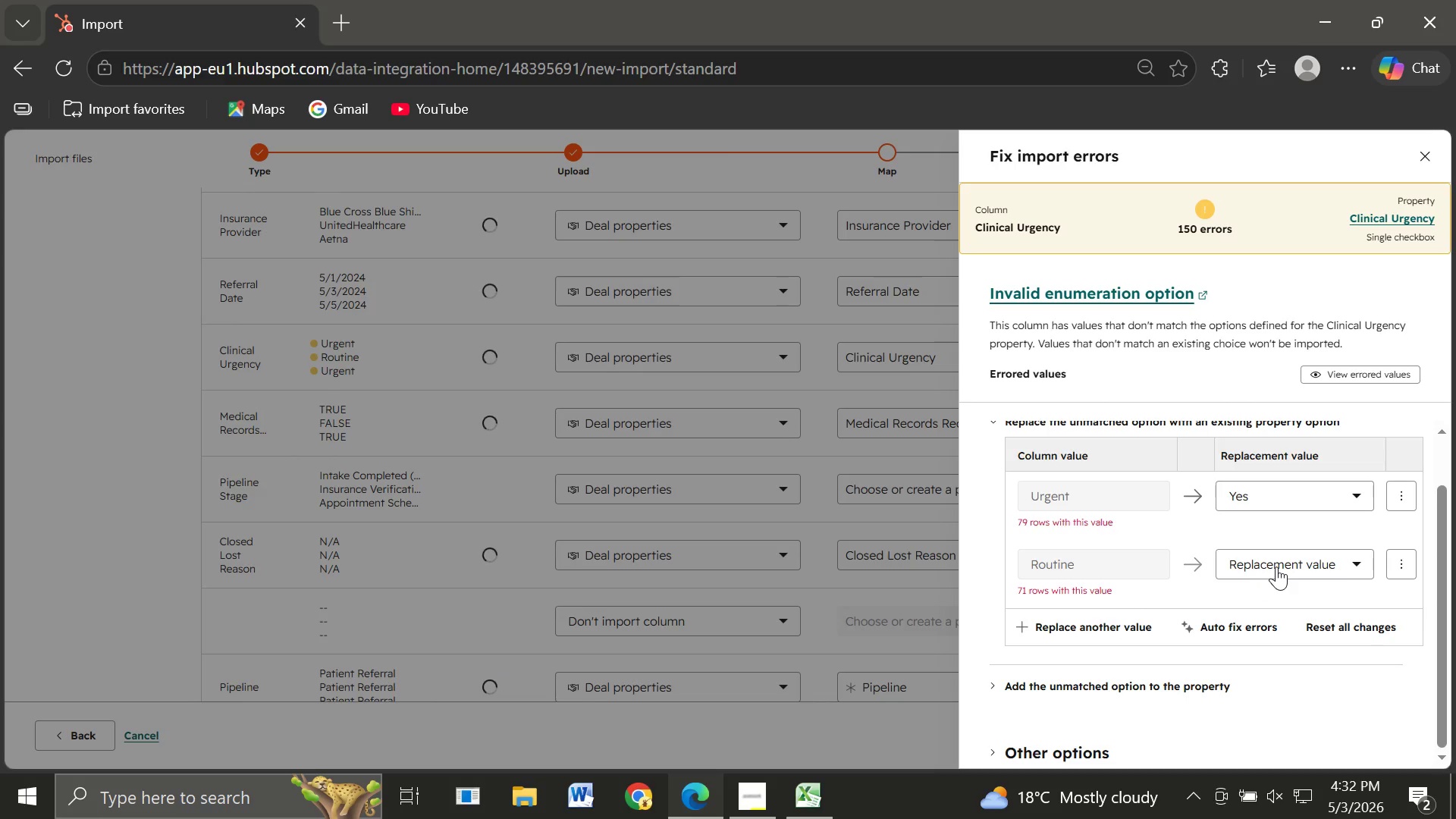 
left_click([1276, 566])
 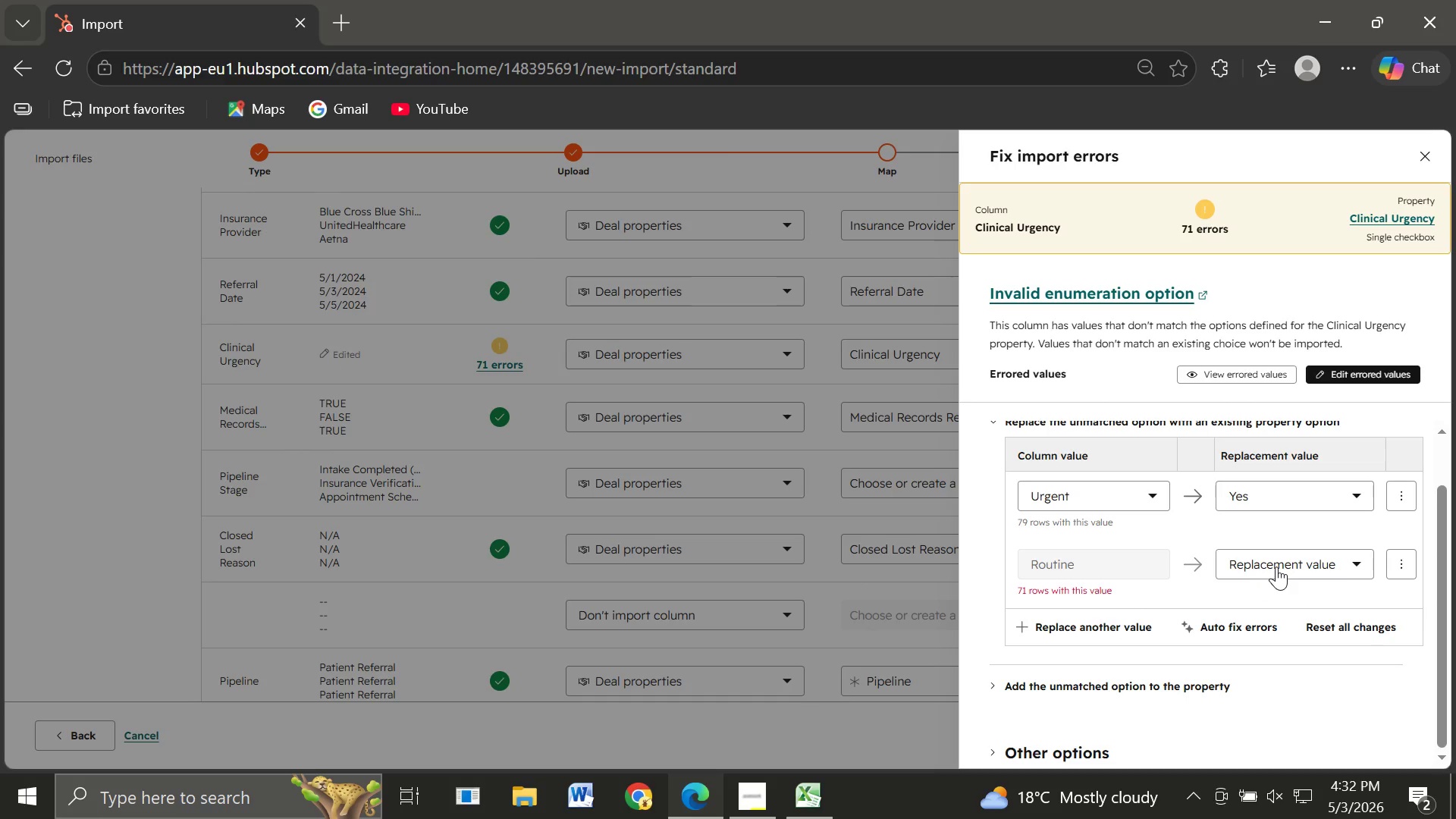 
left_click([1276, 566])
 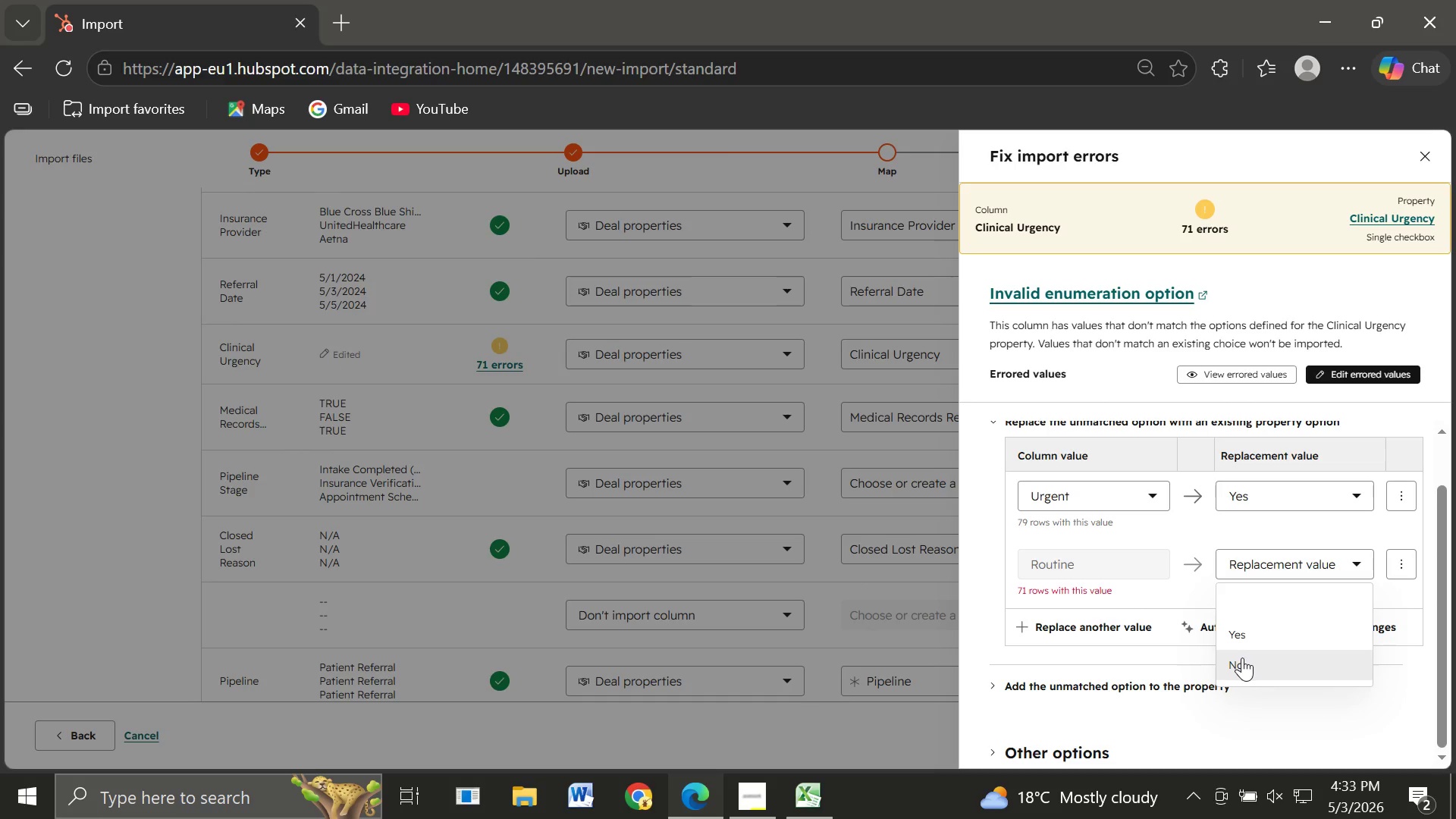 
left_click([1242, 657])
 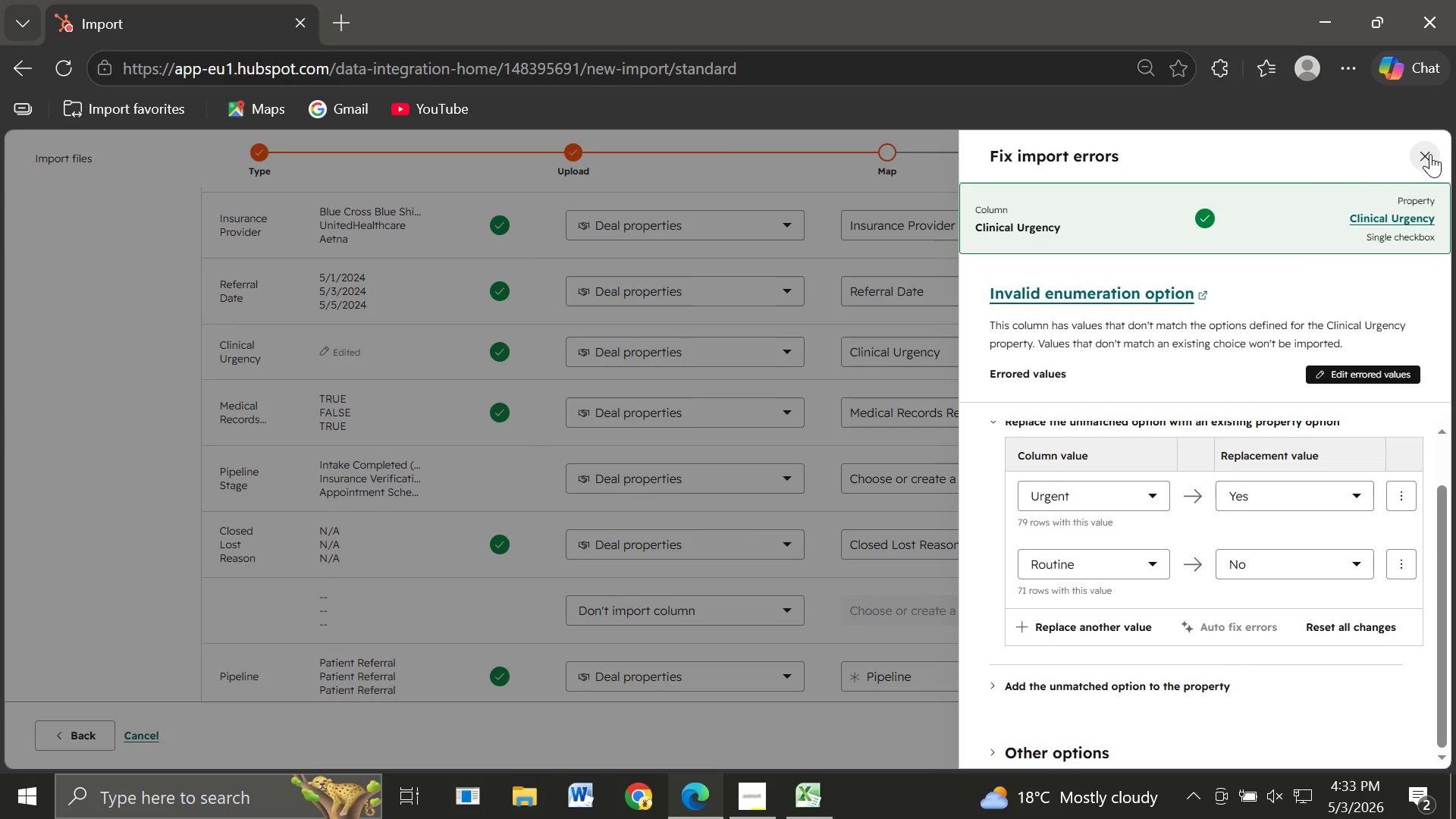 
wait(5.31)
 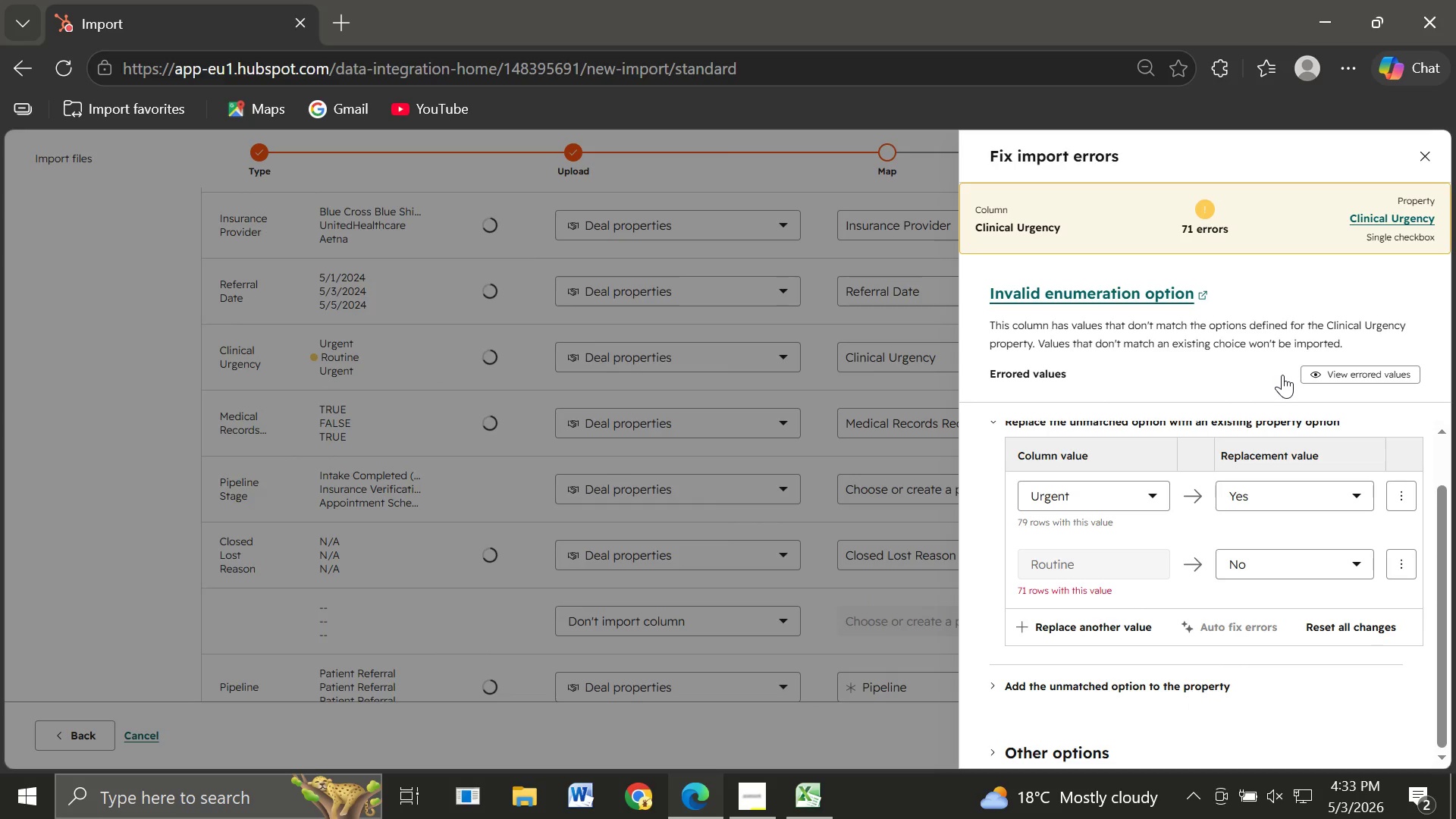 
left_click([1430, 154])
 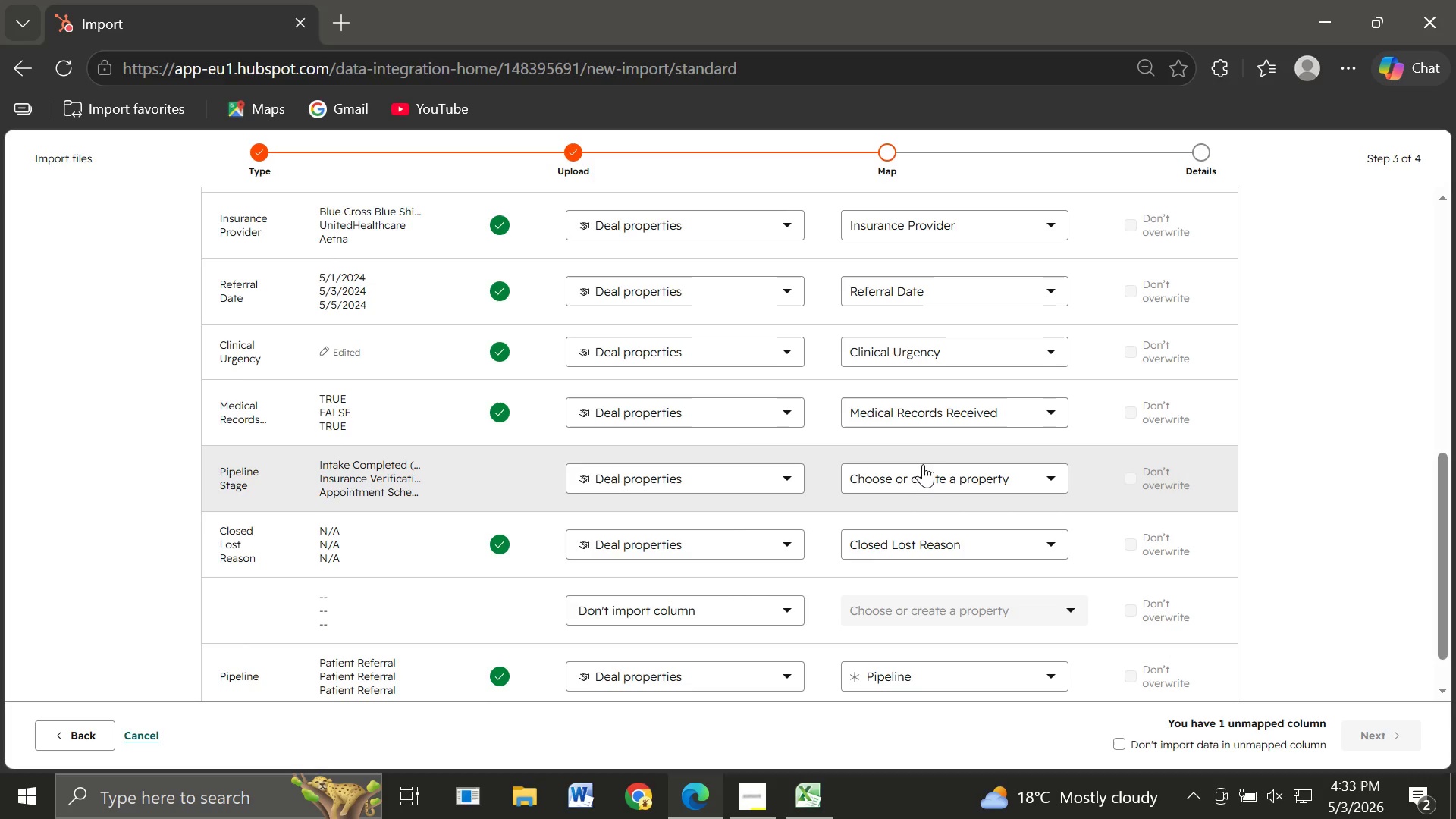 
left_click([946, 474])
 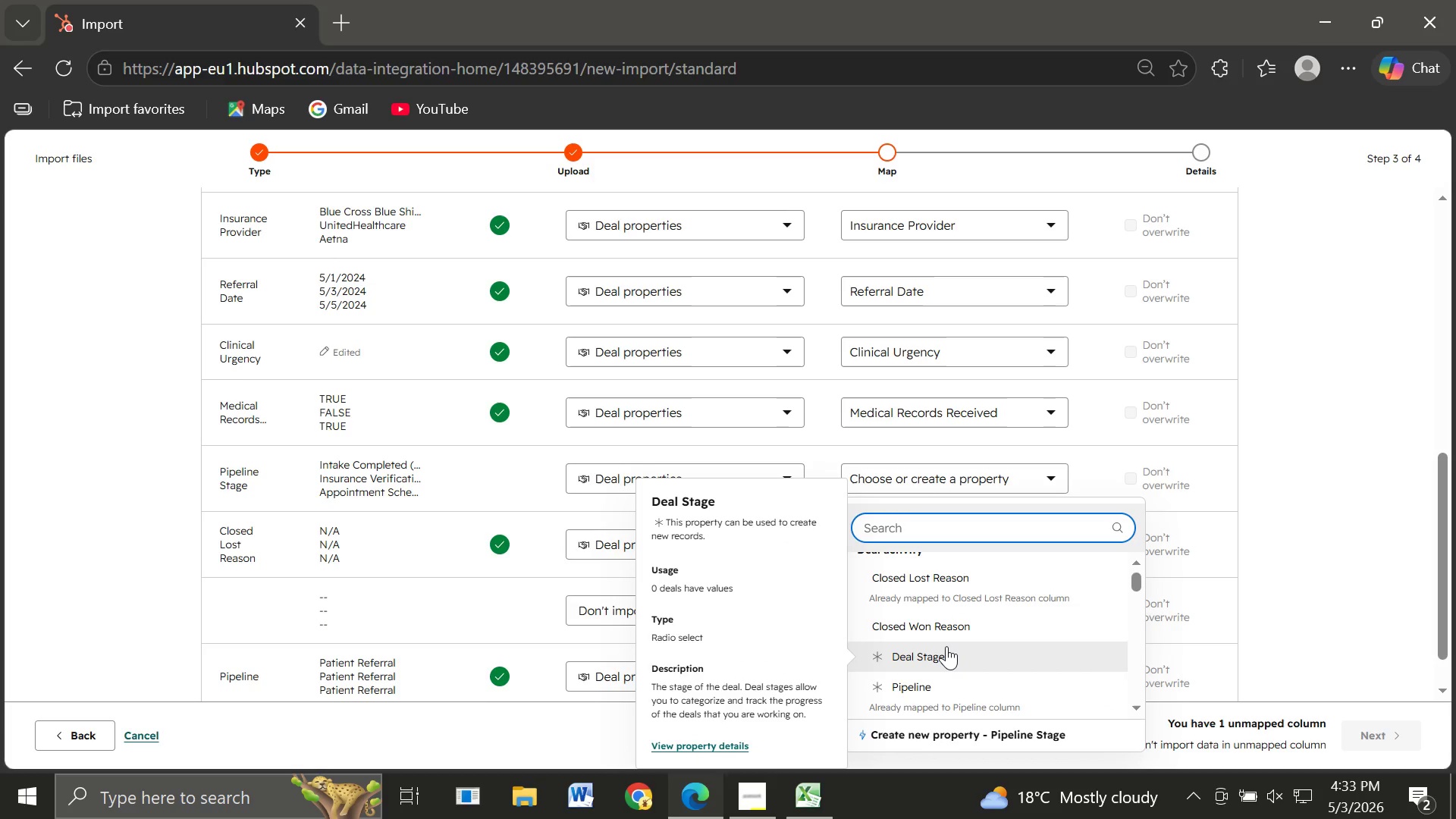 
wait(6.8)
 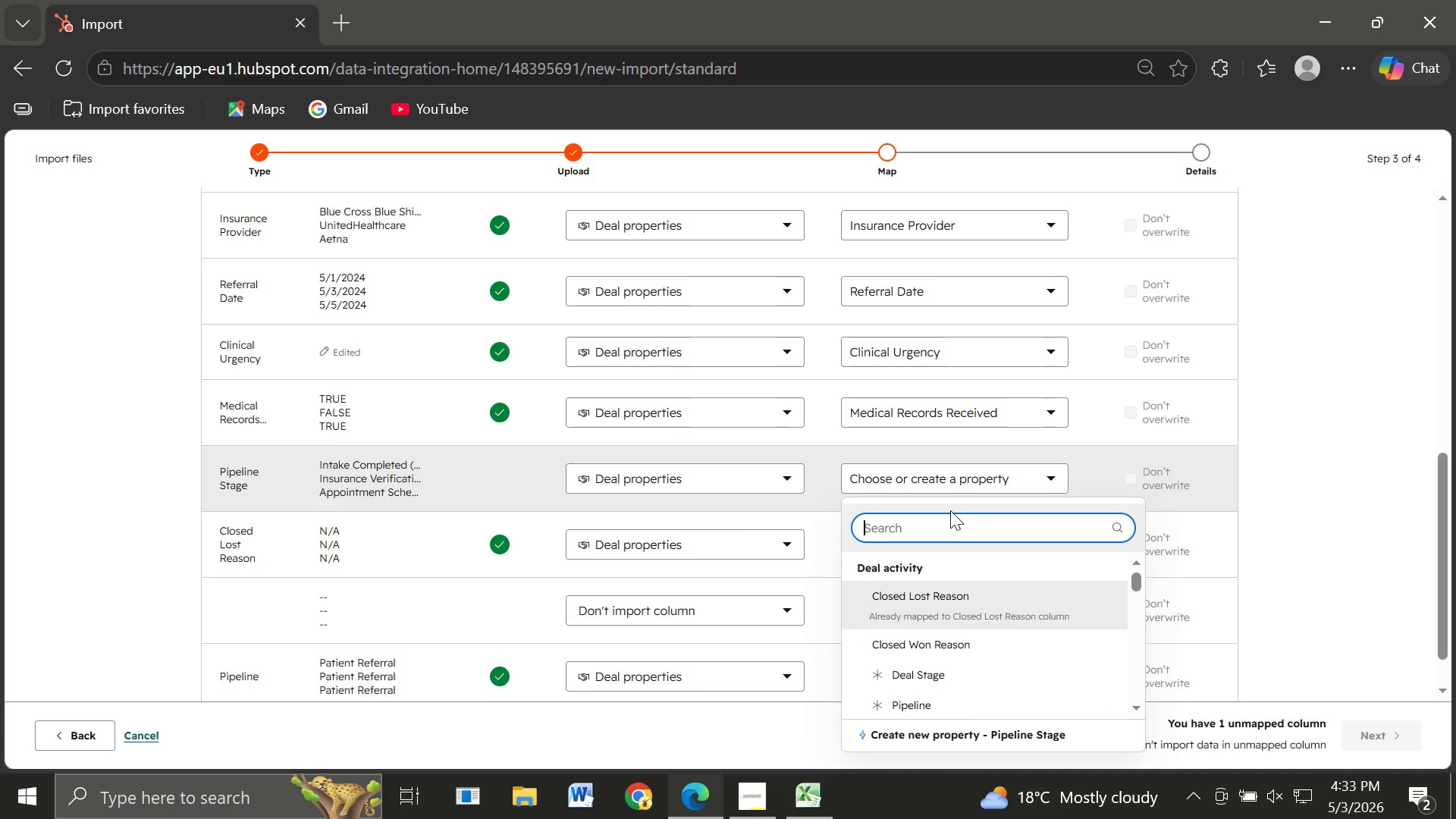 
left_click([934, 649])
 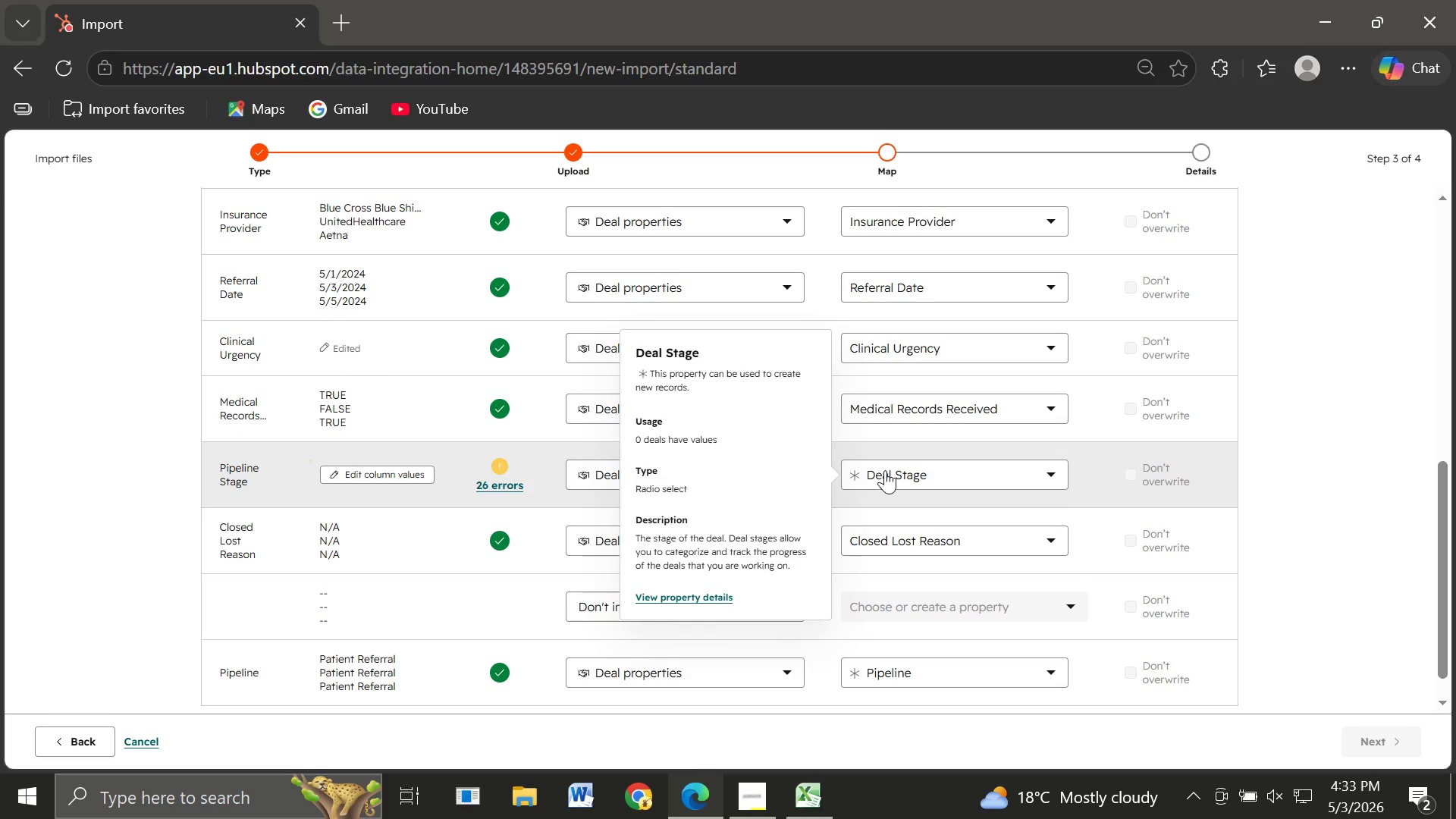 
wait(7.22)
 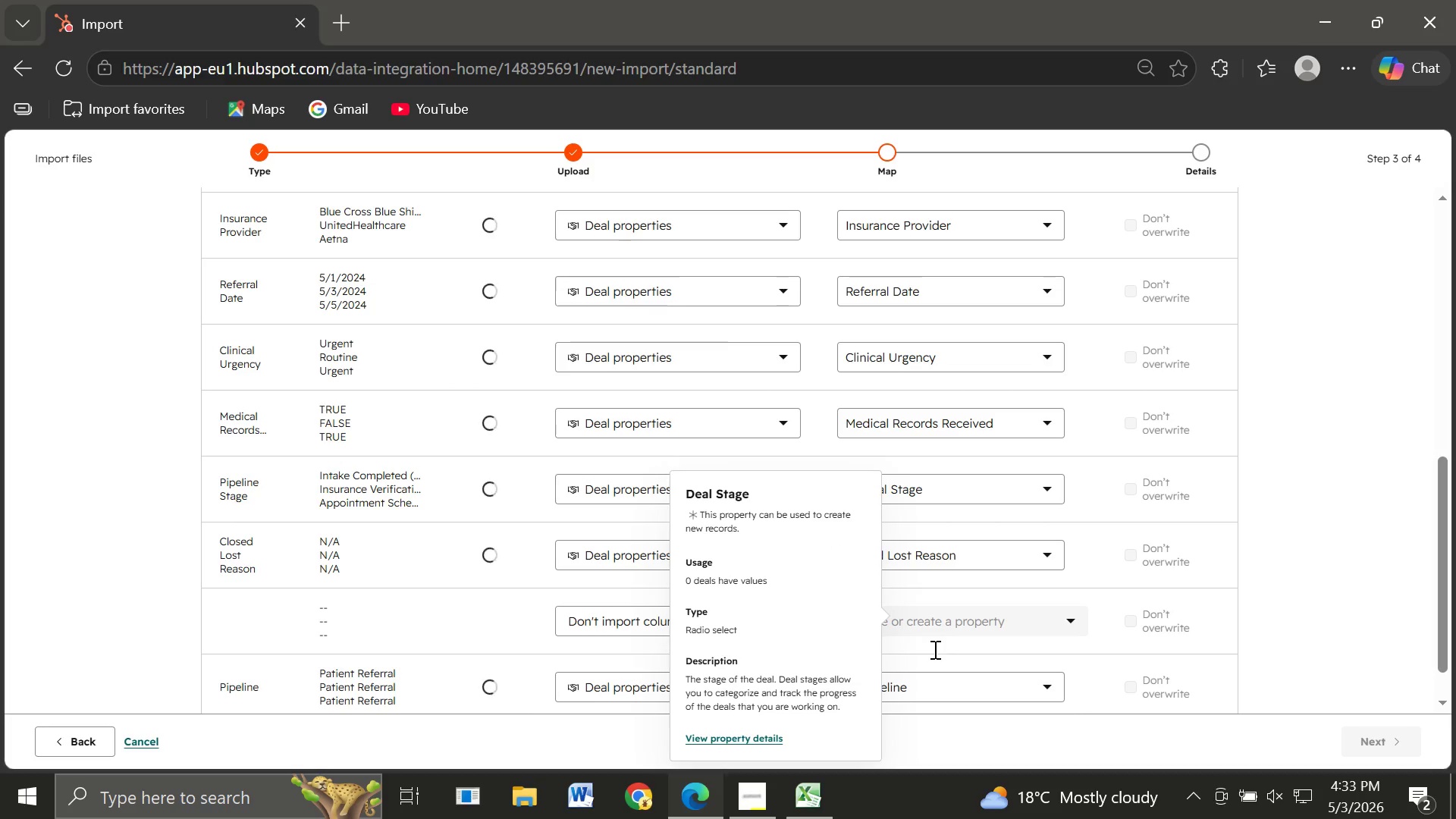 
left_click([490, 476])
 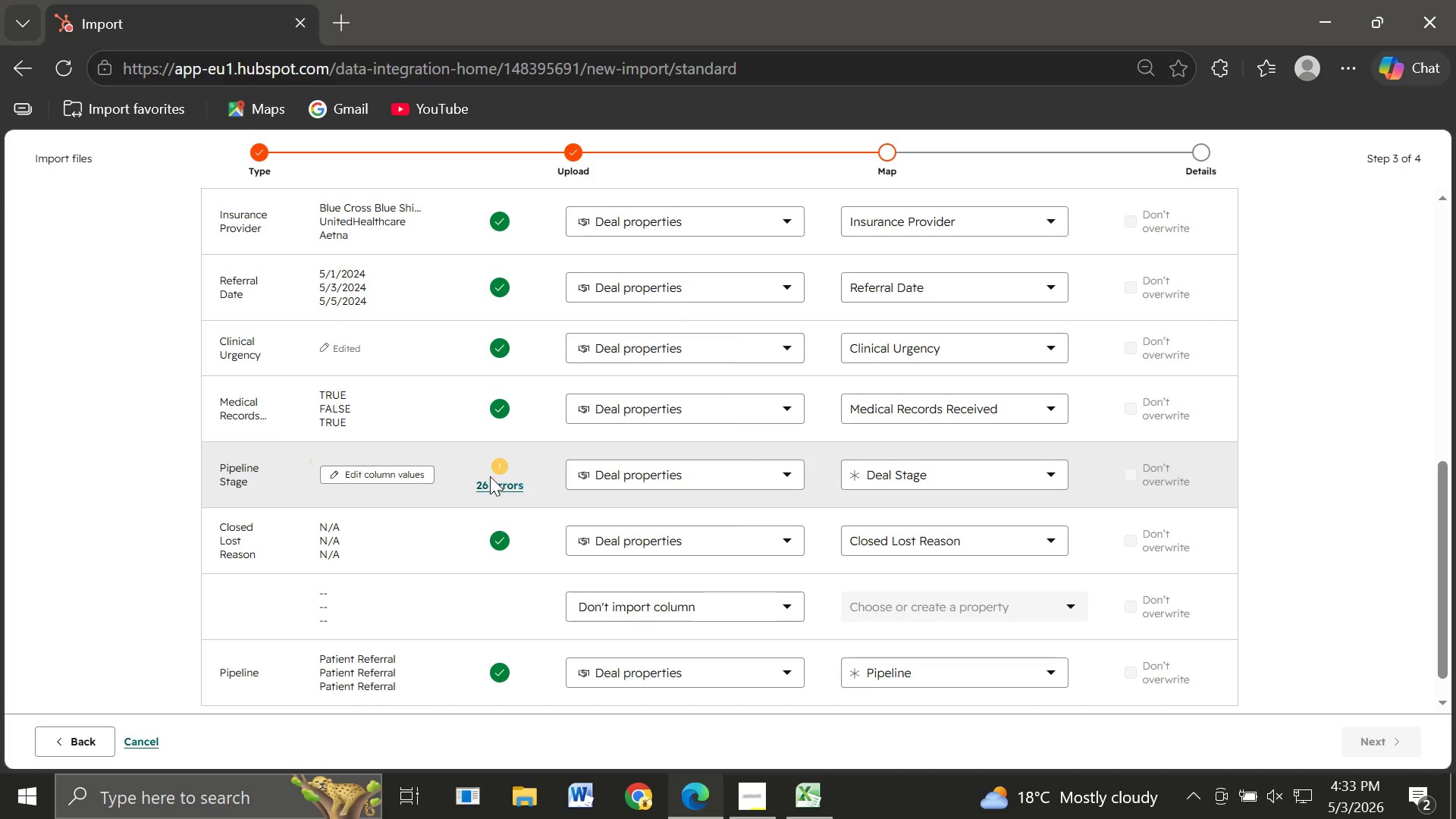 
wait(12.58)
 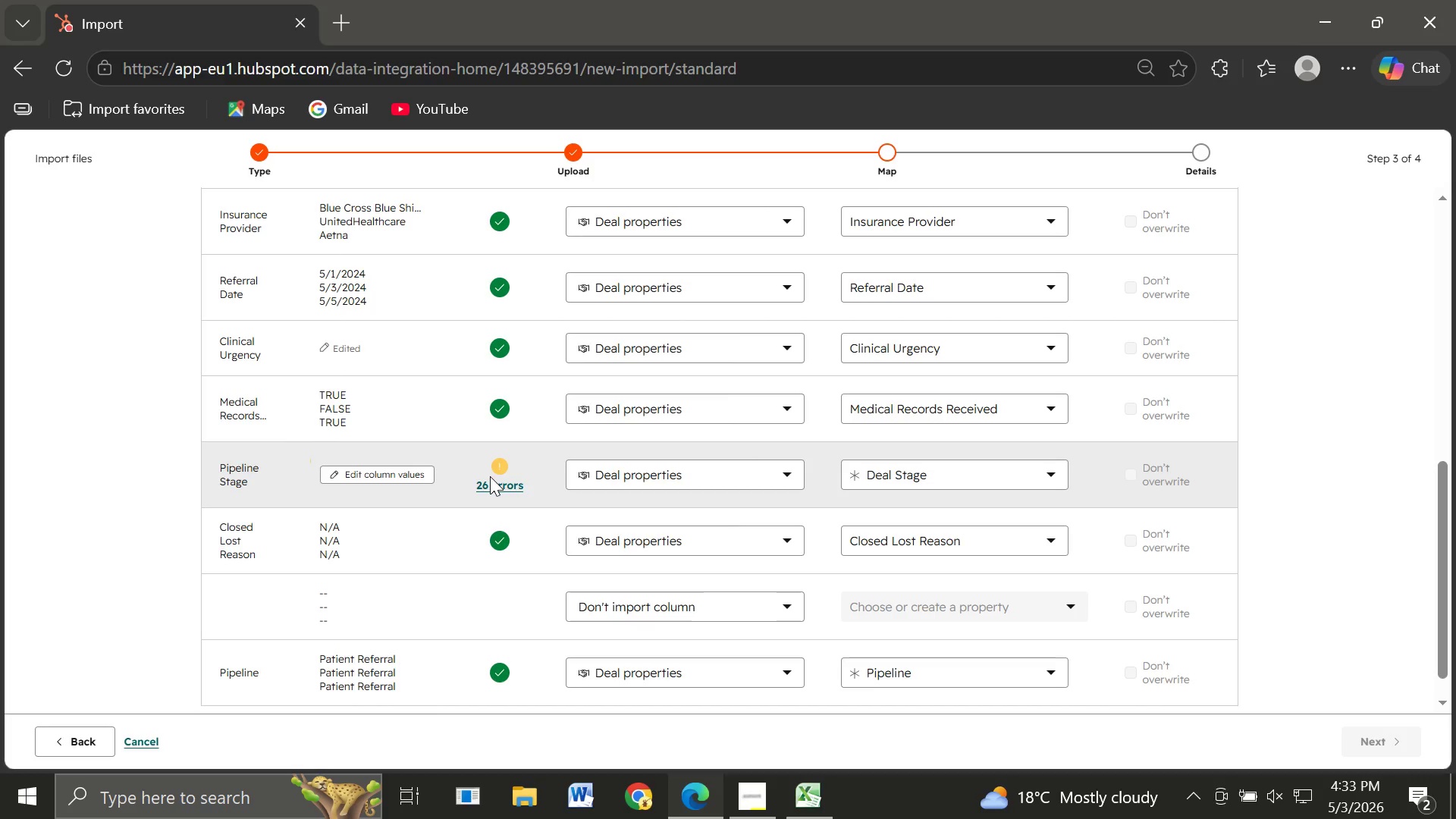 
left_click([490, 476])
 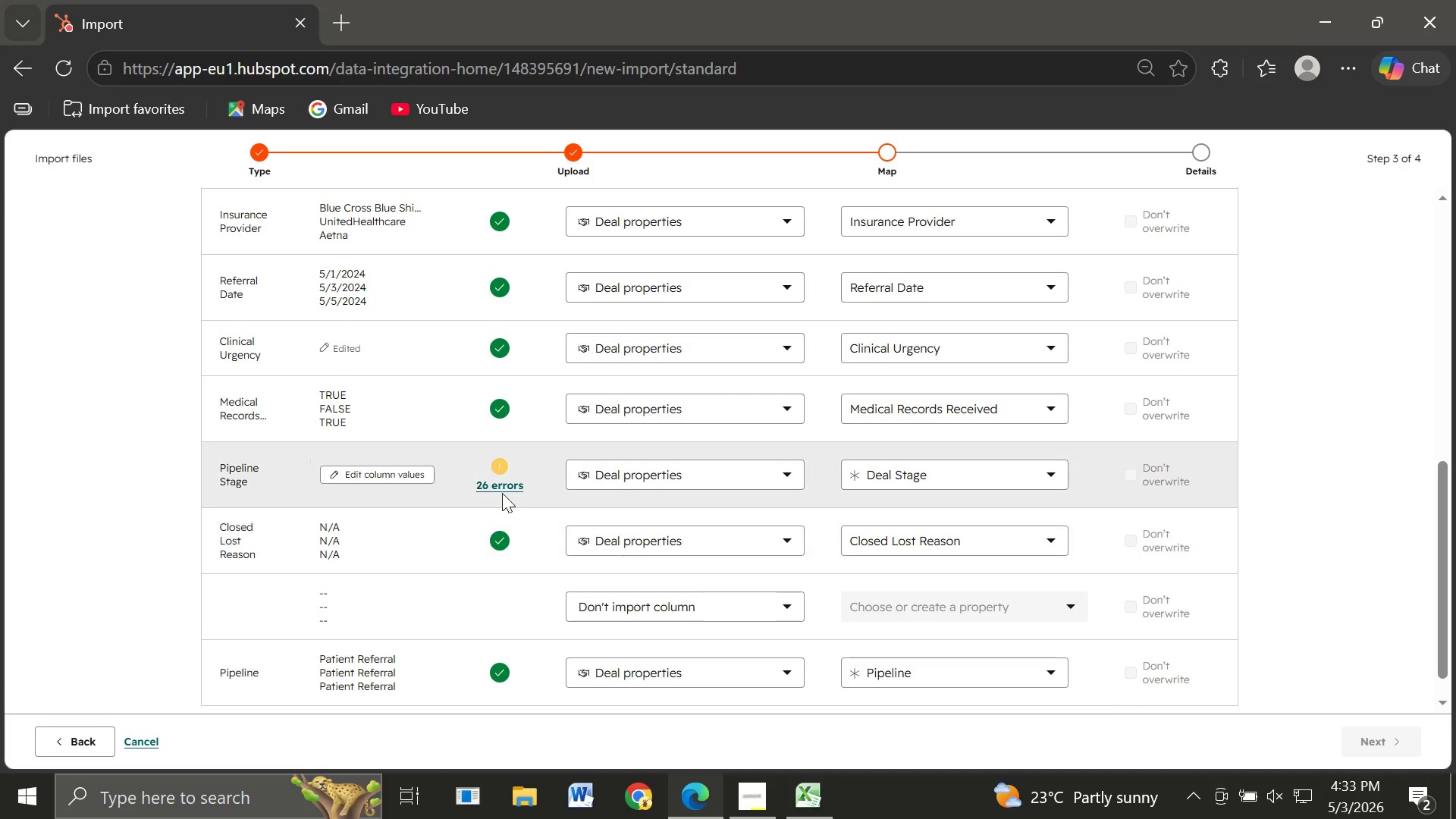 
left_click([498, 488])
 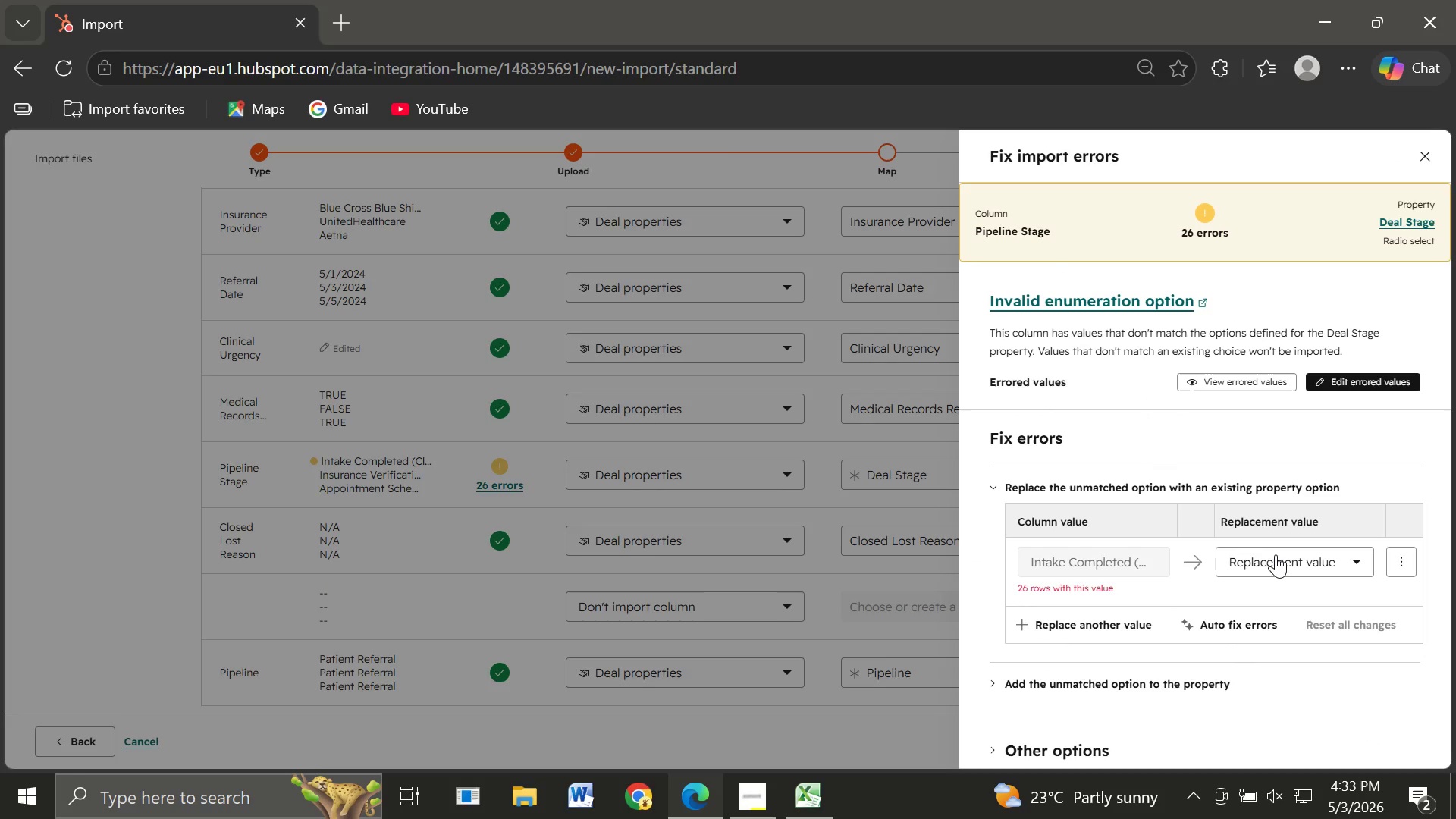 
wait(5.62)
 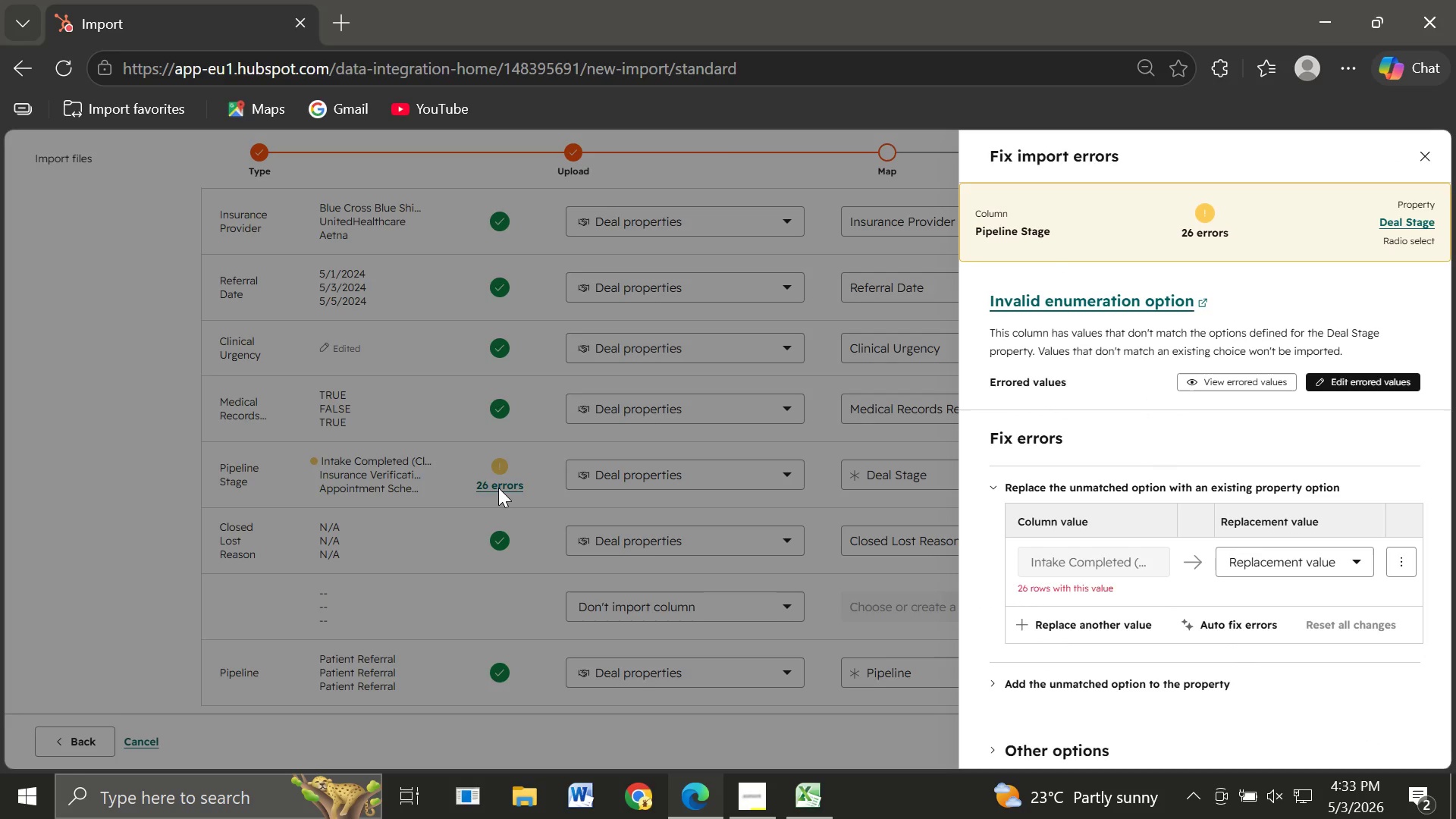 
left_click([1257, 562])
 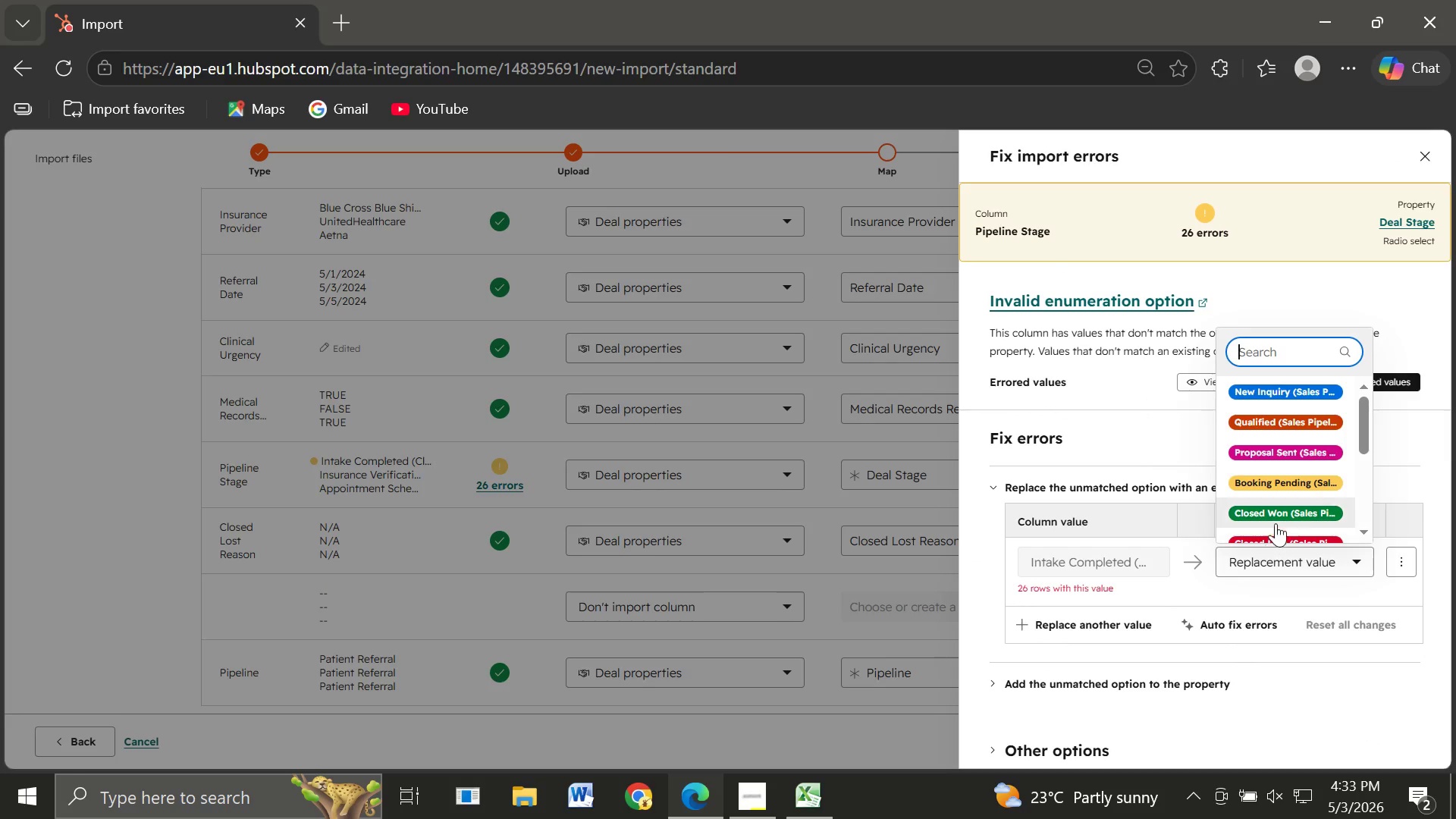 
mouse_move([1266, 480])
 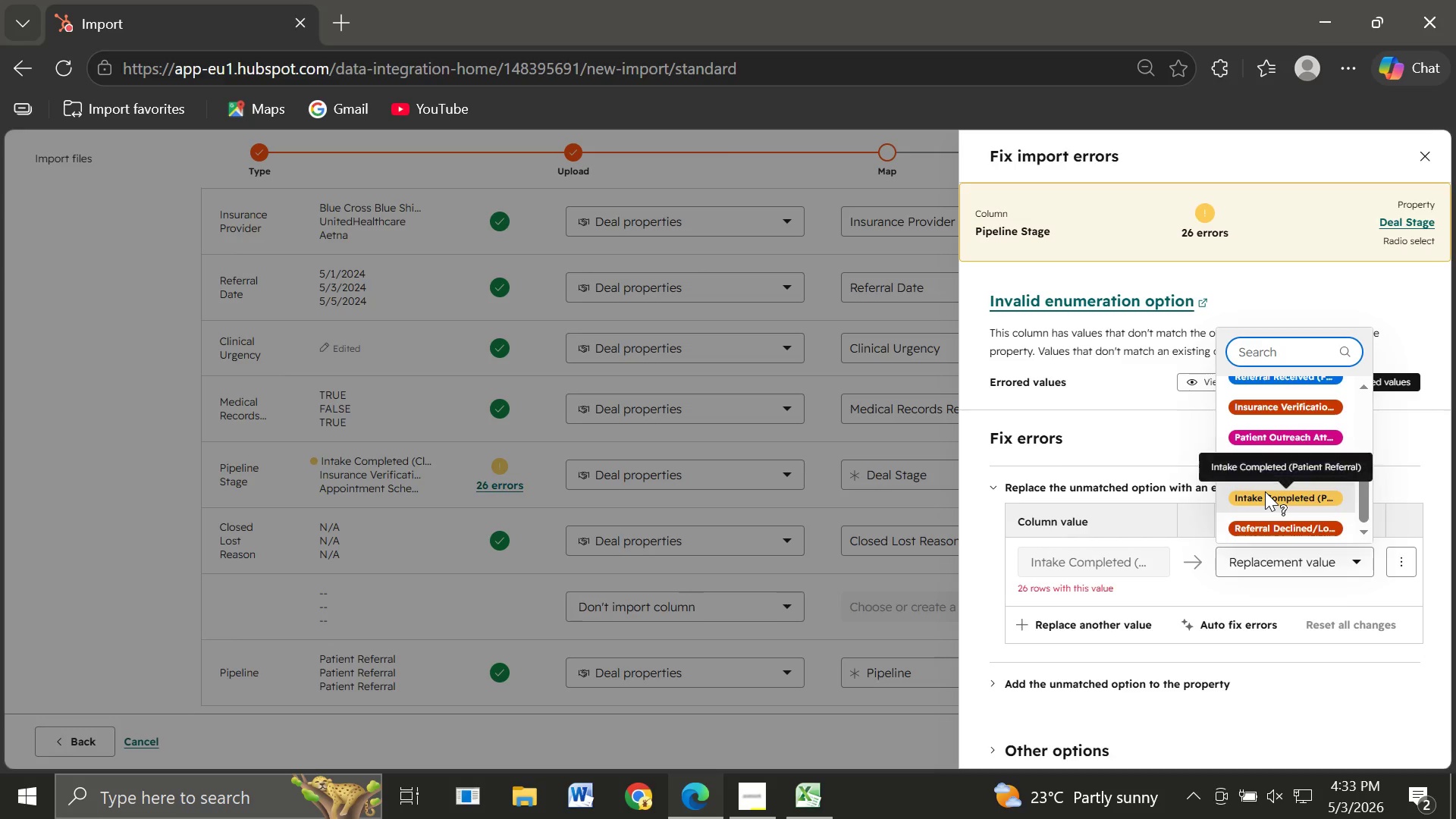 
left_click([1265, 491])
 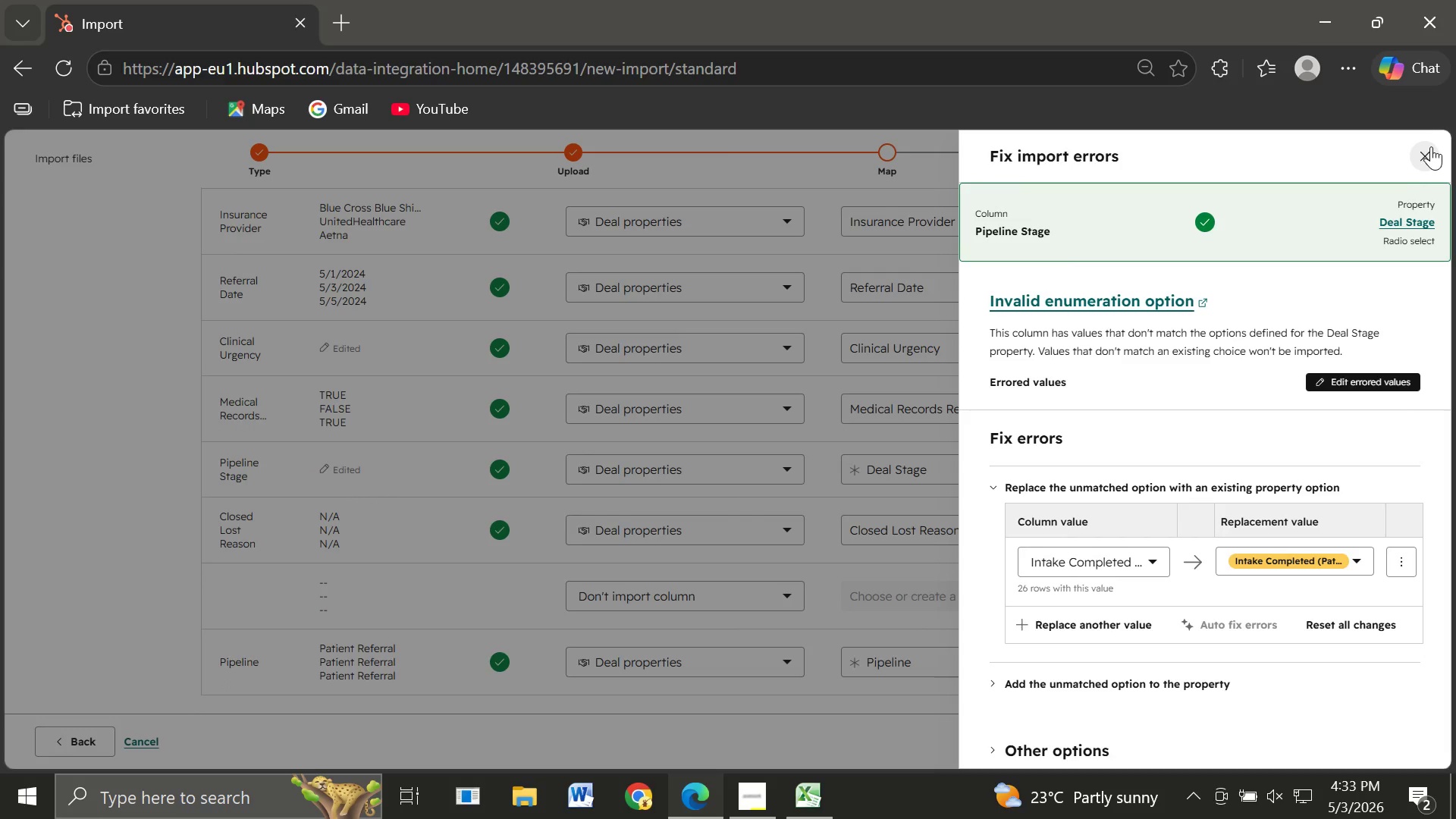 
left_click([1428, 158])
 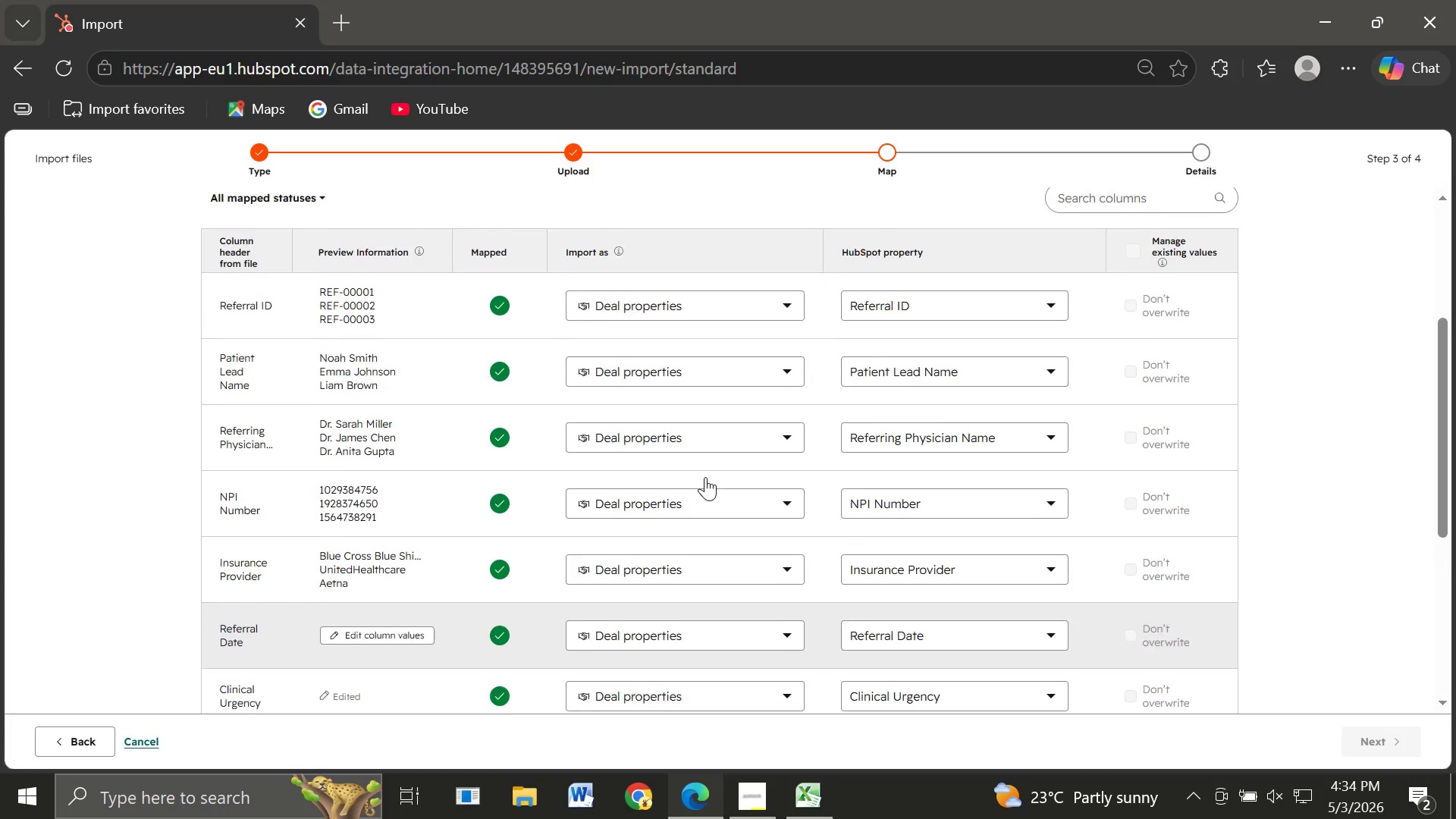 
wait(6.07)
 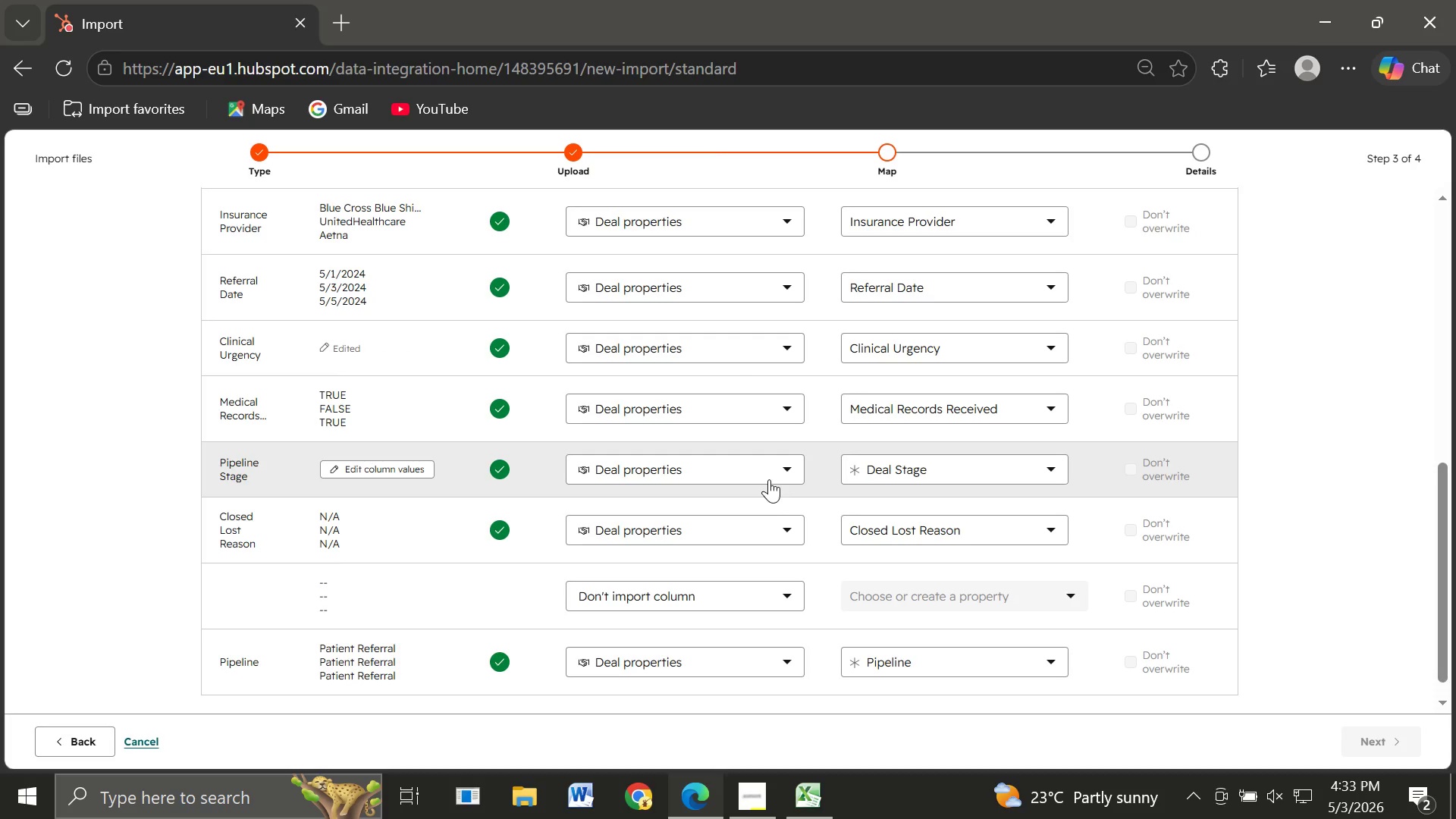 
mouse_move([723, 416])
 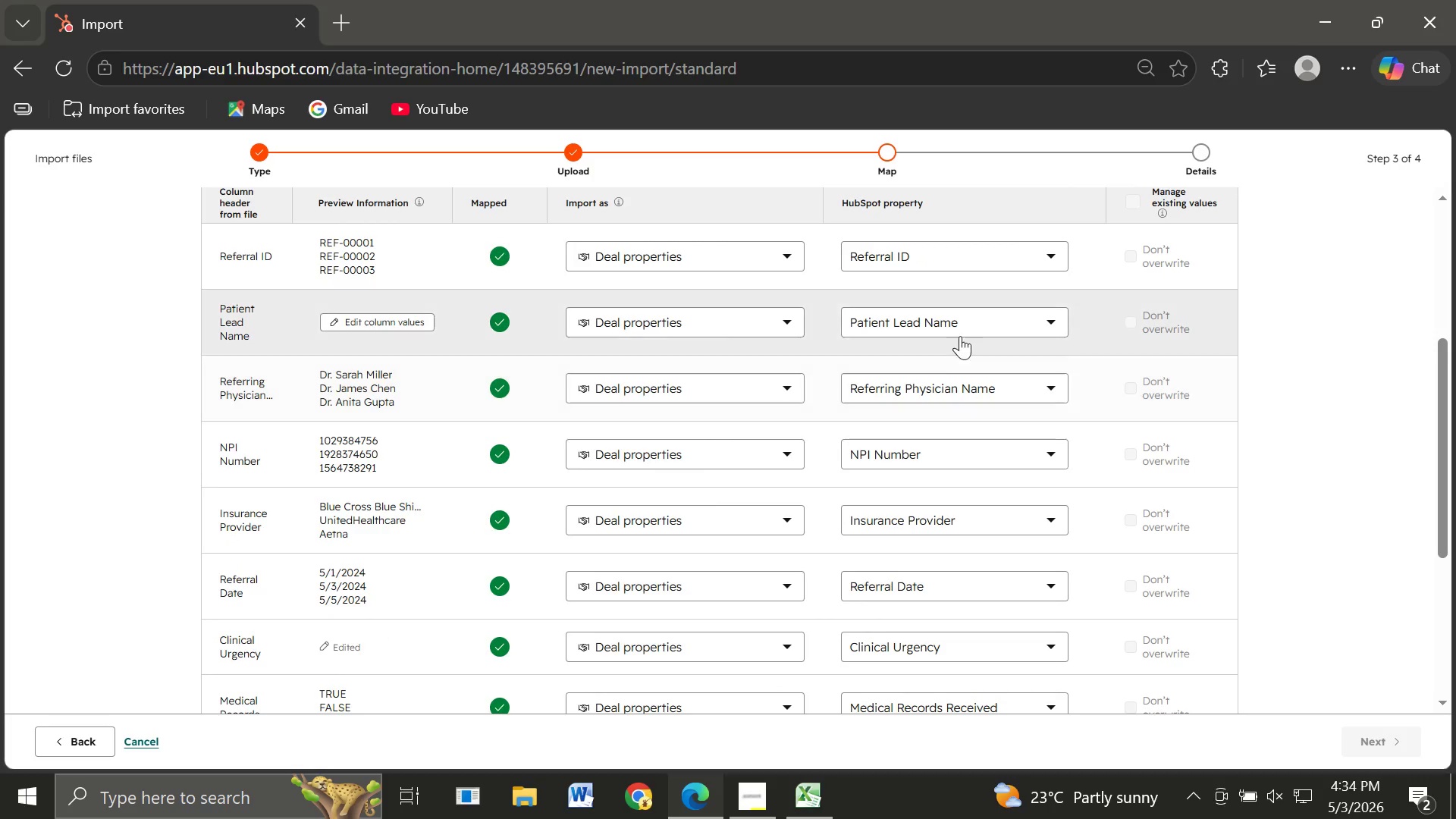 
left_click([957, 331])
 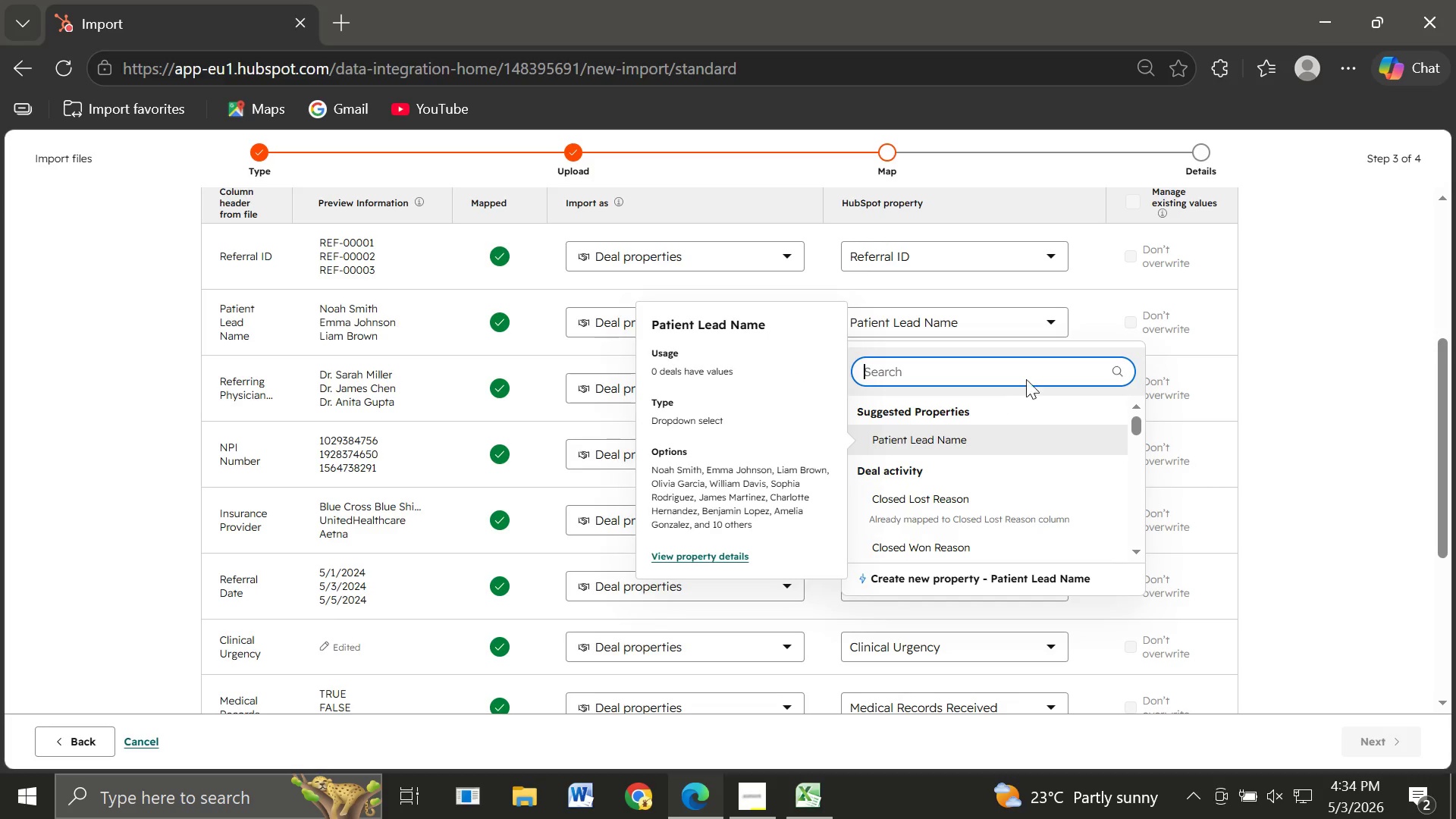 
type(deal nam)
 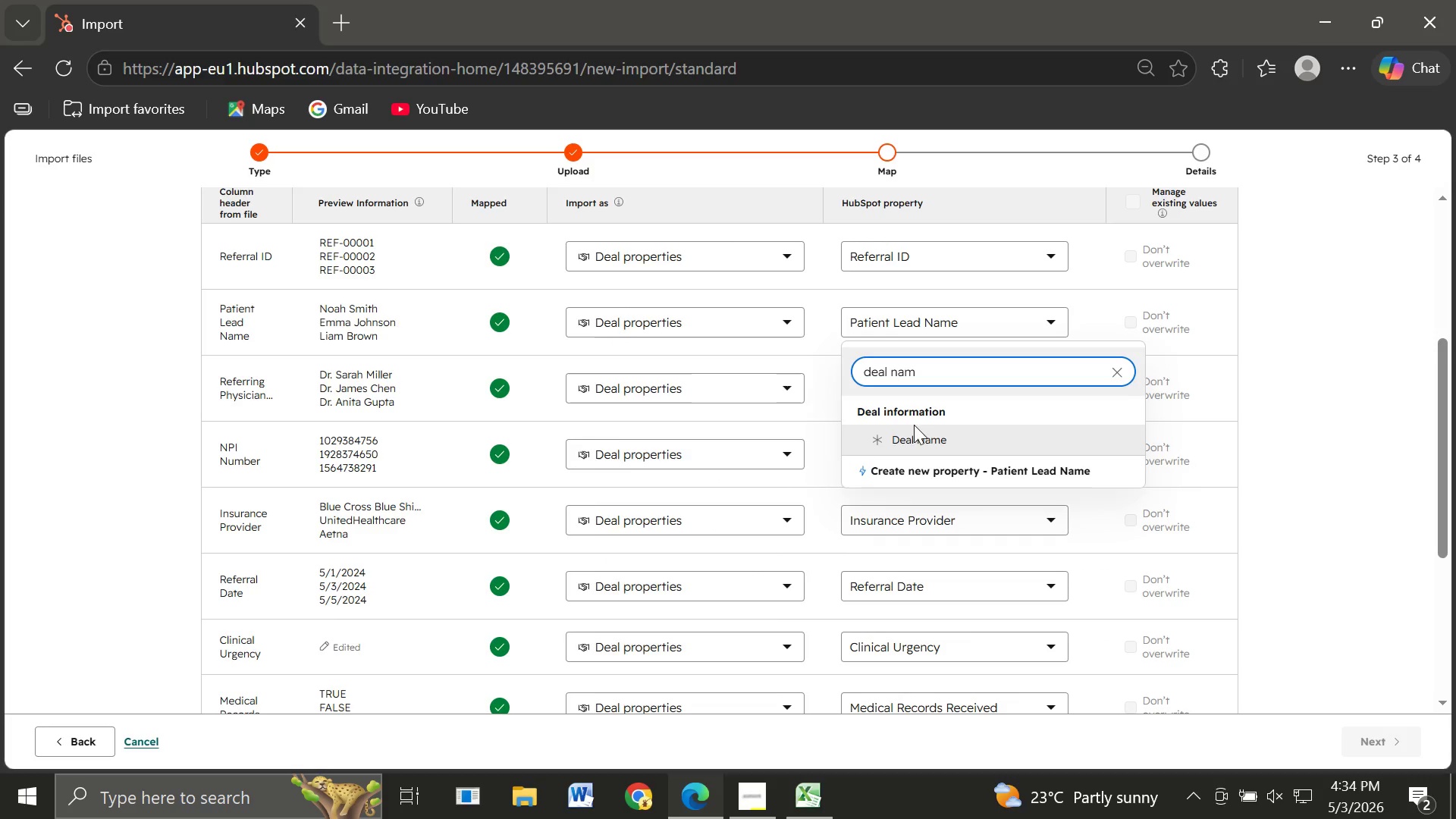 
left_click([877, 452])
 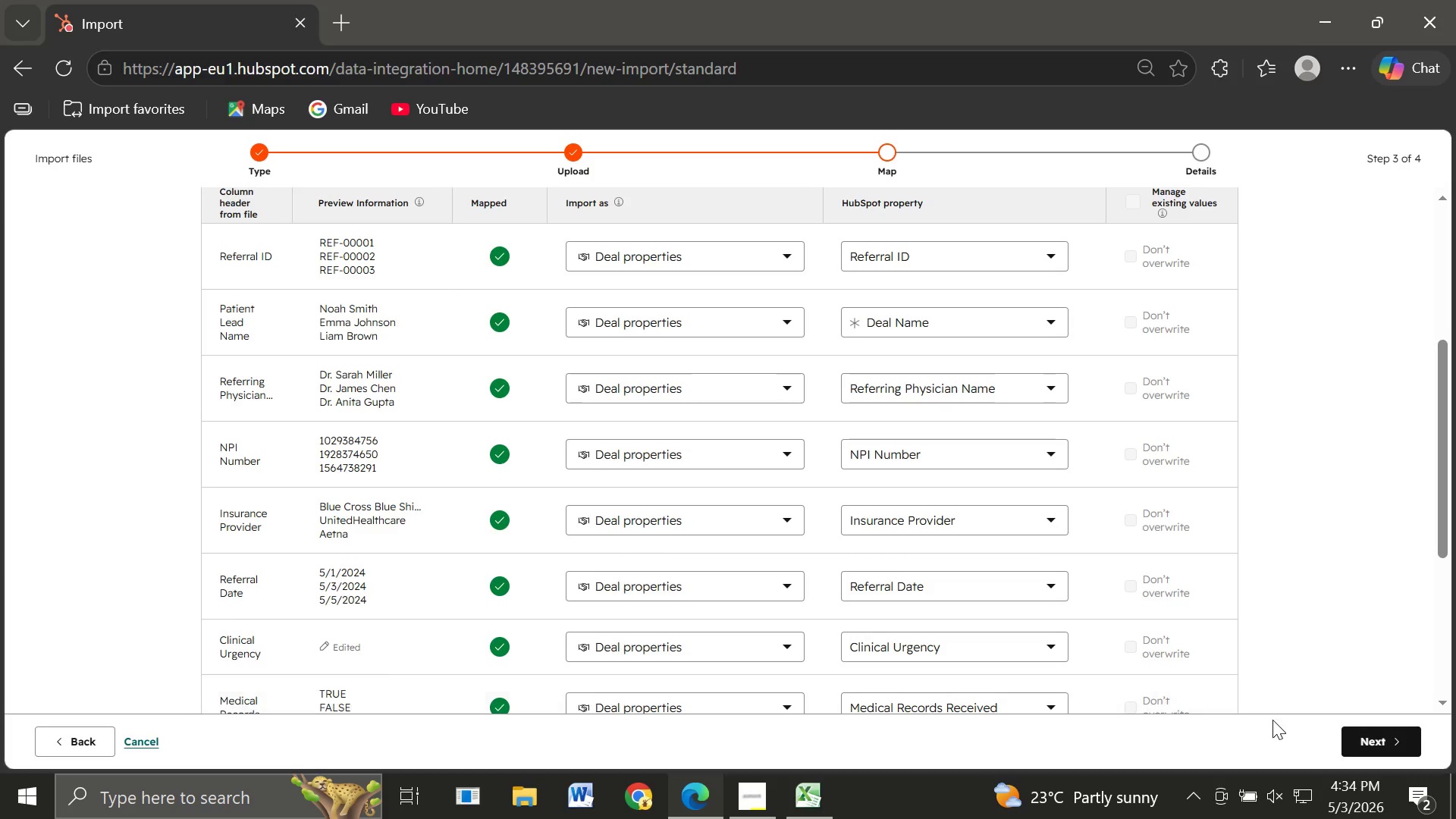 
left_click([1385, 730])
 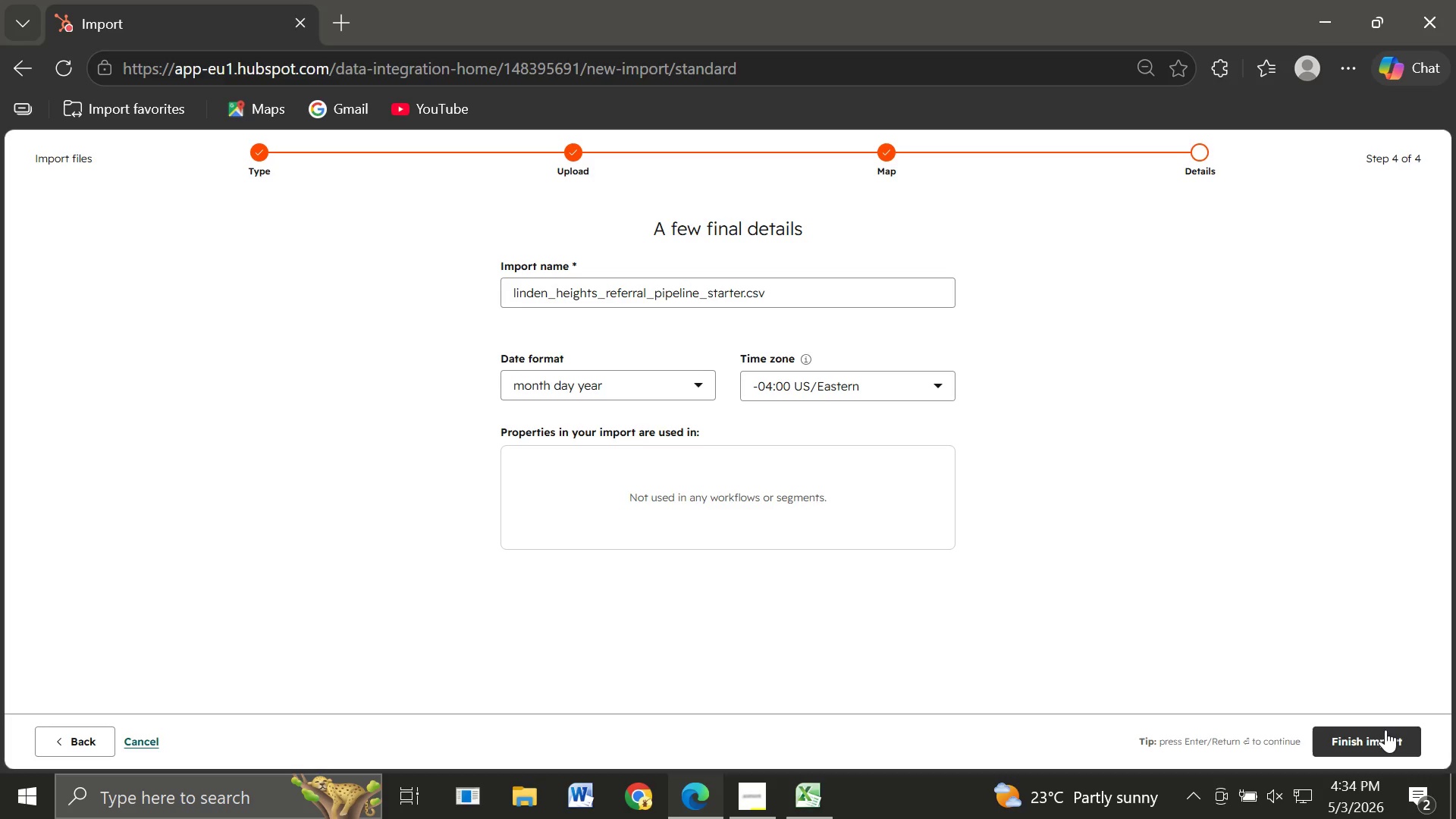 
wait(9.58)
 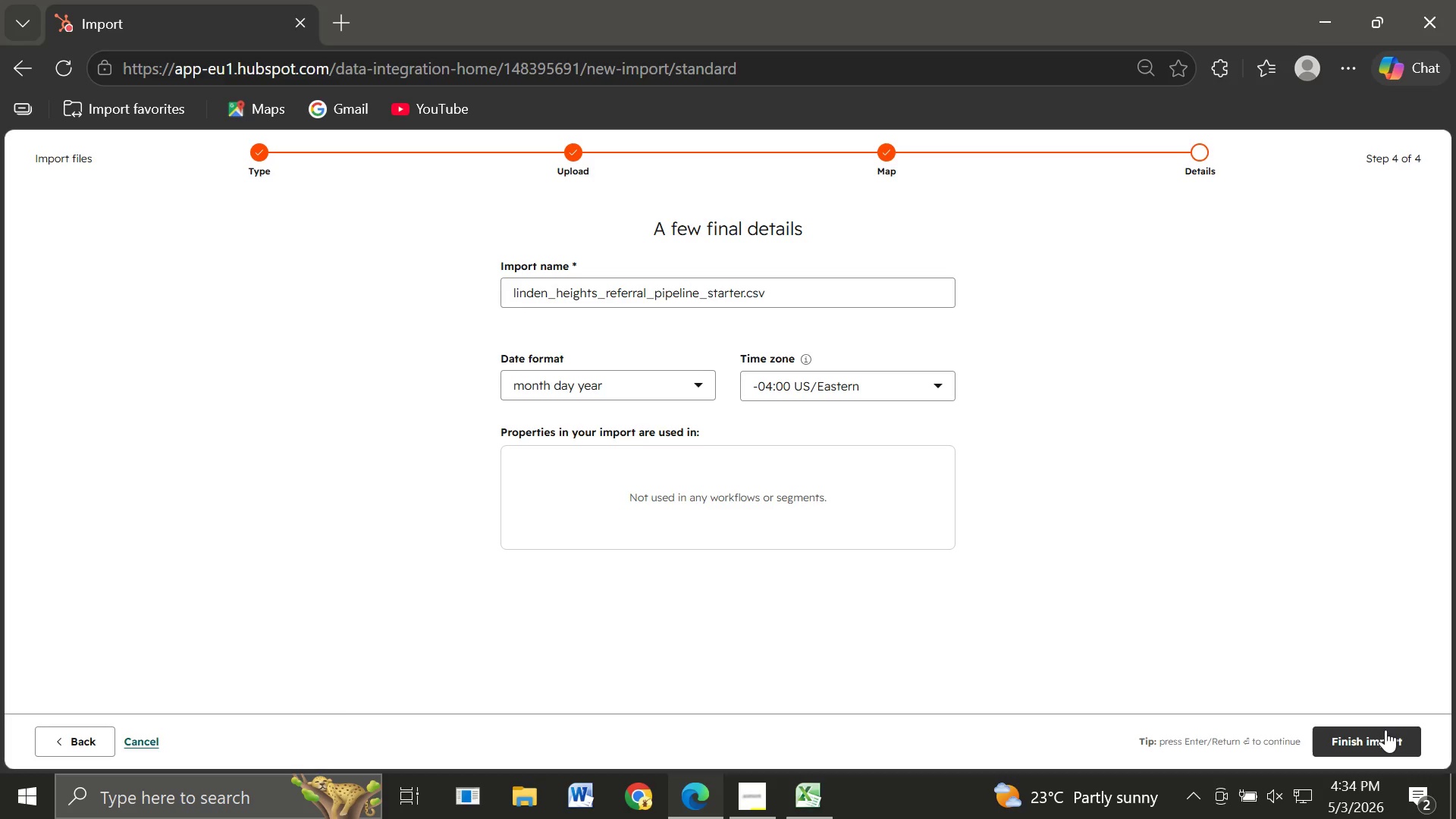 
left_click([1362, 733])
 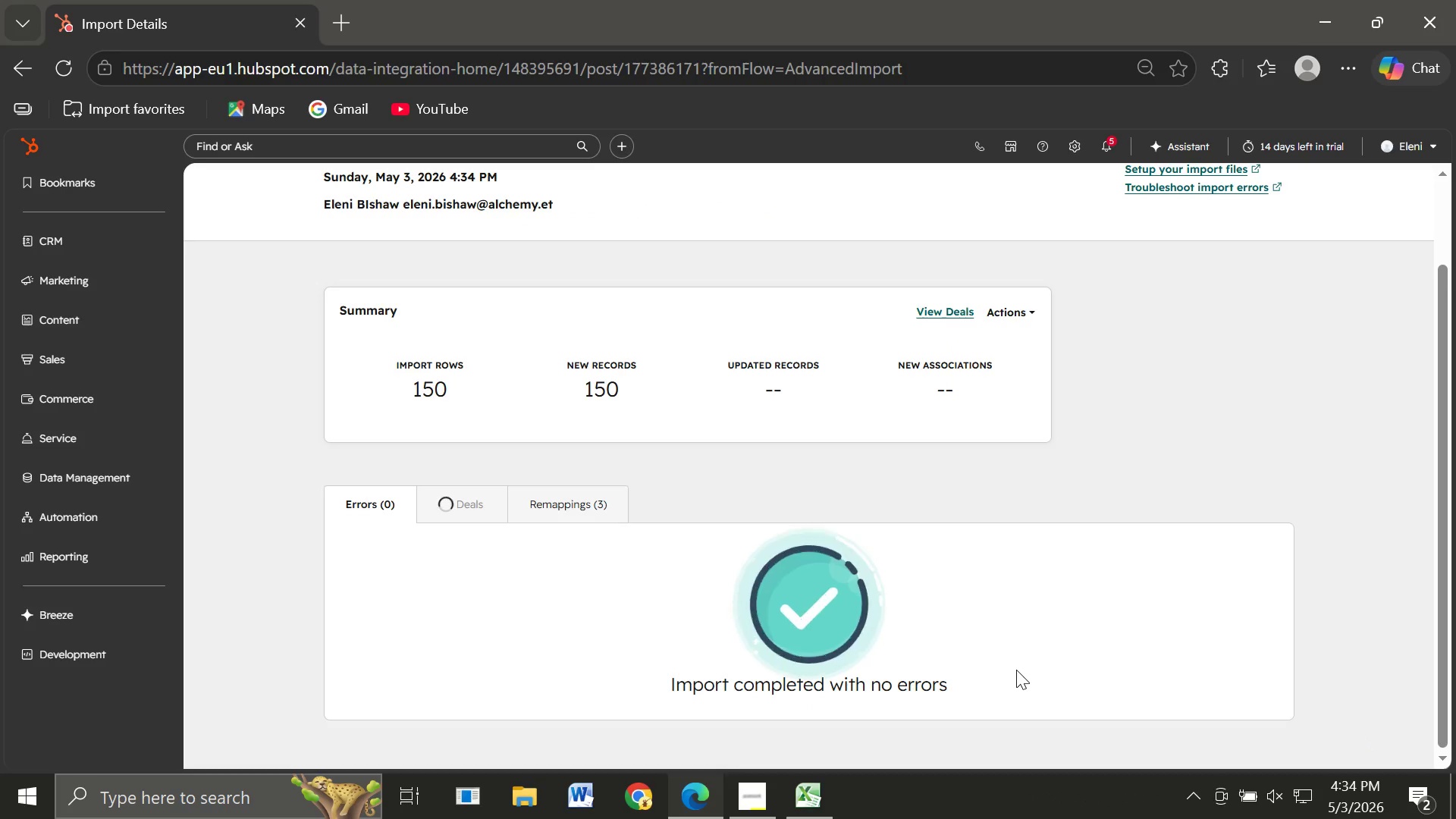 
wait(14.39)
 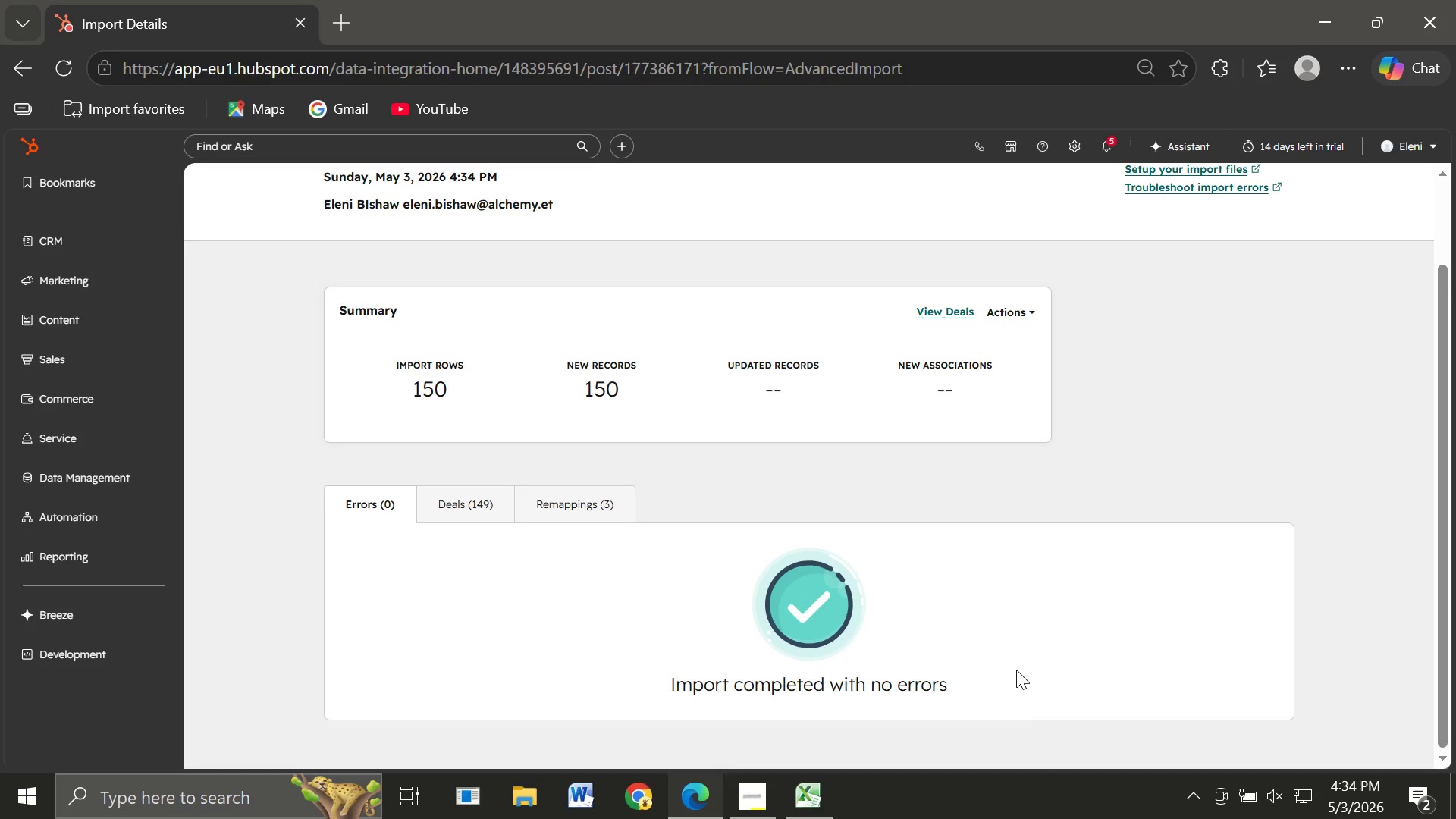 
key(Meta+PrintScreen)
 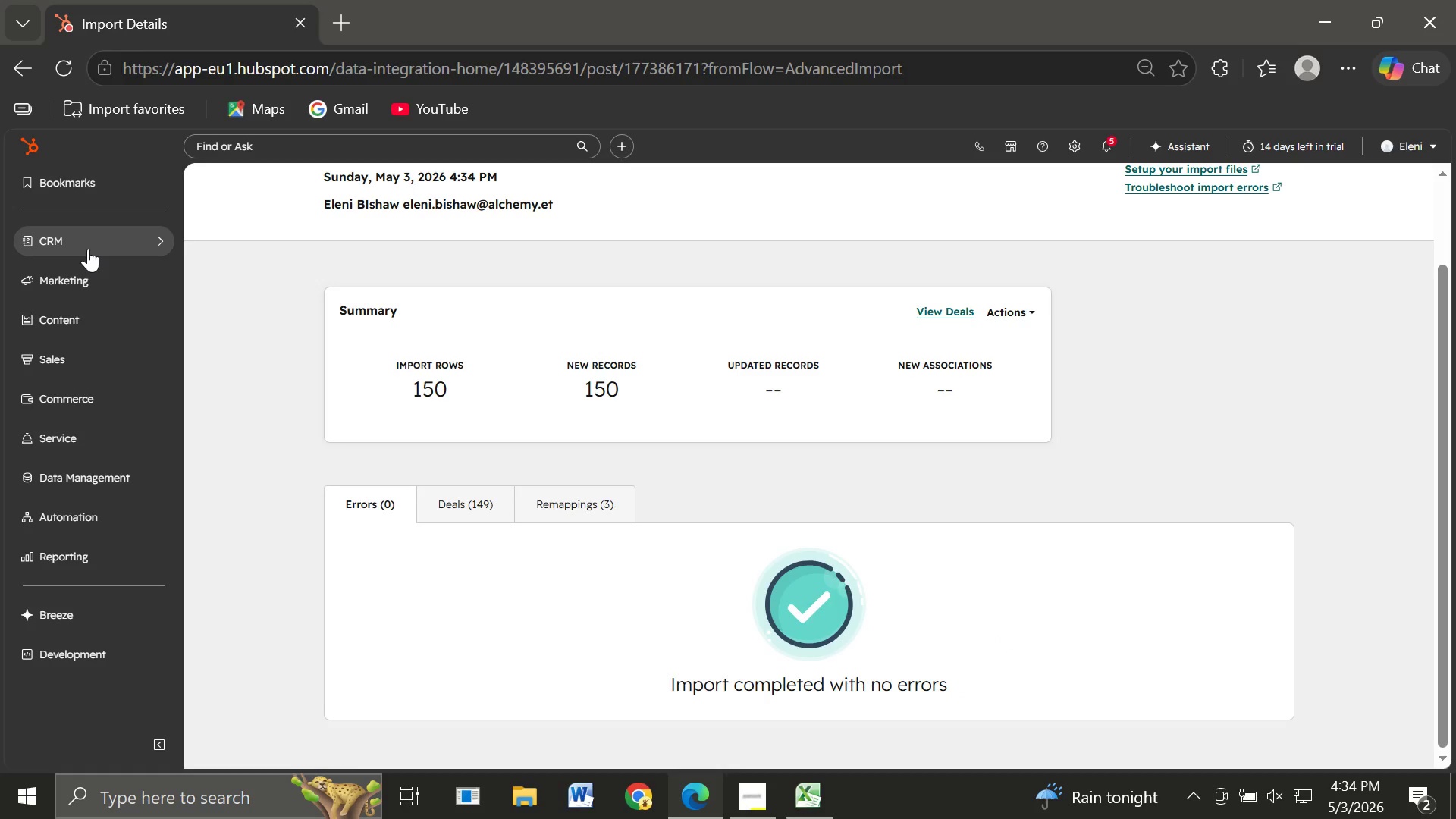 
wait(12.11)
 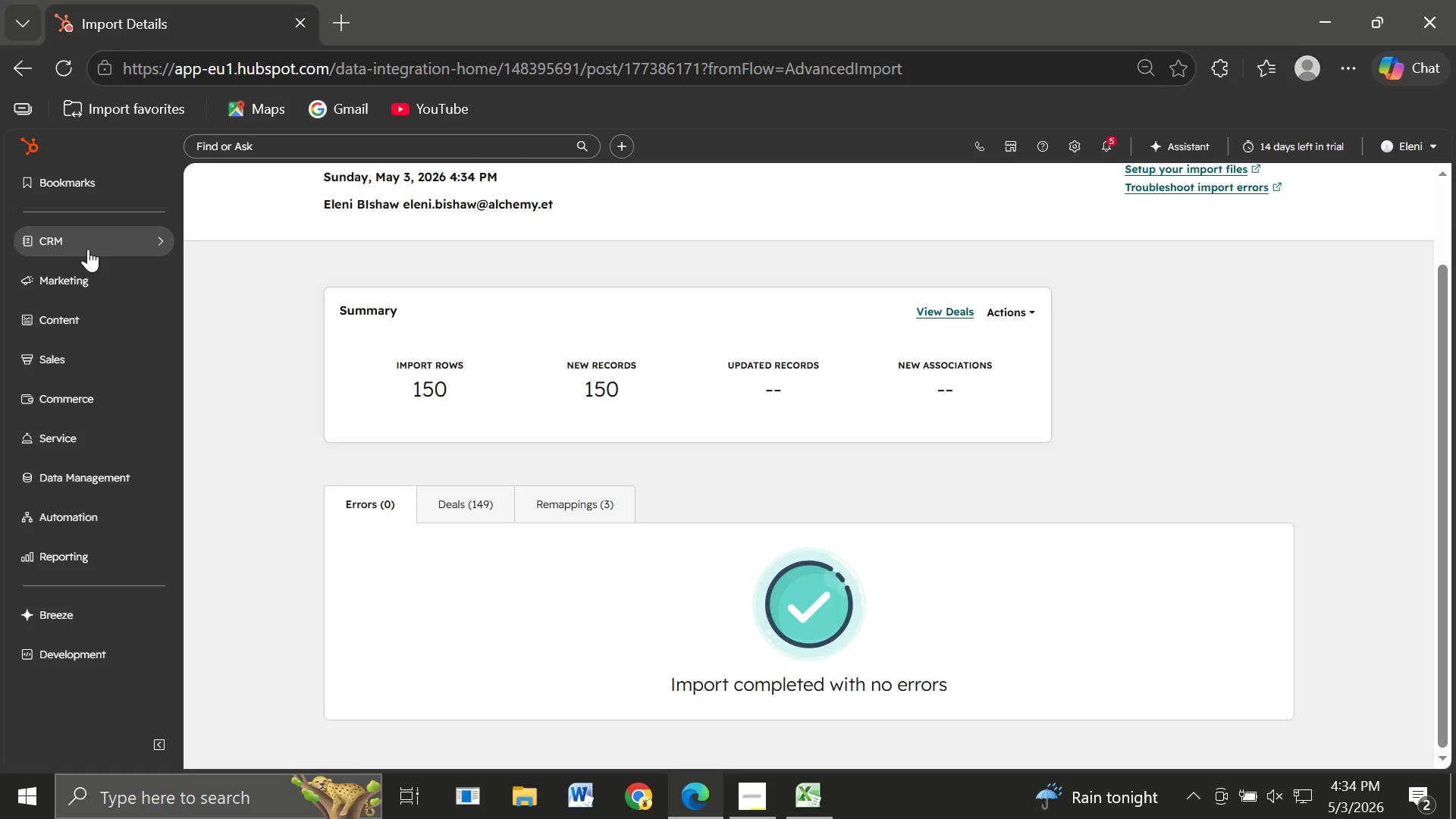 
left_click([75, 249])
 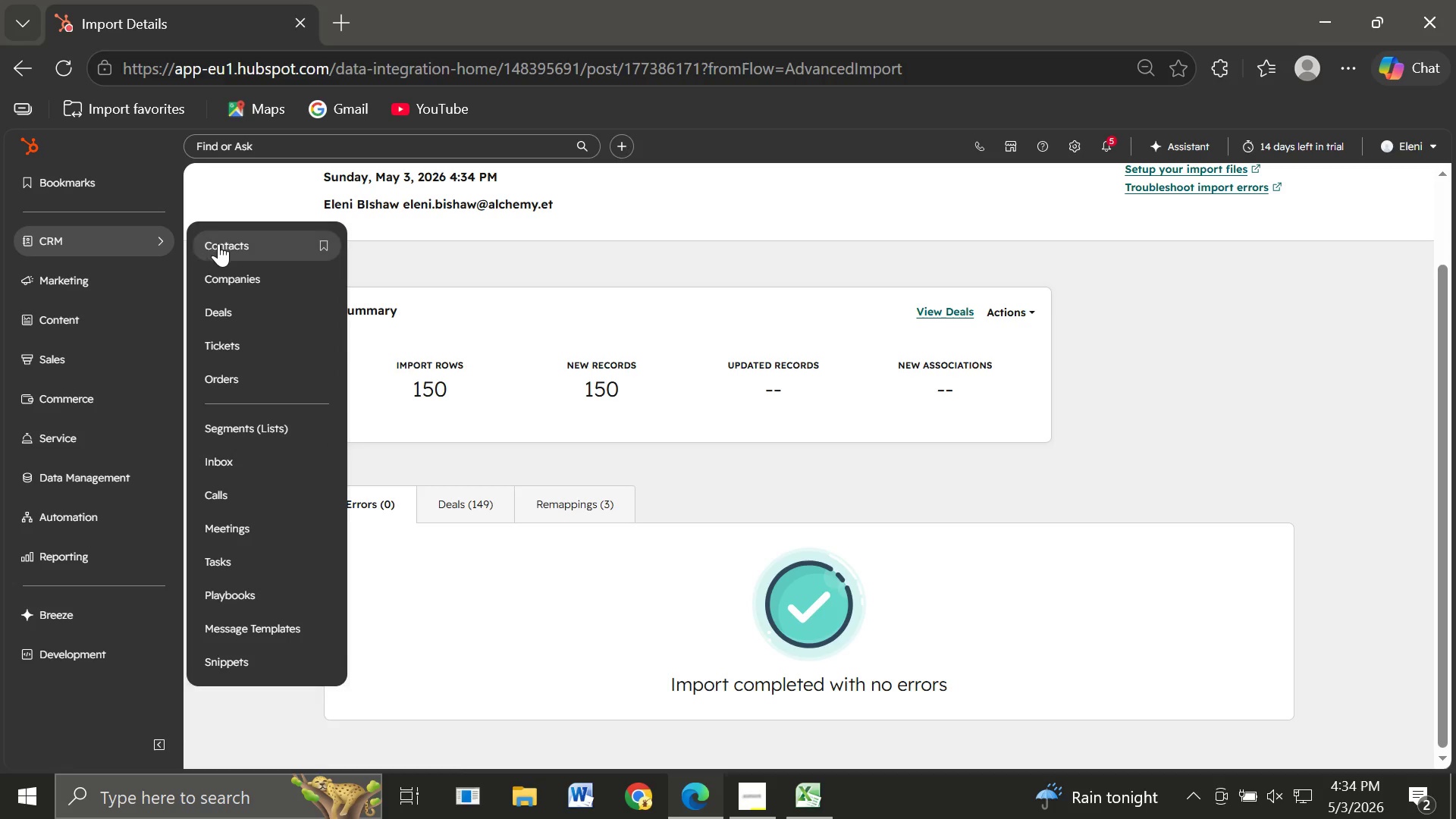 
left_click([219, 244])
 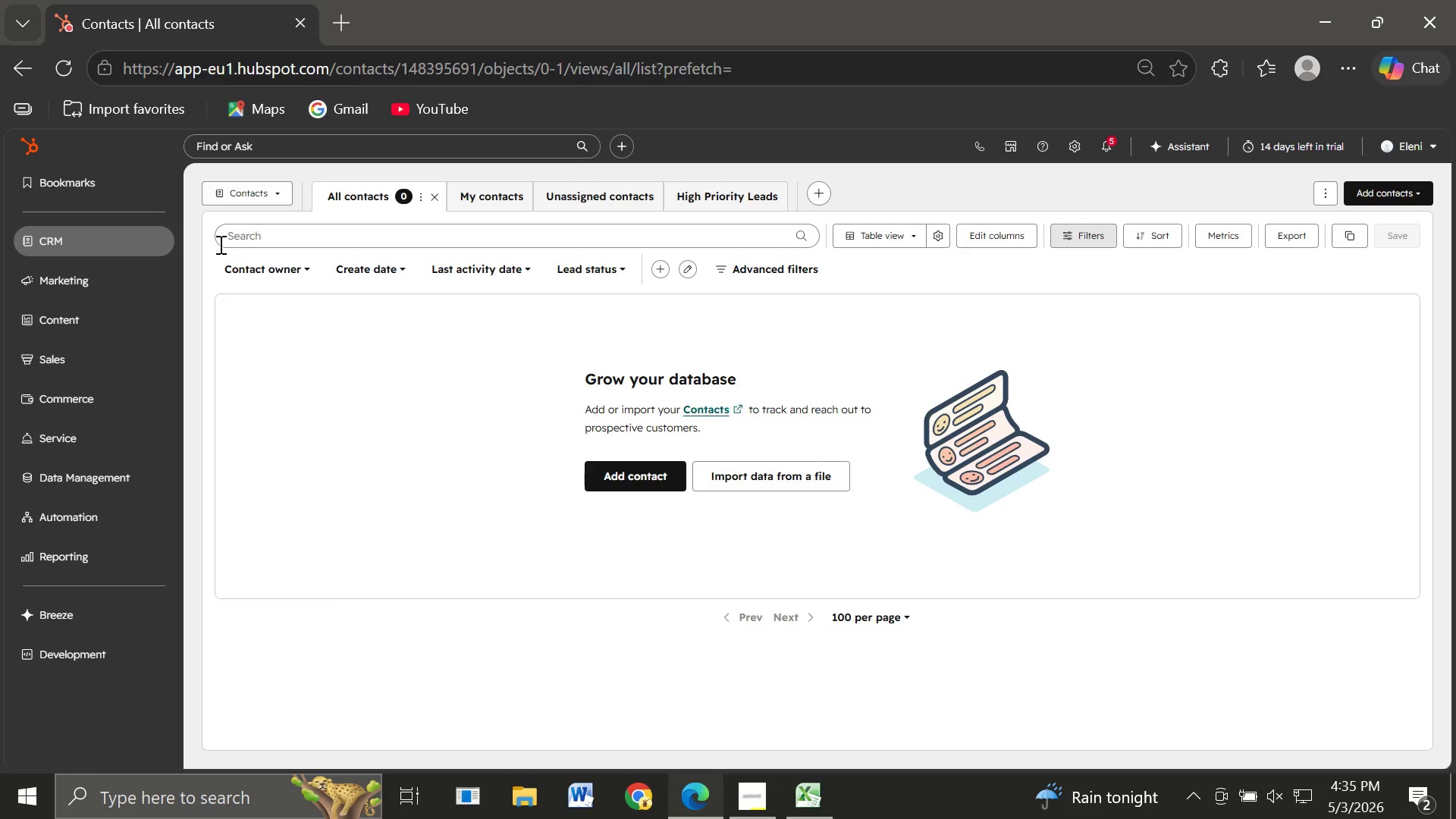 
wait(33.66)
 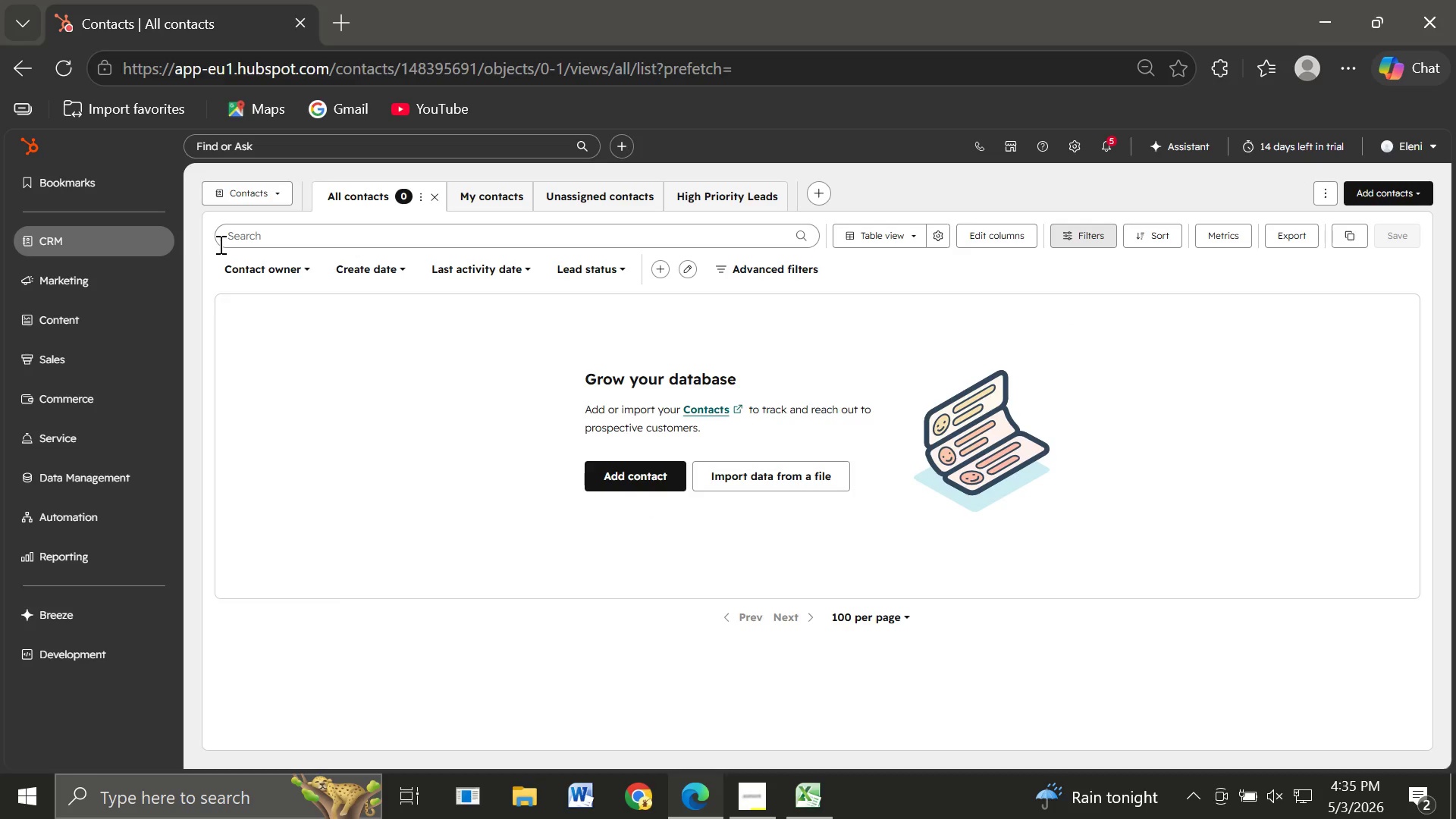 
left_click([75, 510])
 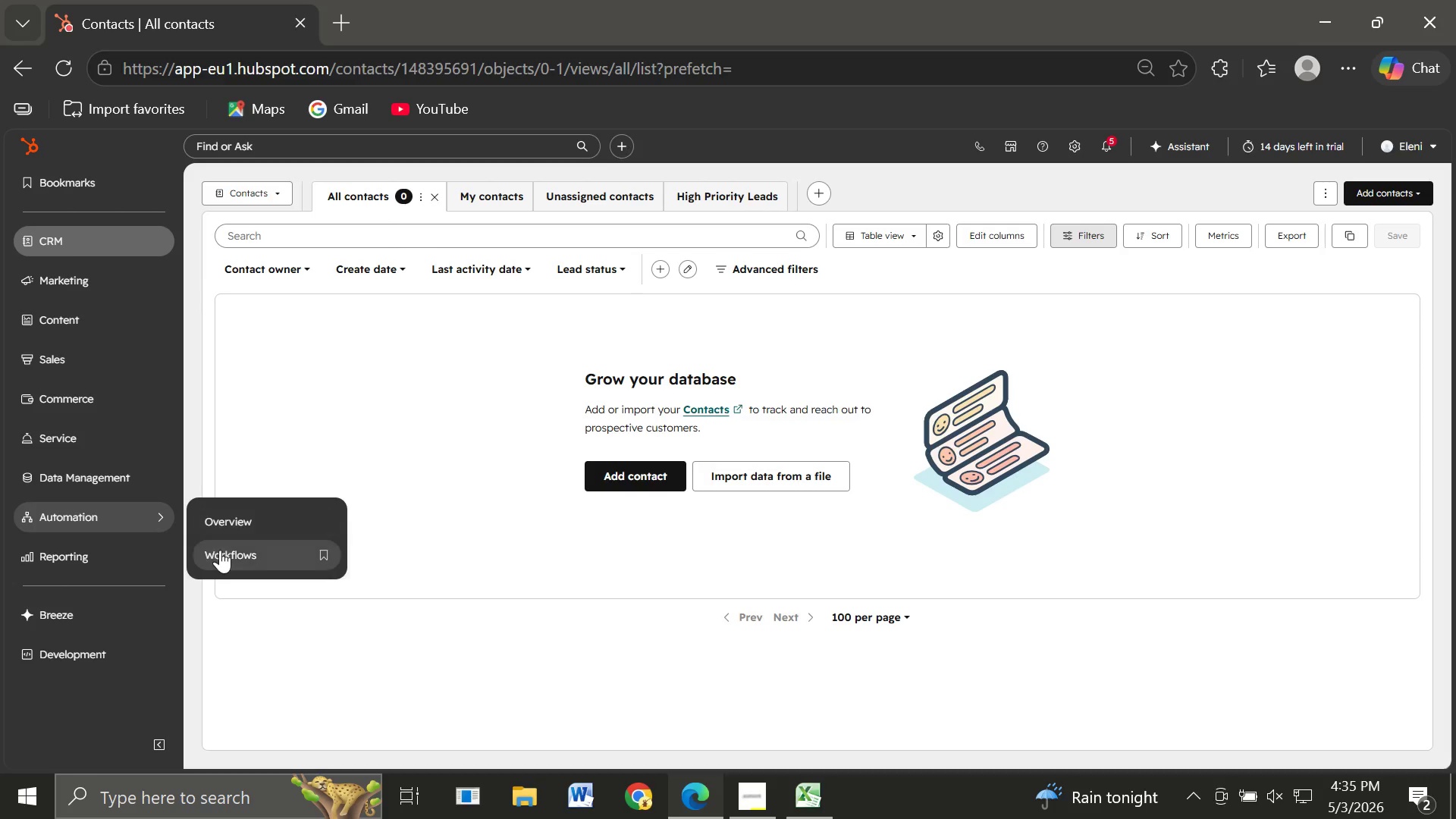 
left_click([220, 550])
 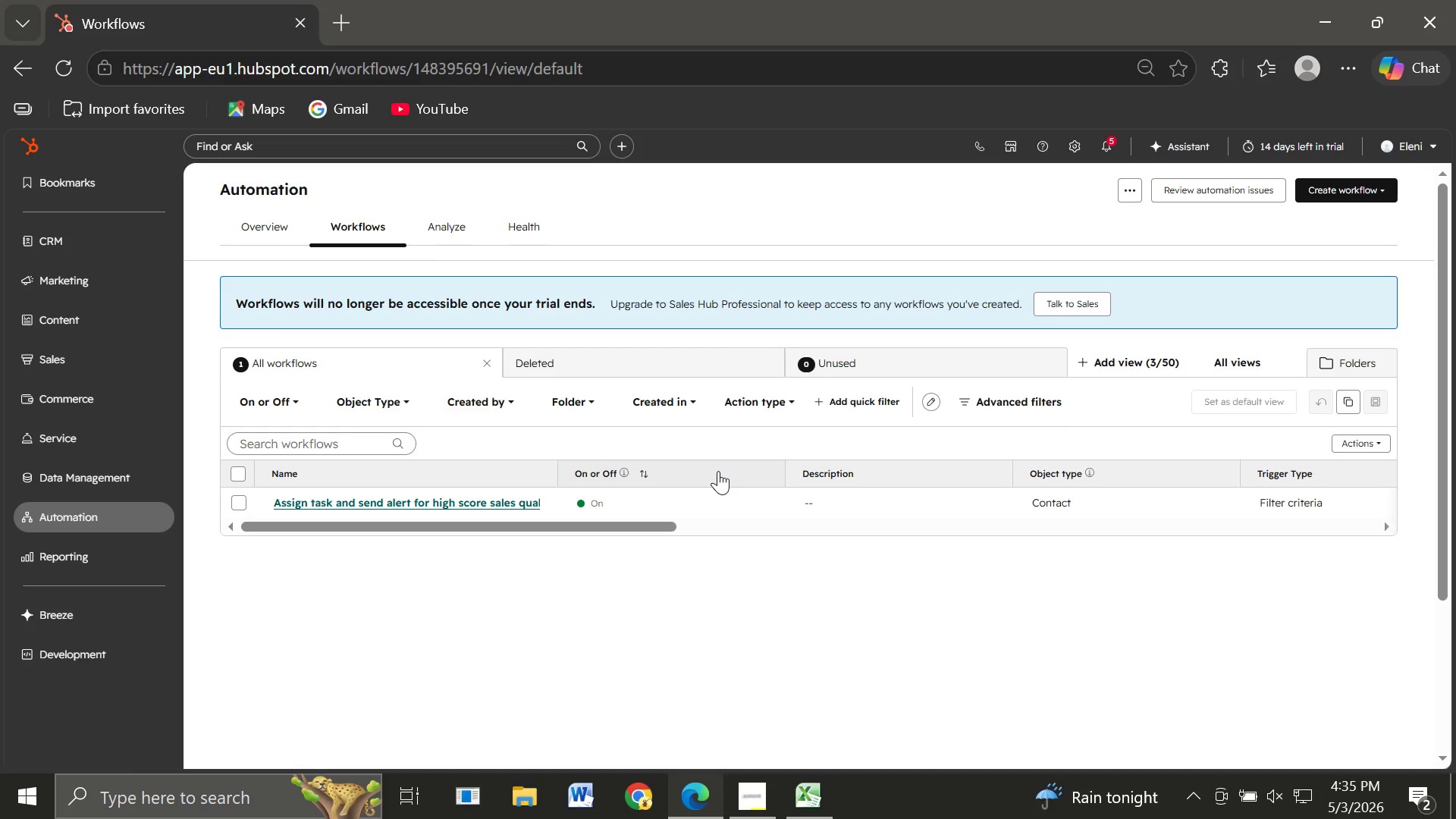 
wait(16.44)
 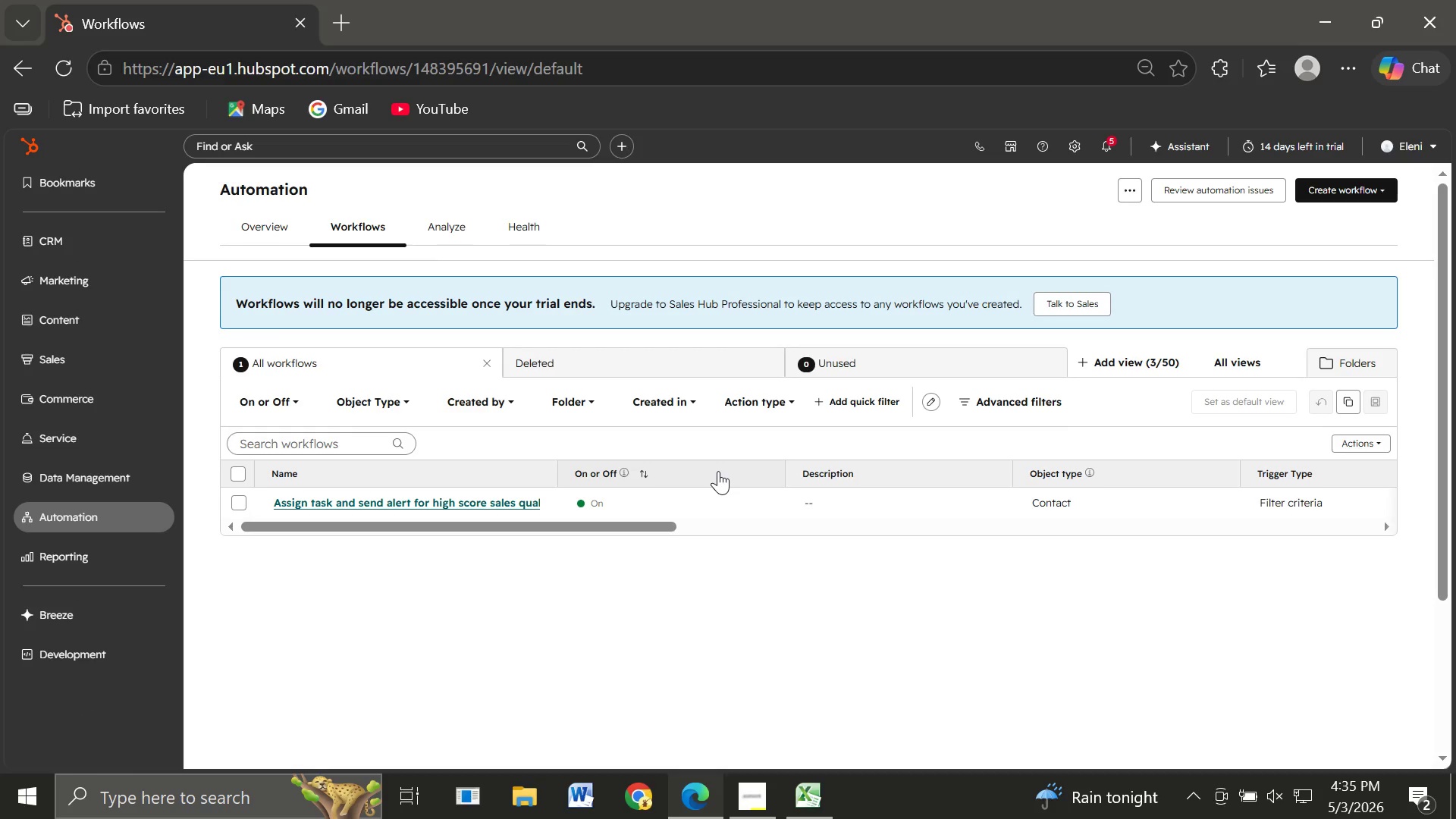 
left_click([1345, 188])
 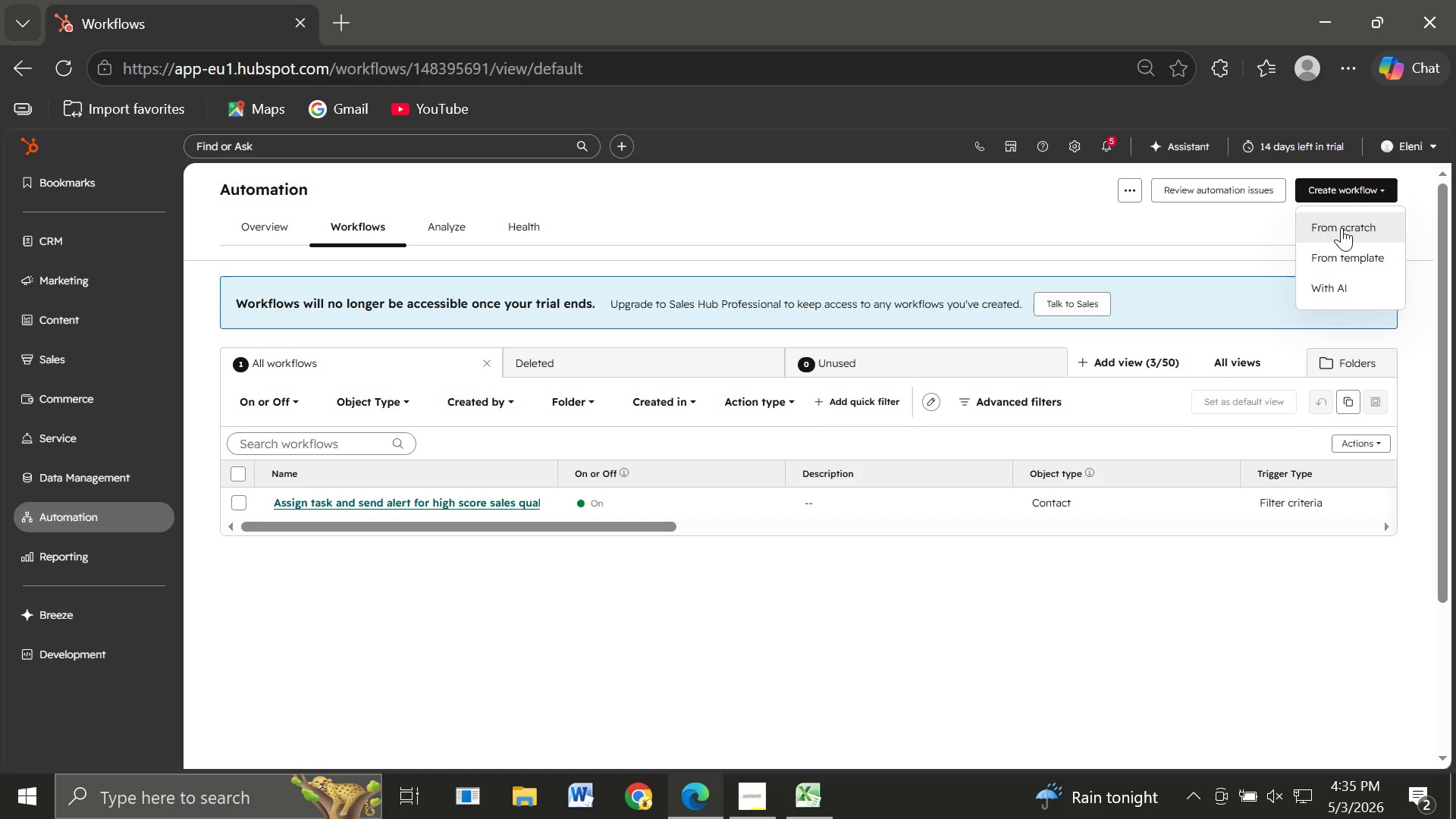 
left_click([1341, 231])
 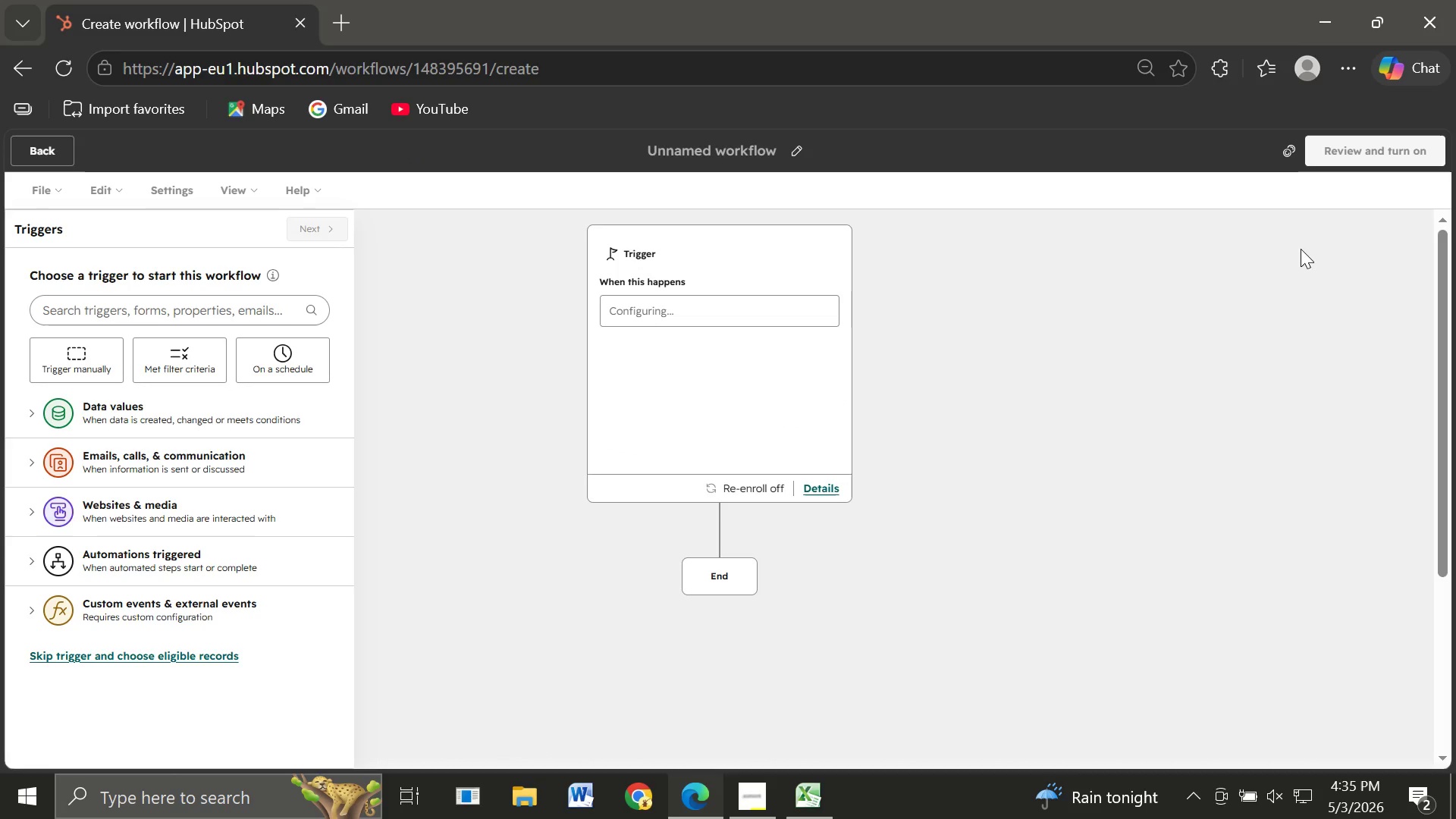 
wait(8.64)
 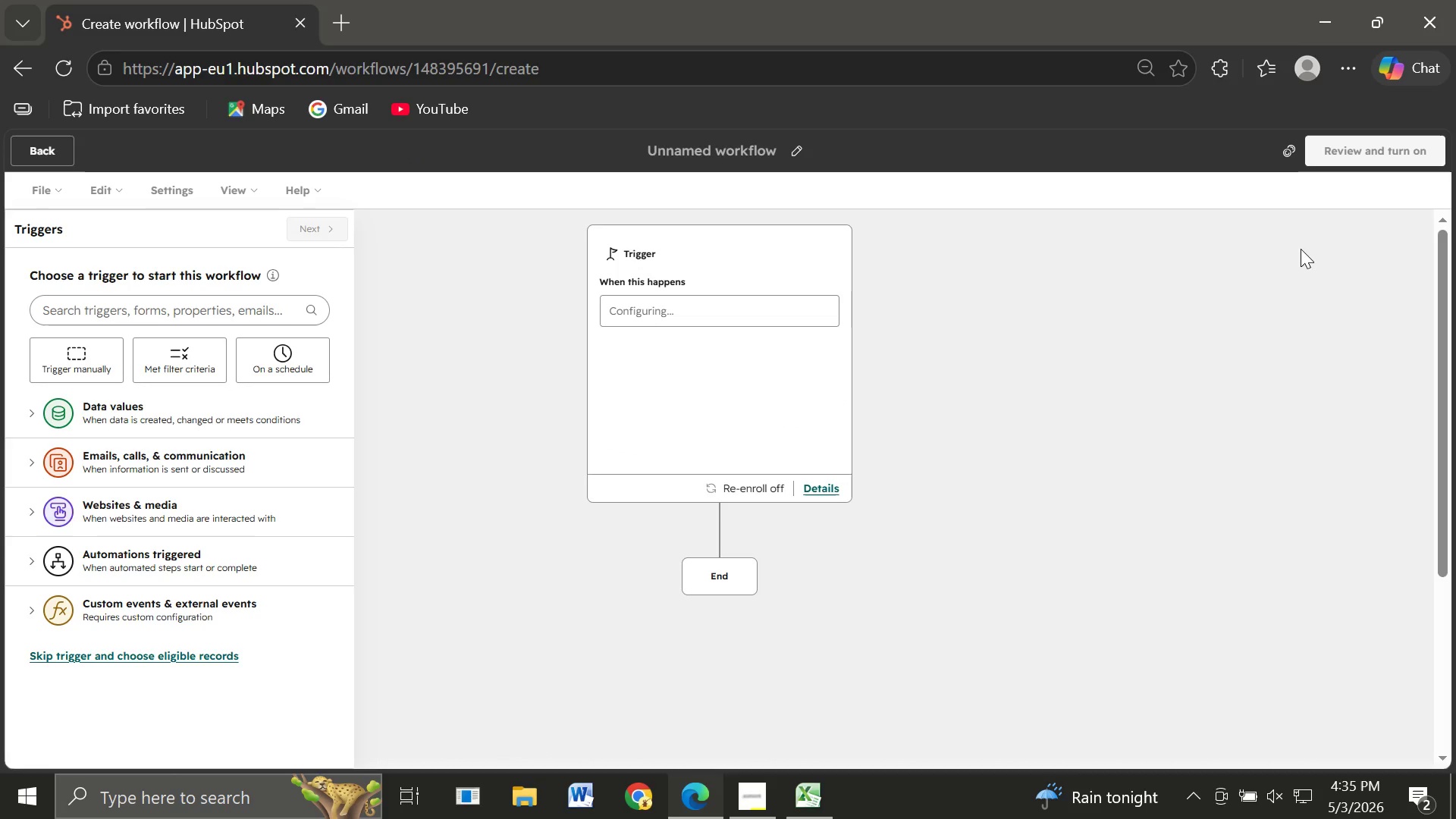 
left_click([792, 151])
 